 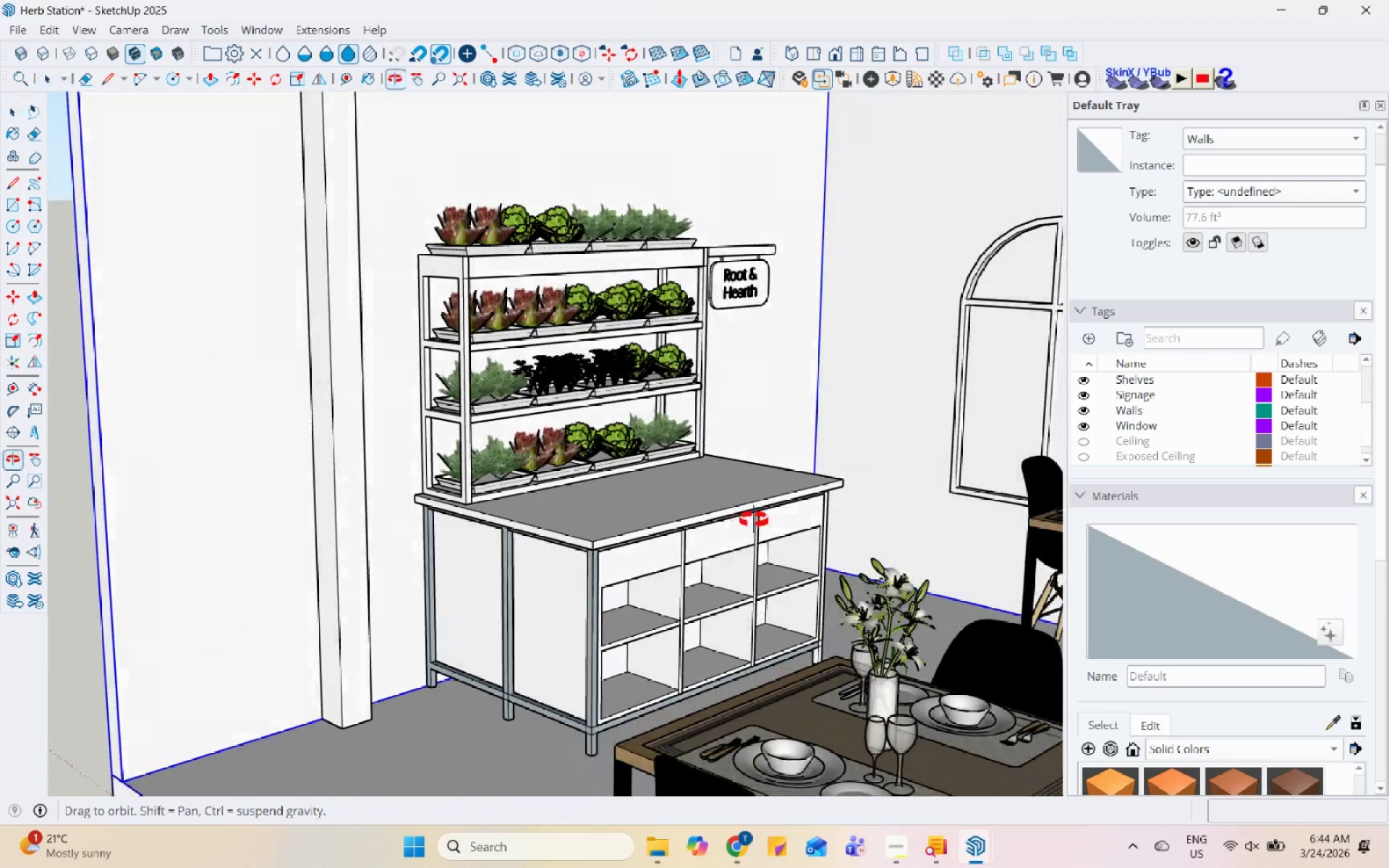 
scroll: coordinate [487, 515], scroll_direction: down, amount: 5.0
 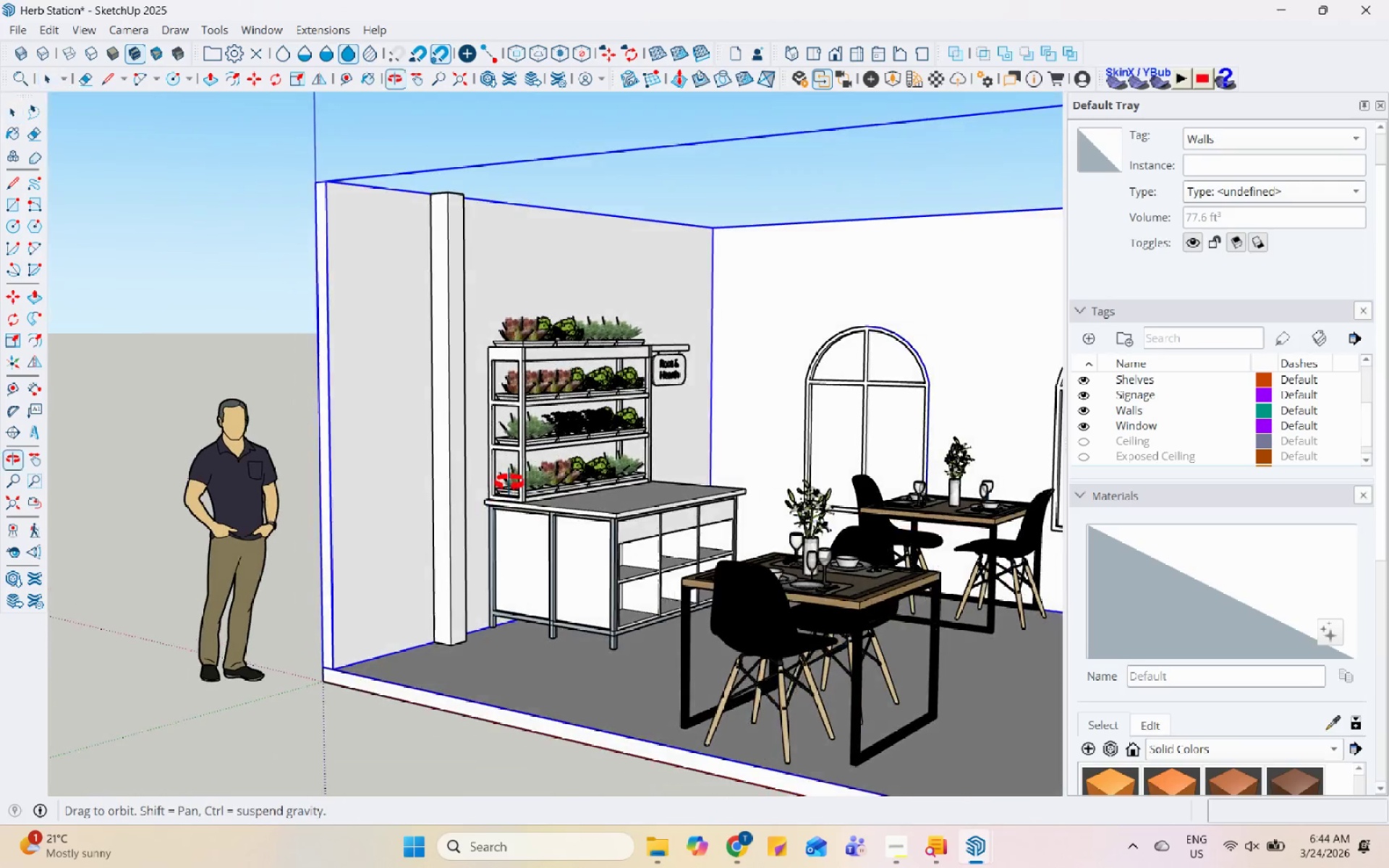 
scroll: coordinate [553, 490], scroll_direction: none, amount: 0.0
 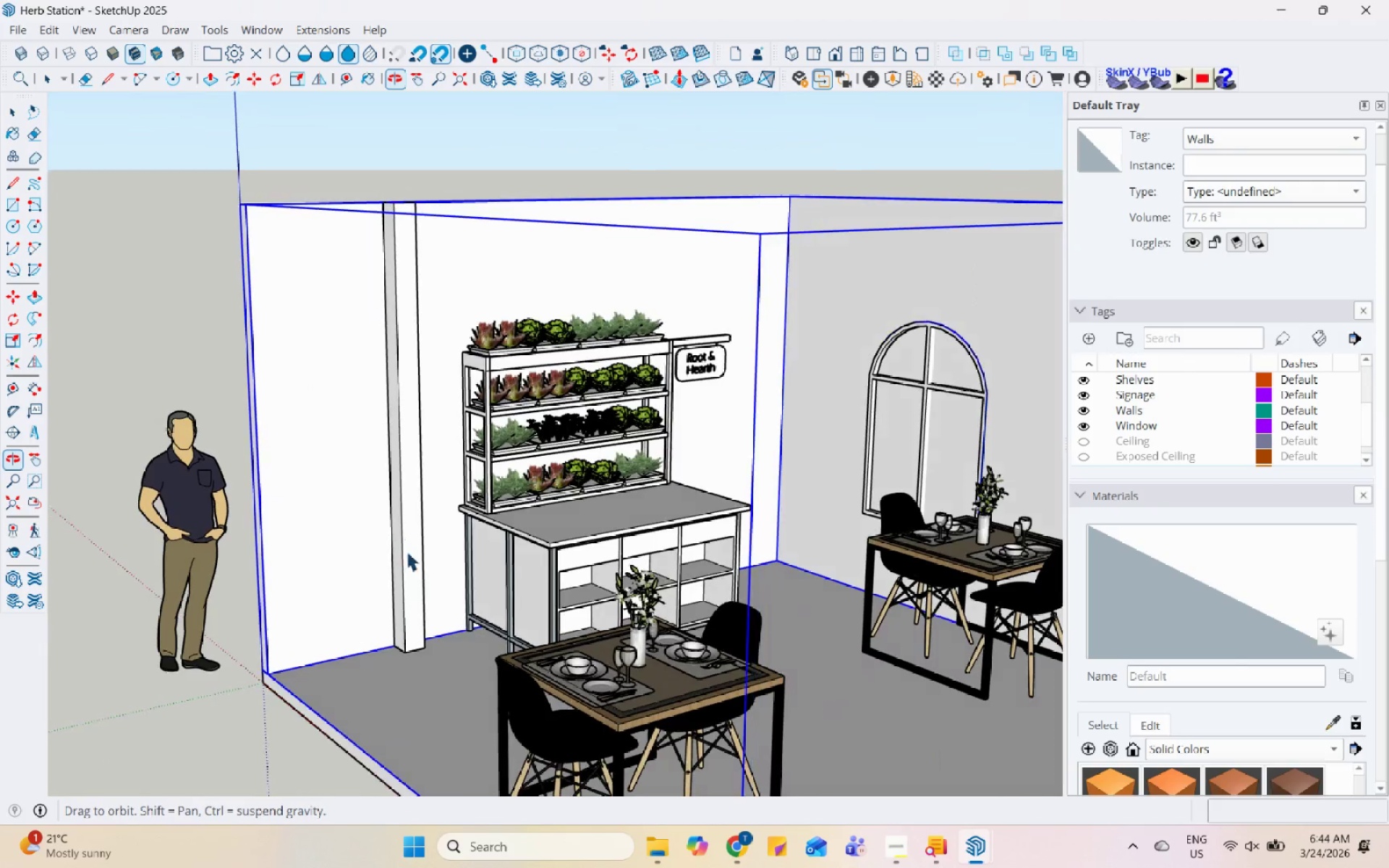 
scroll: coordinate [713, 590], scroll_direction: down, amount: 4.0
 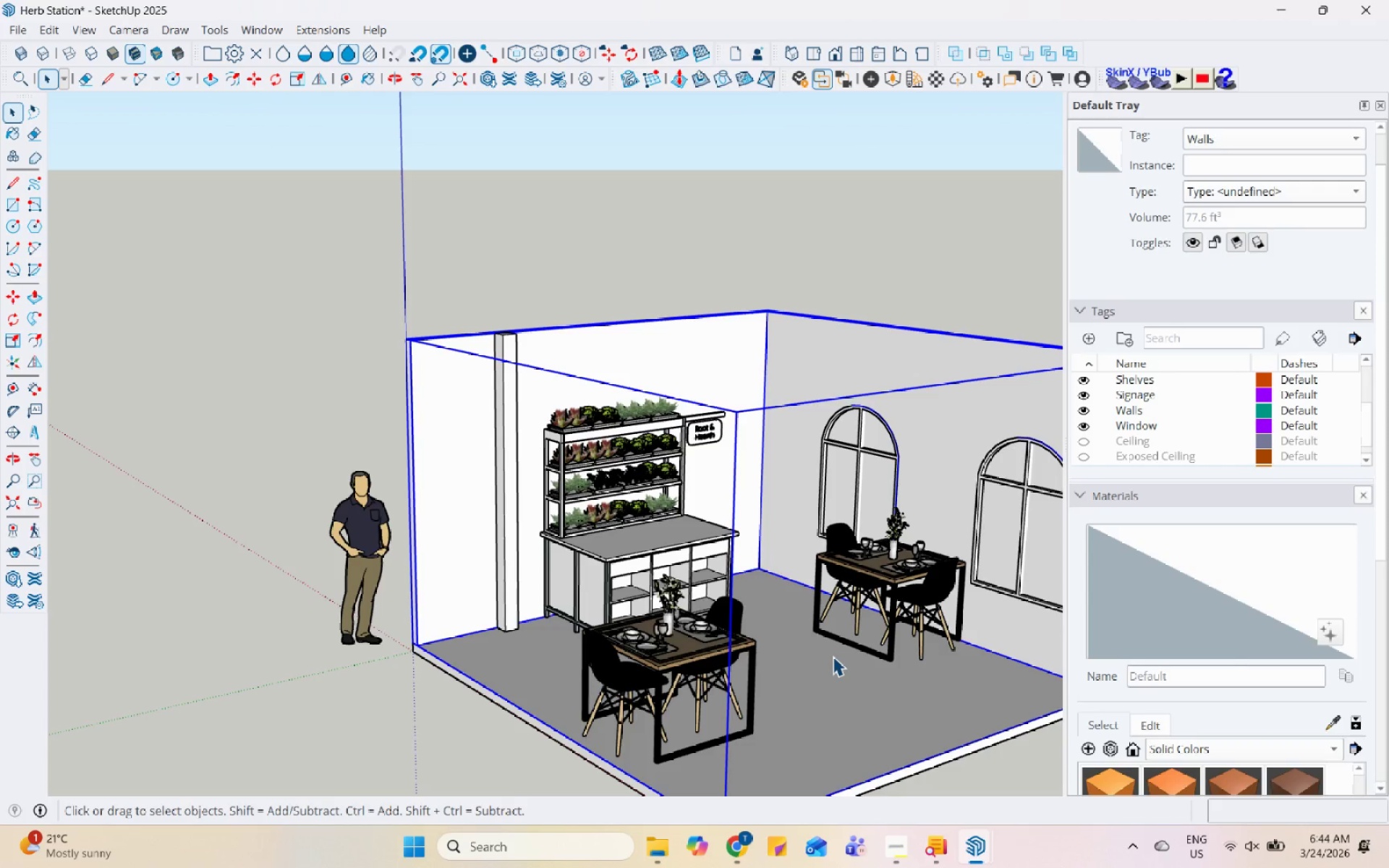 
wait(10.17)
 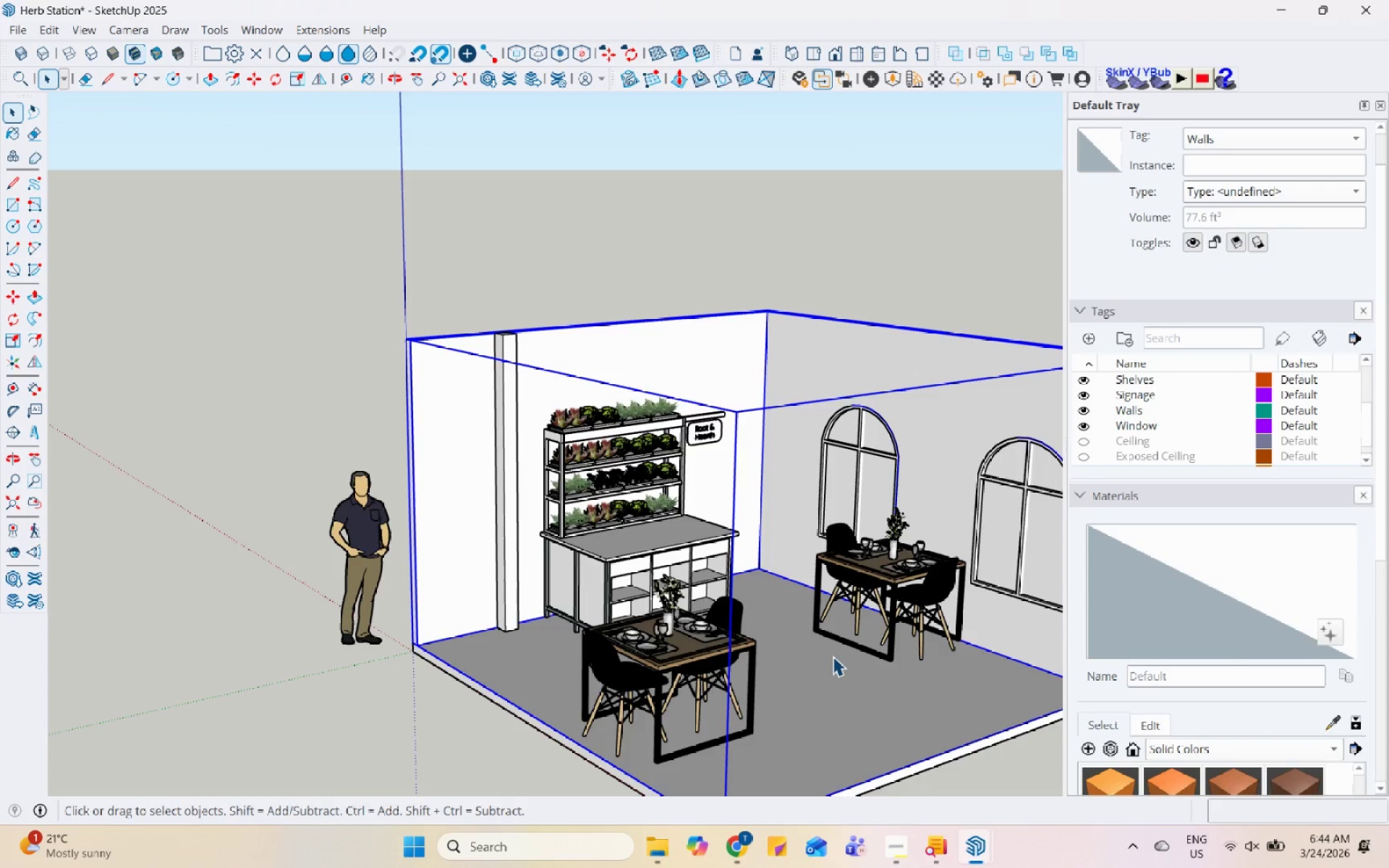 
scroll: coordinate [841, 583], scroll_direction: down, amount: 2.0
 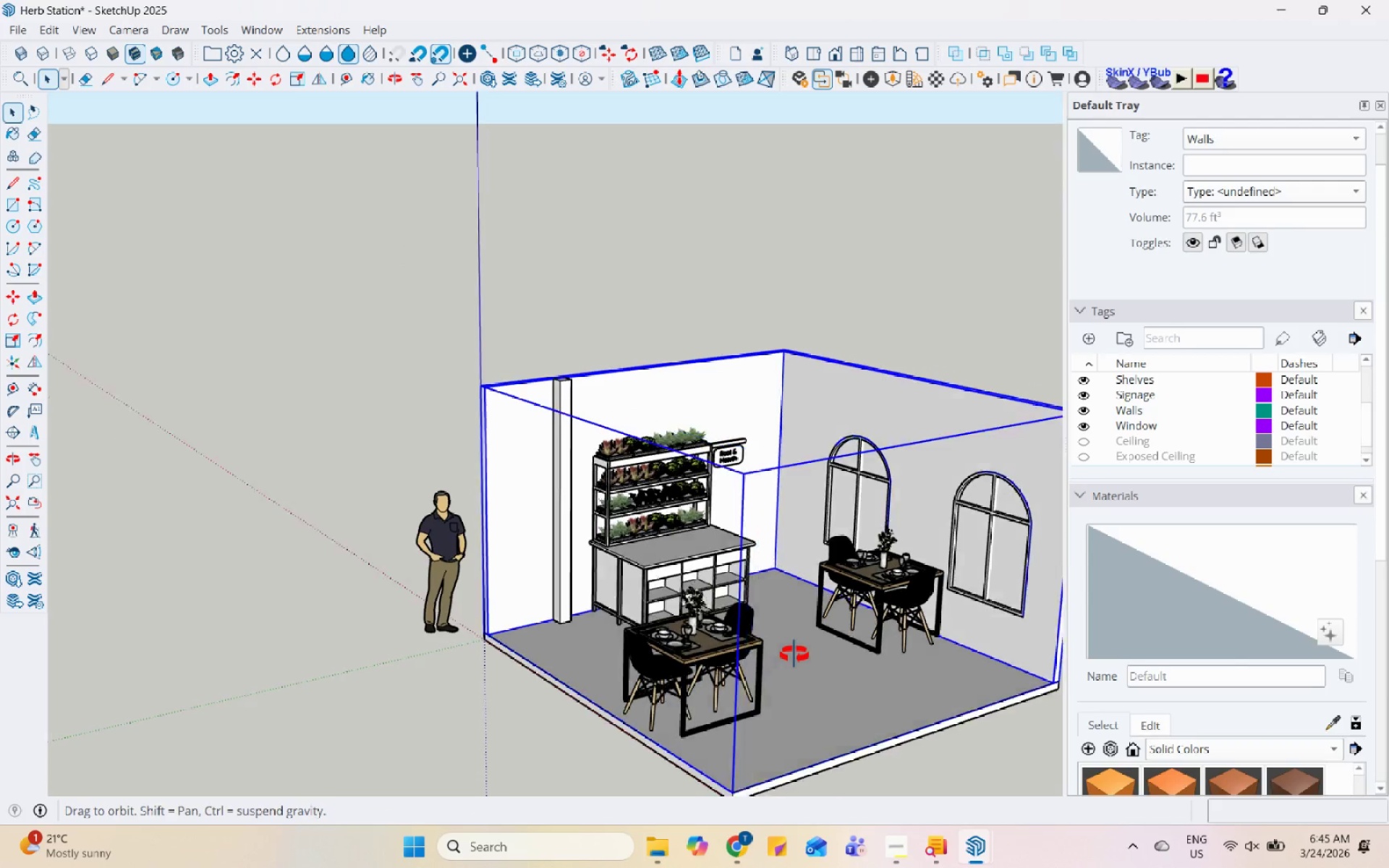 
left_click([865, 598])
 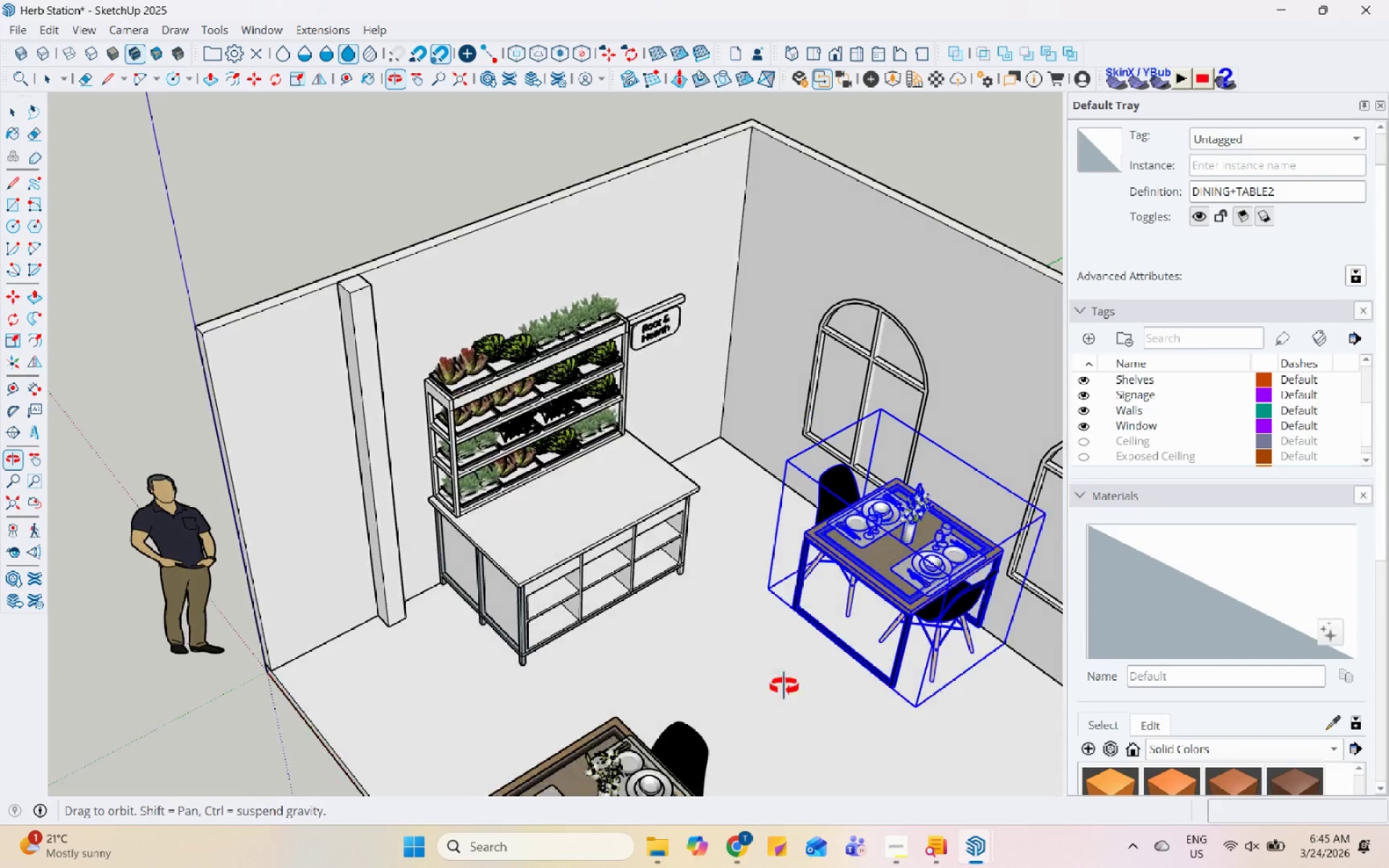 
scroll: coordinate [740, 529], scroll_direction: up, amount: 6.0
 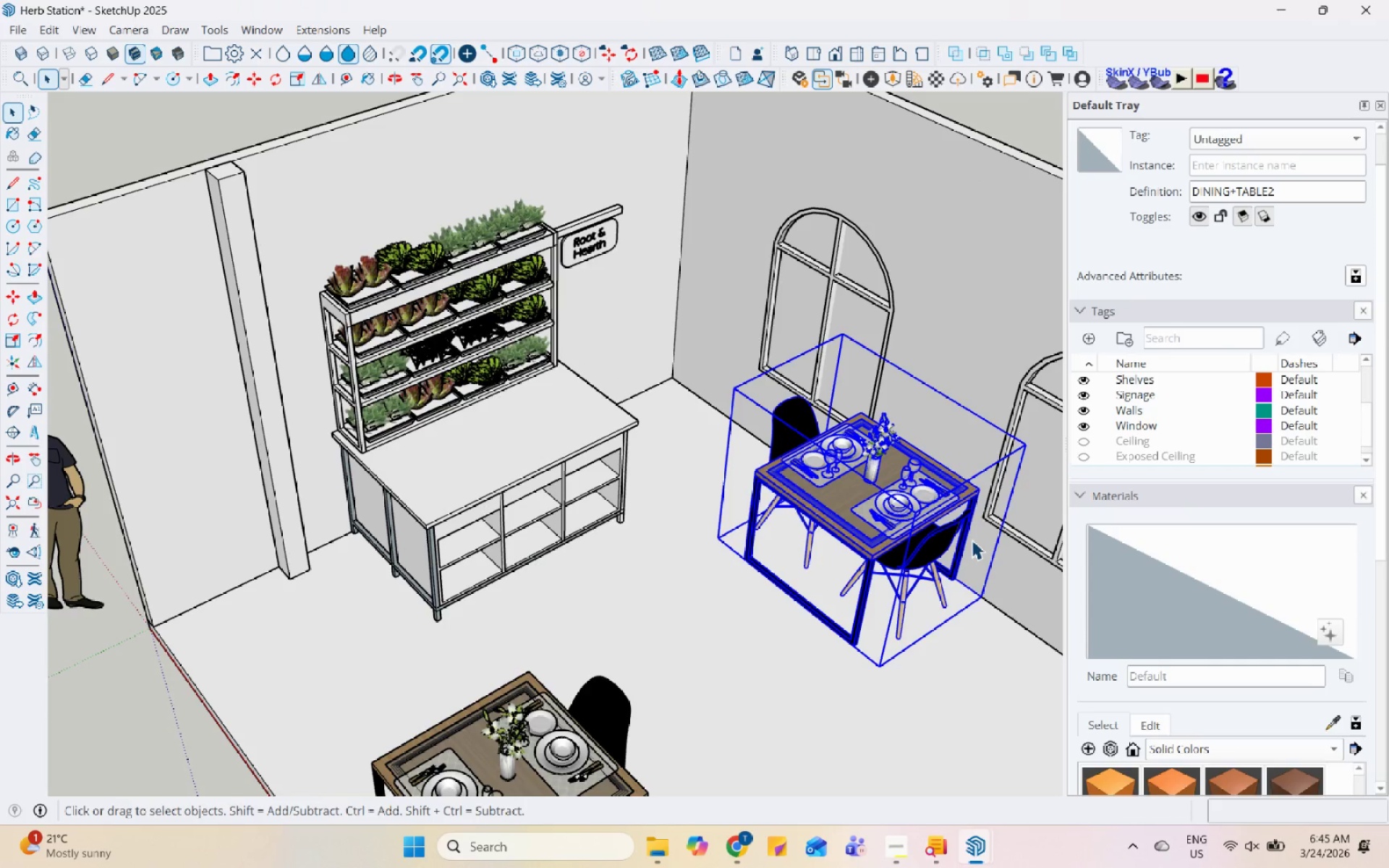 
key(M)
 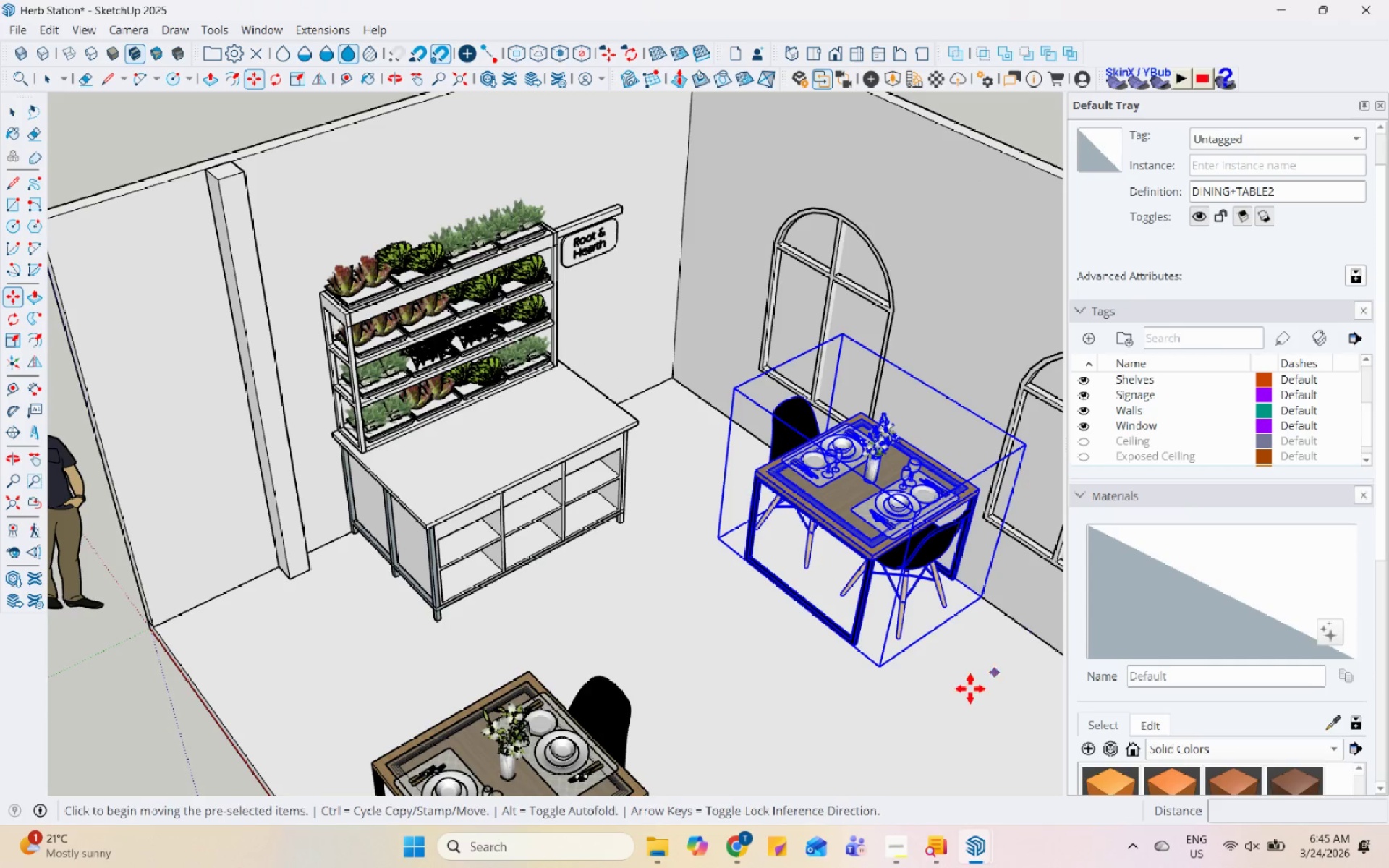 
left_click([970, 689])
 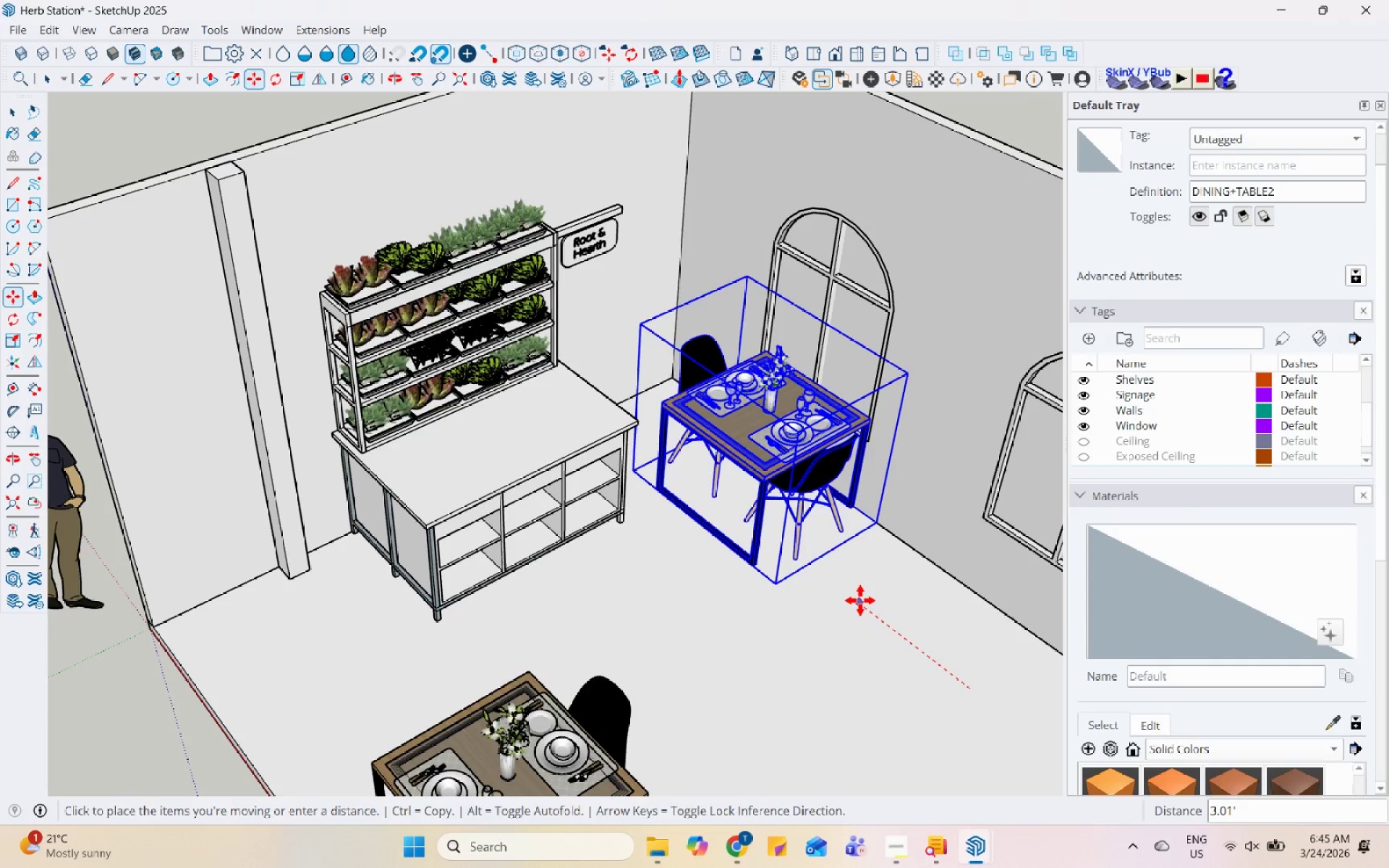 
left_click([865, 609])
 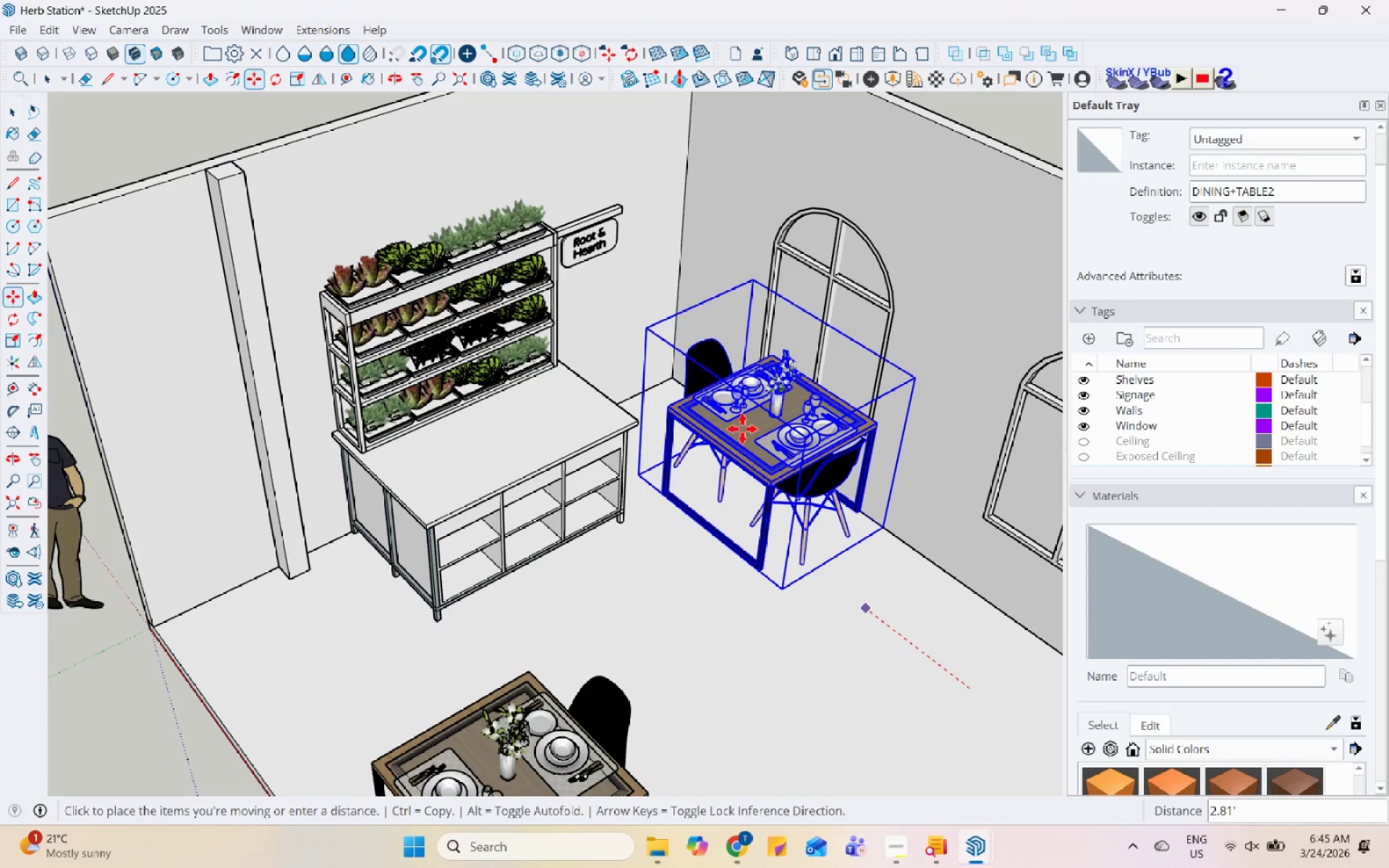 
key(Space)
 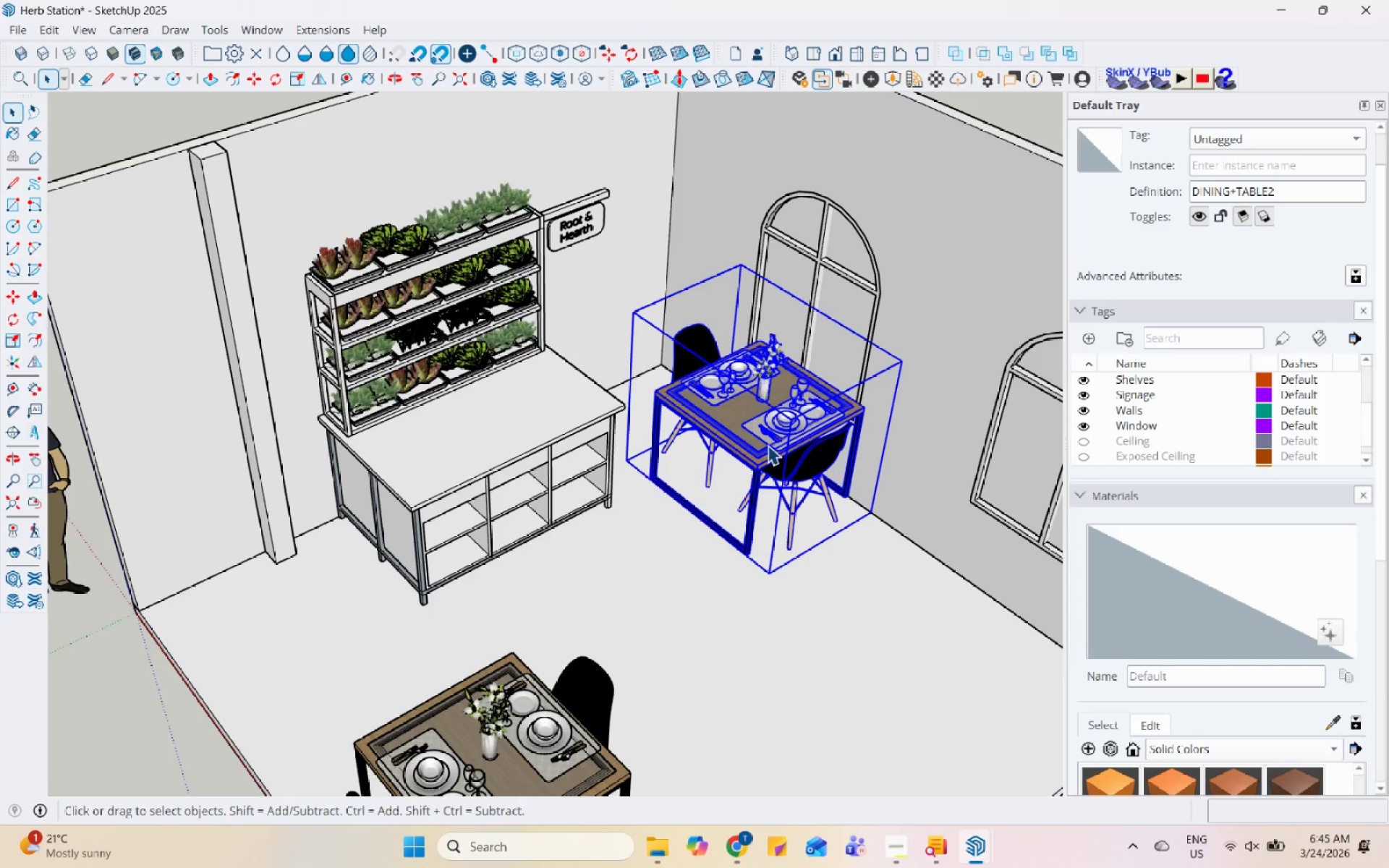 
scroll: coordinate [765, 445], scroll_direction: up, amount: 1.0
 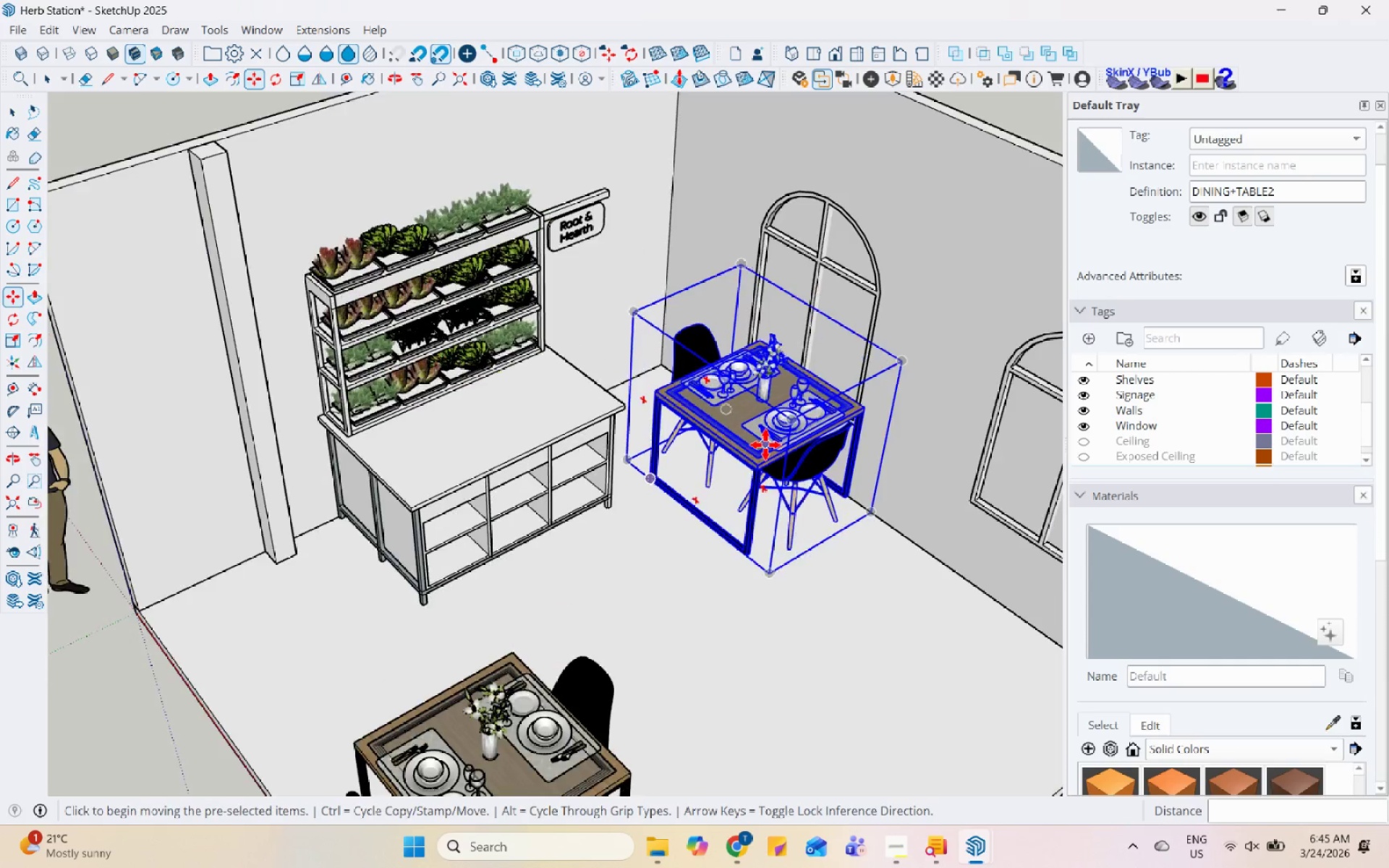 
key(M)
 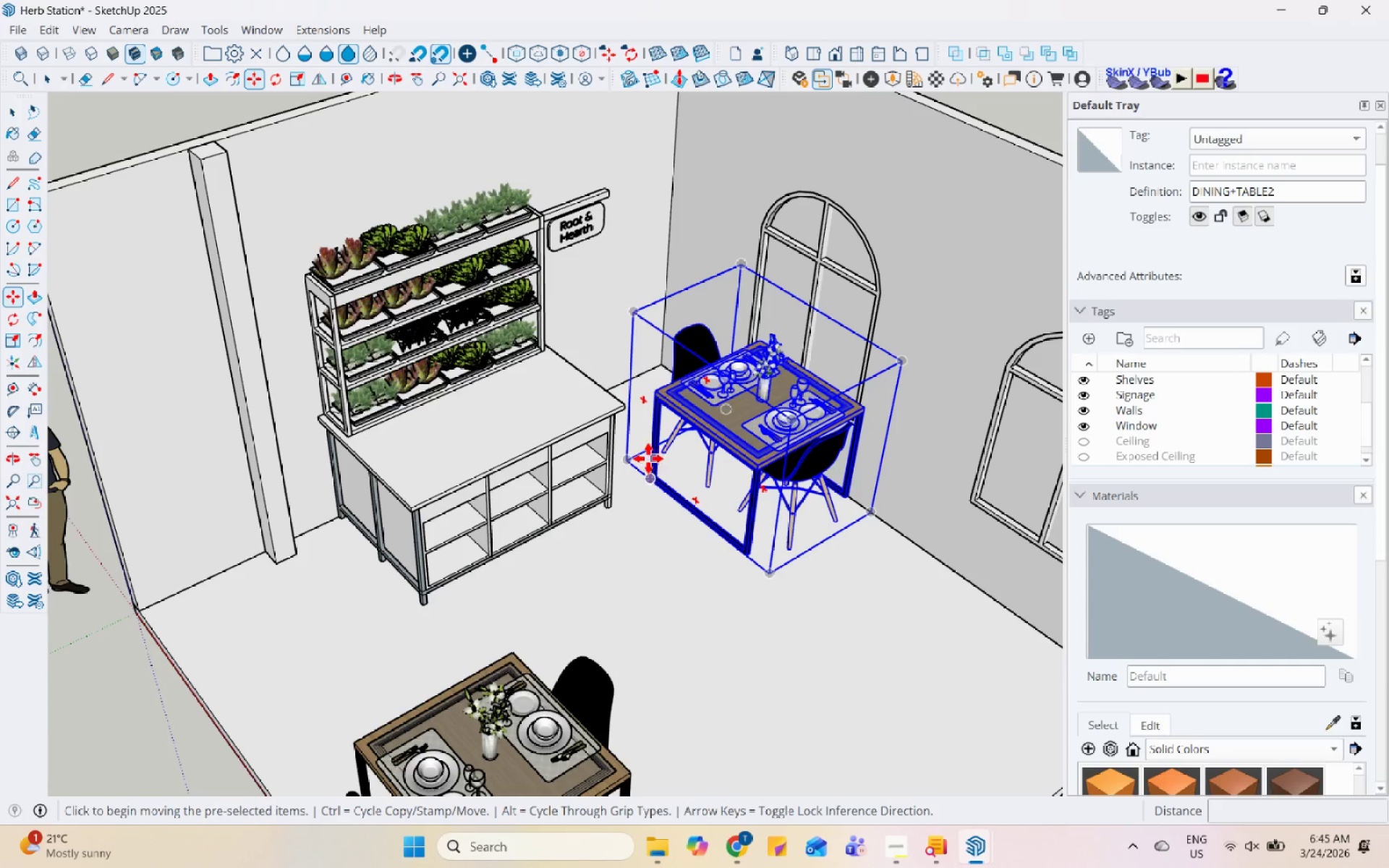 
key(Control+ControlLeft)
 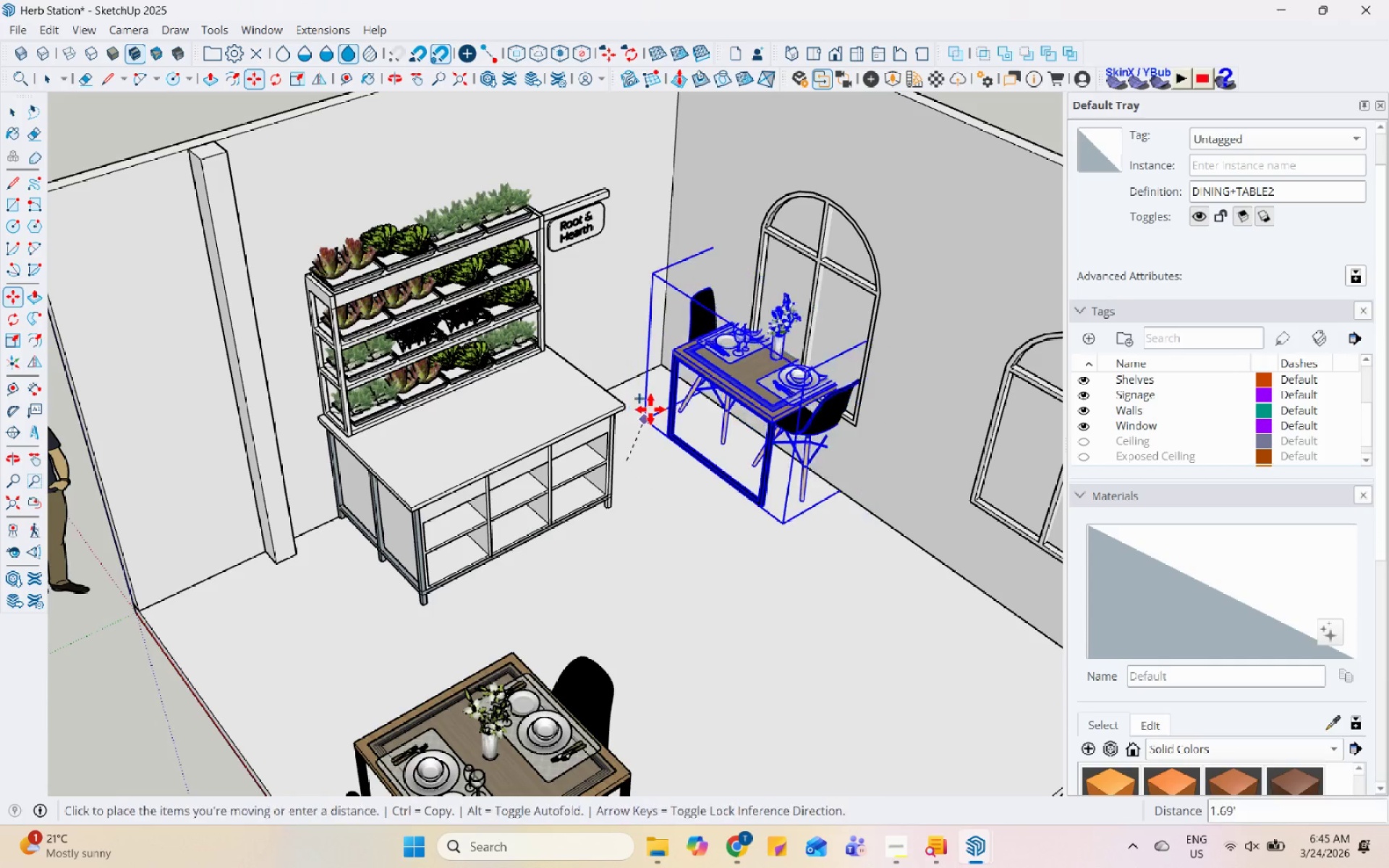 
scroll: coordinate [651, 405], scroll_direction: down, amount: 7.0
 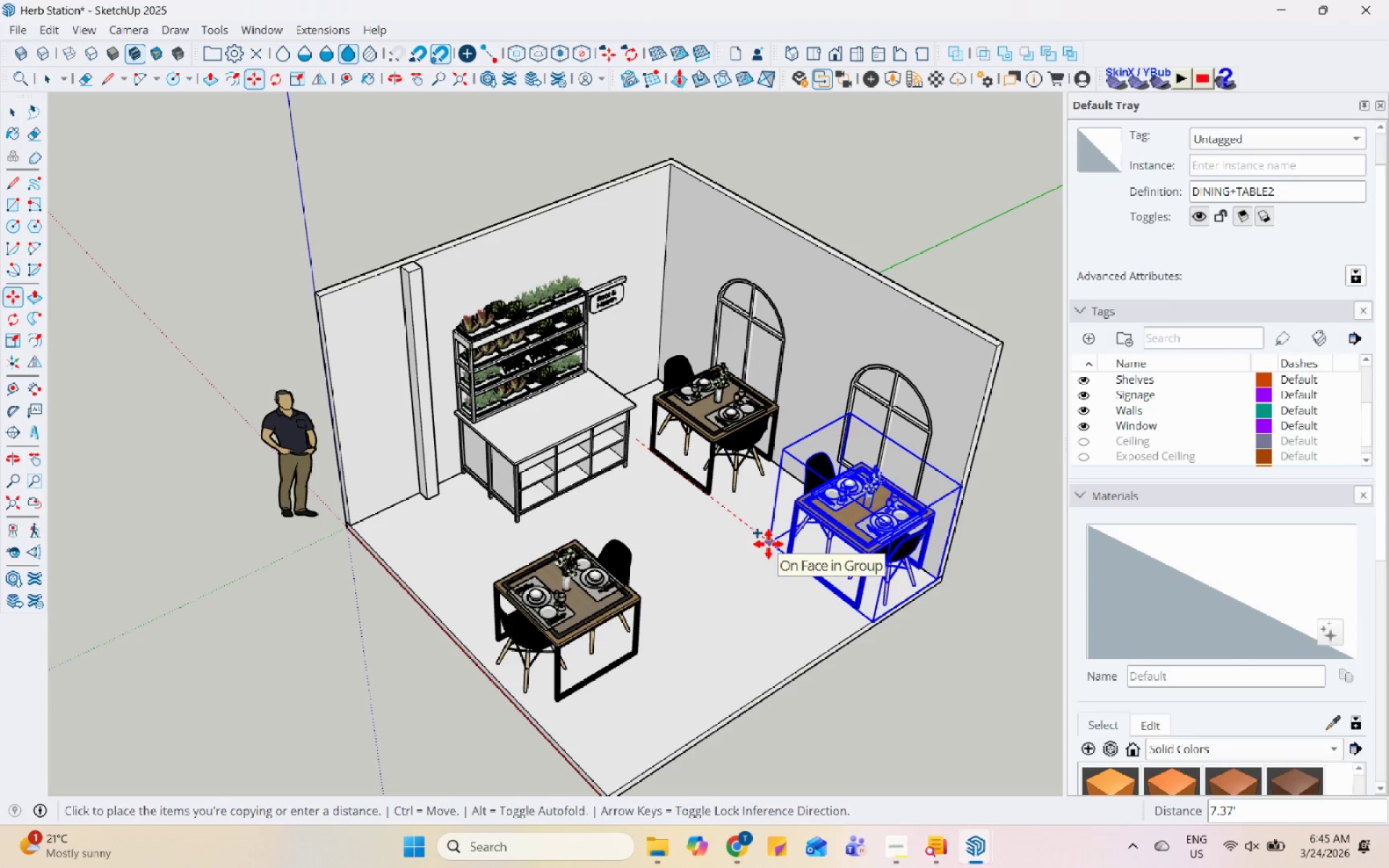 
key(Space)
 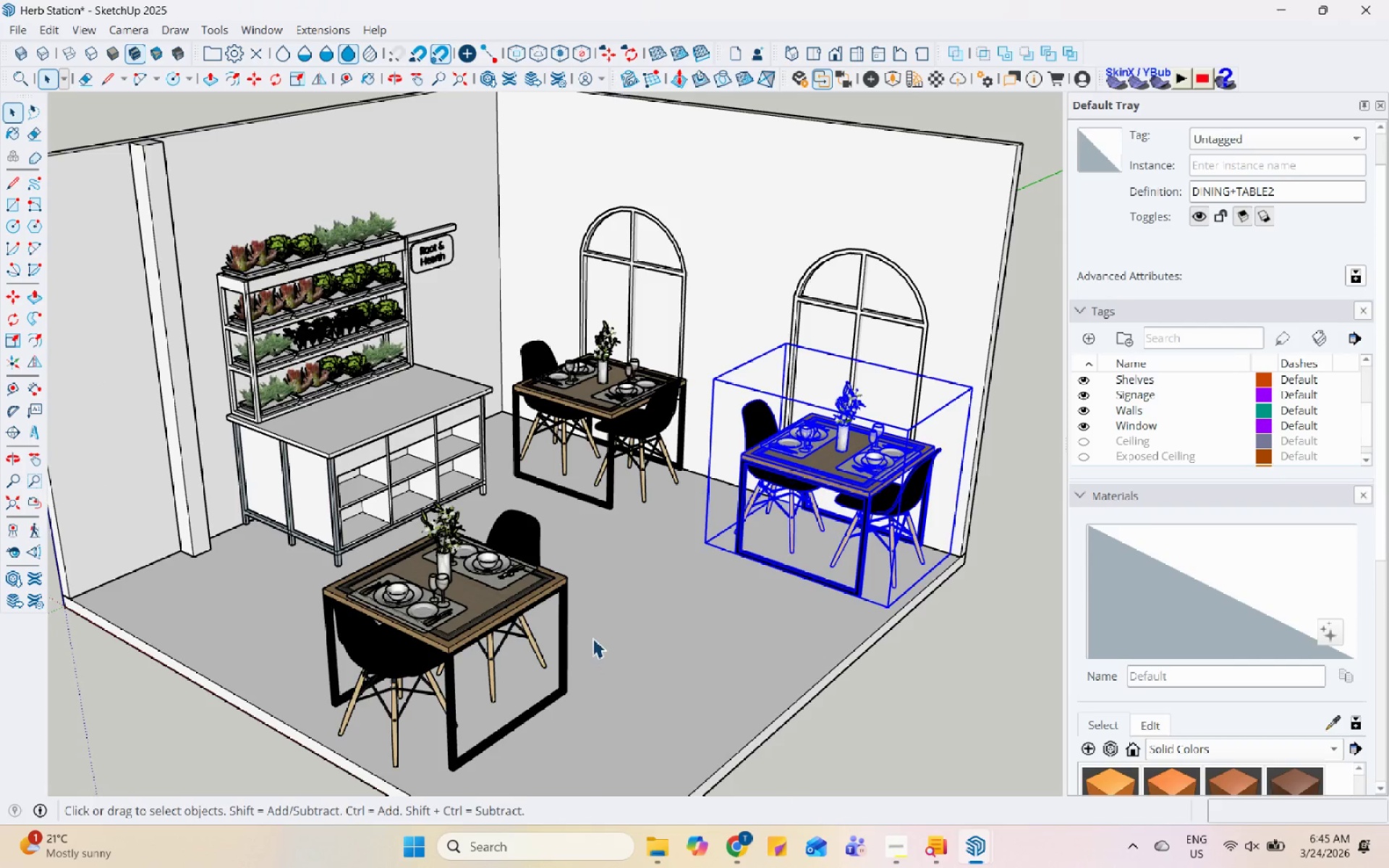 
scroll: coordinate [904, 446], scroll_direction: up, amount: 6.0
 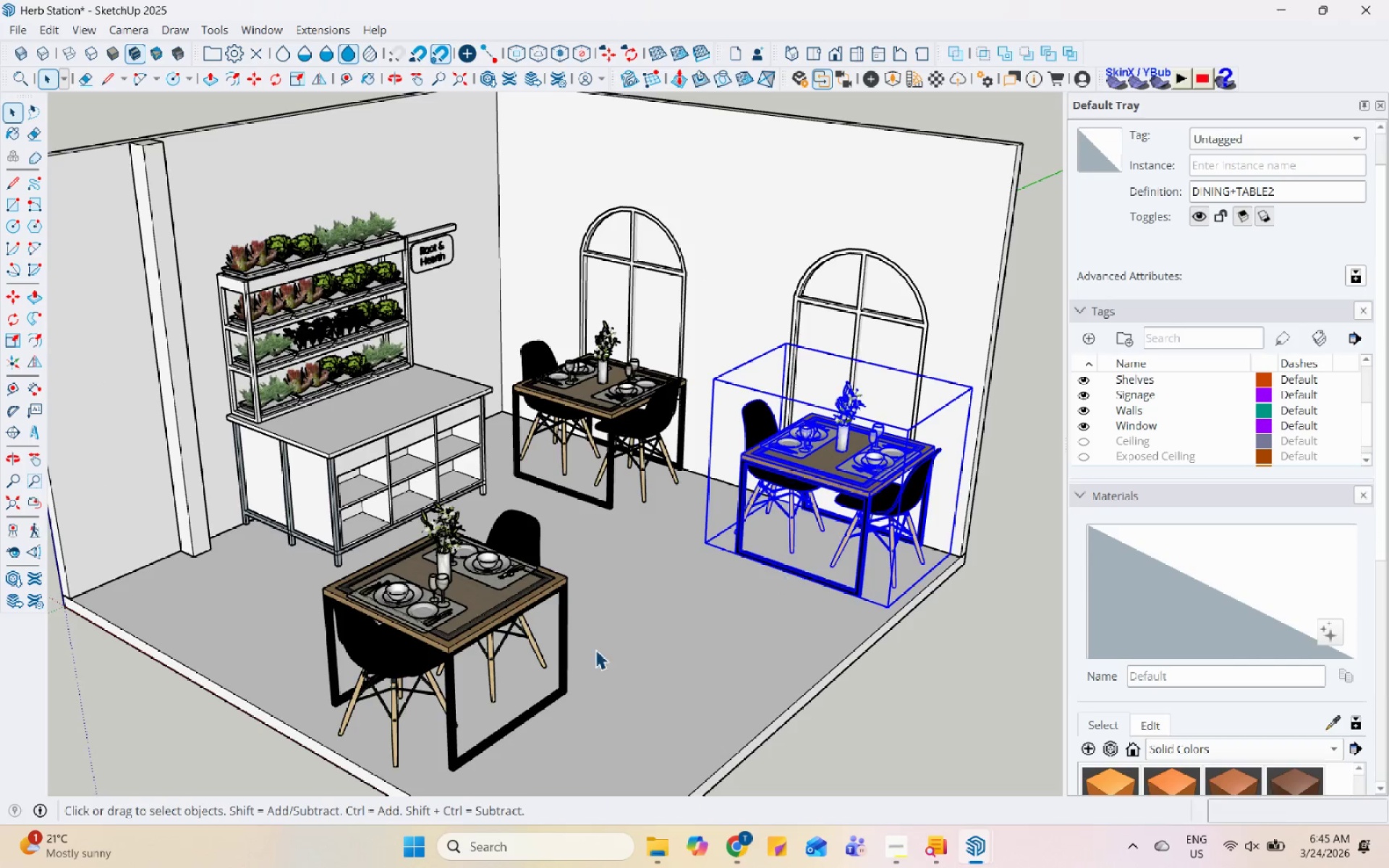 
key(M)
 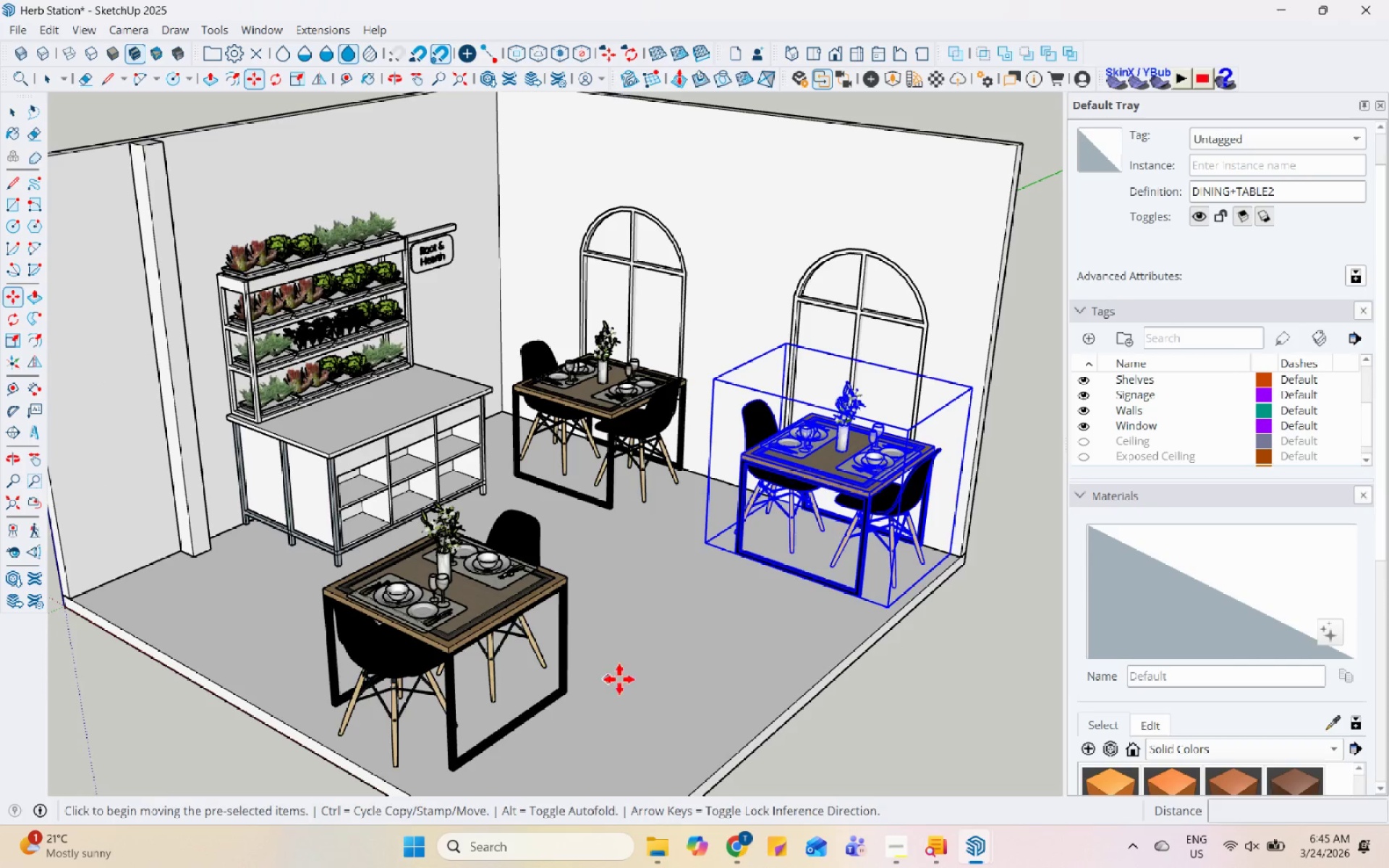 
left_click([768, 658])
 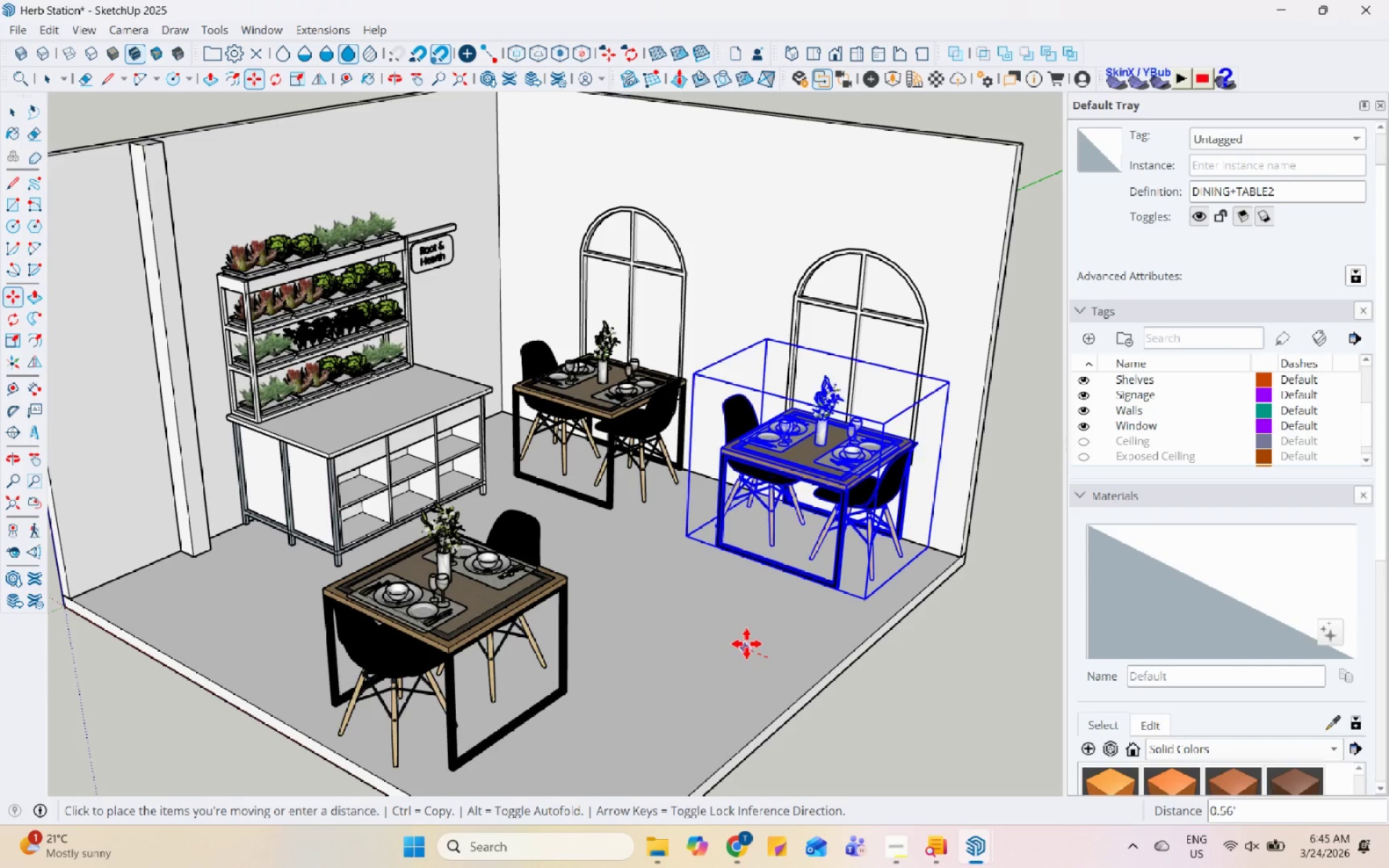 
left_click([747, 644])
 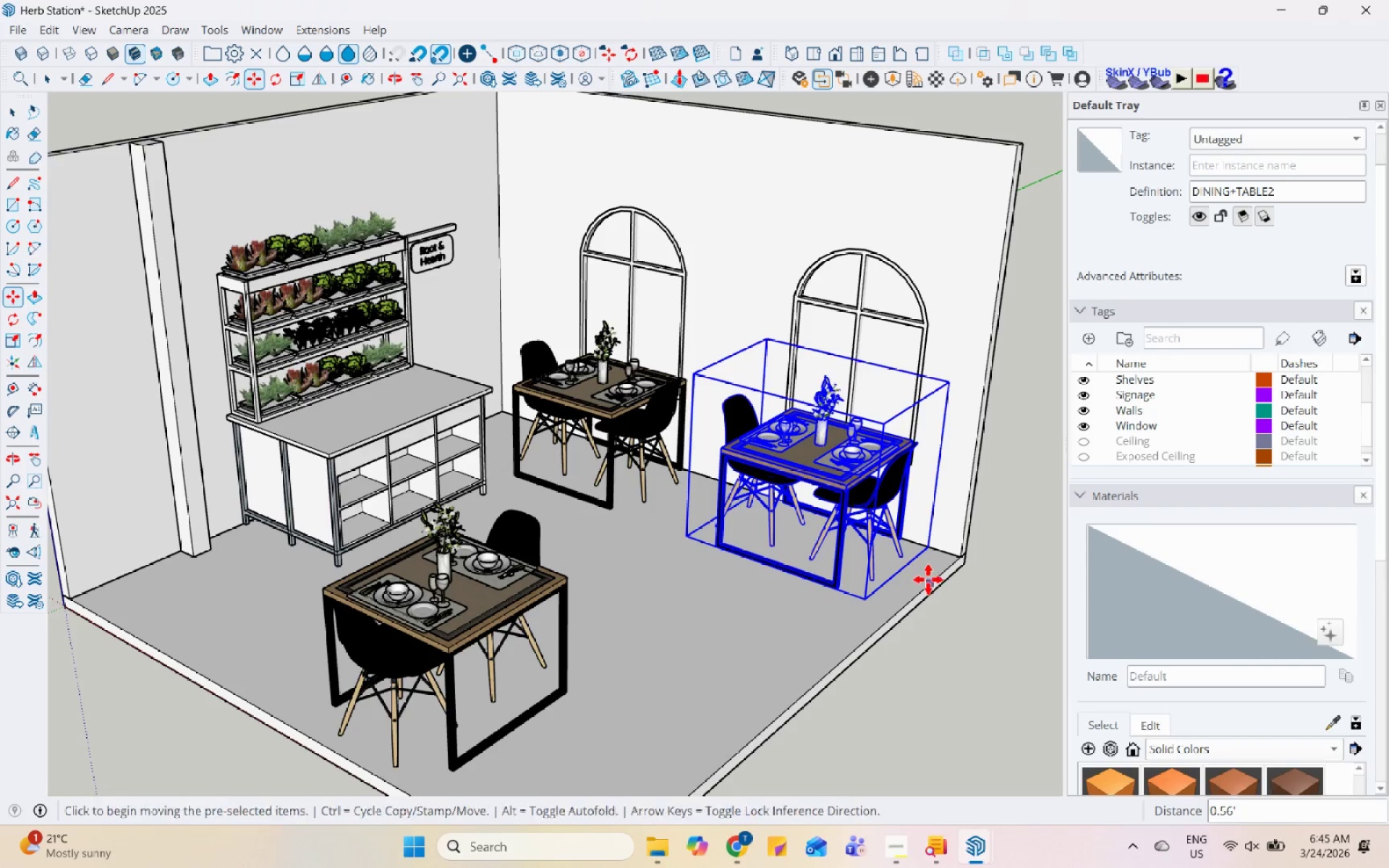 
key(Space)
 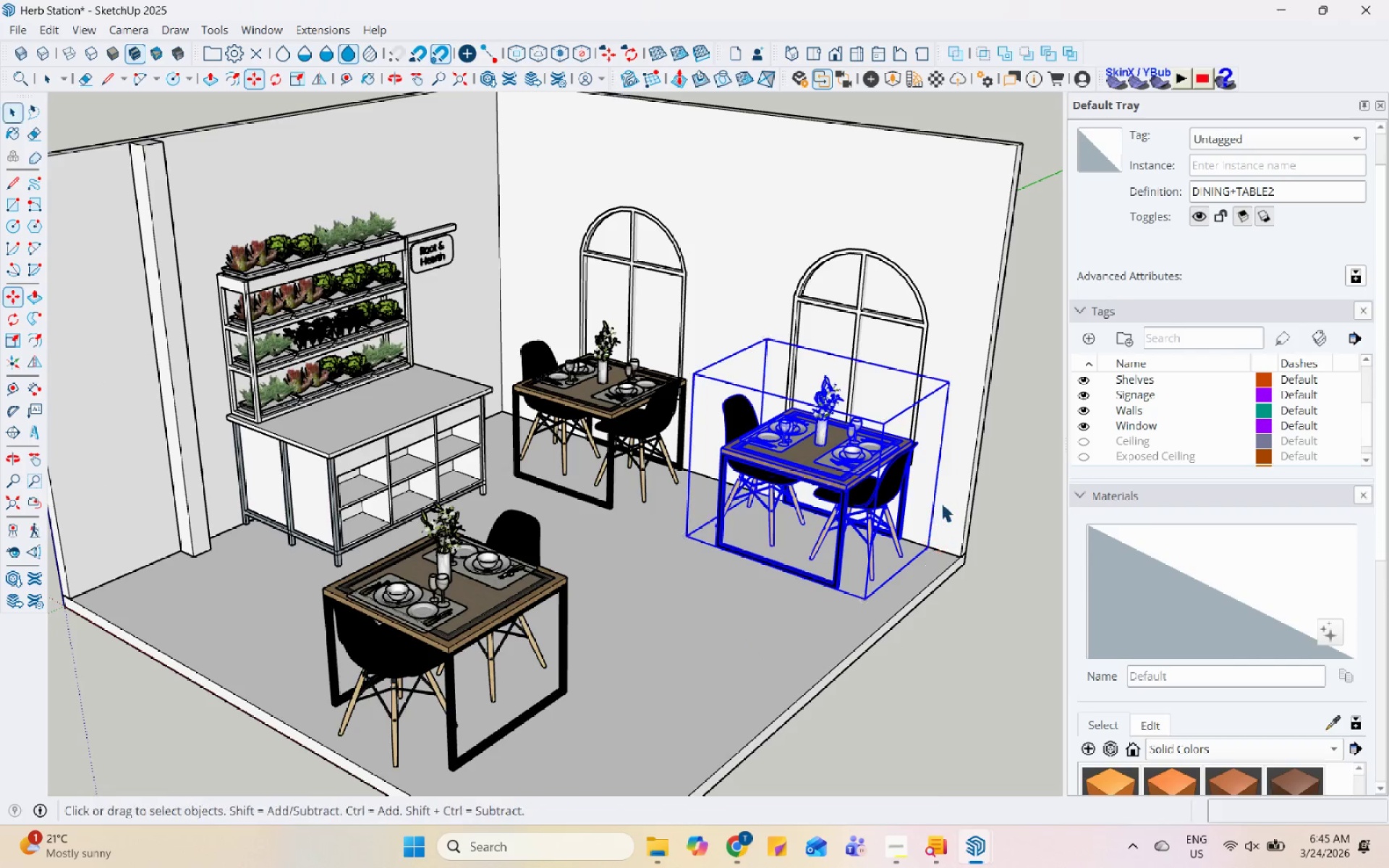 
scroll: coordinate [940, 502], scroll_direction: up, amount: 6.0
 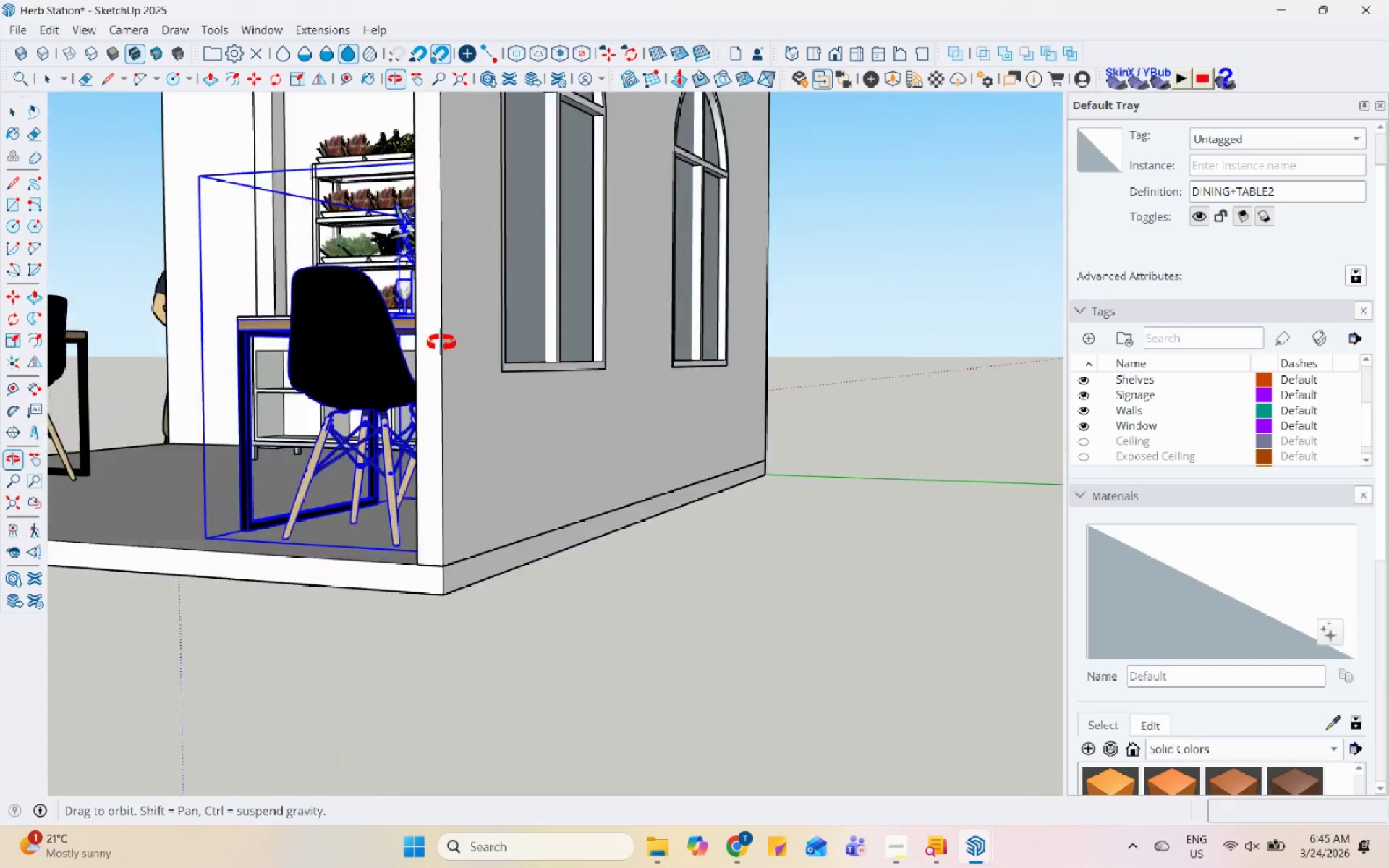 
scroll: coordinate [828, 422], scroll_direction: none, amount: 0.0
 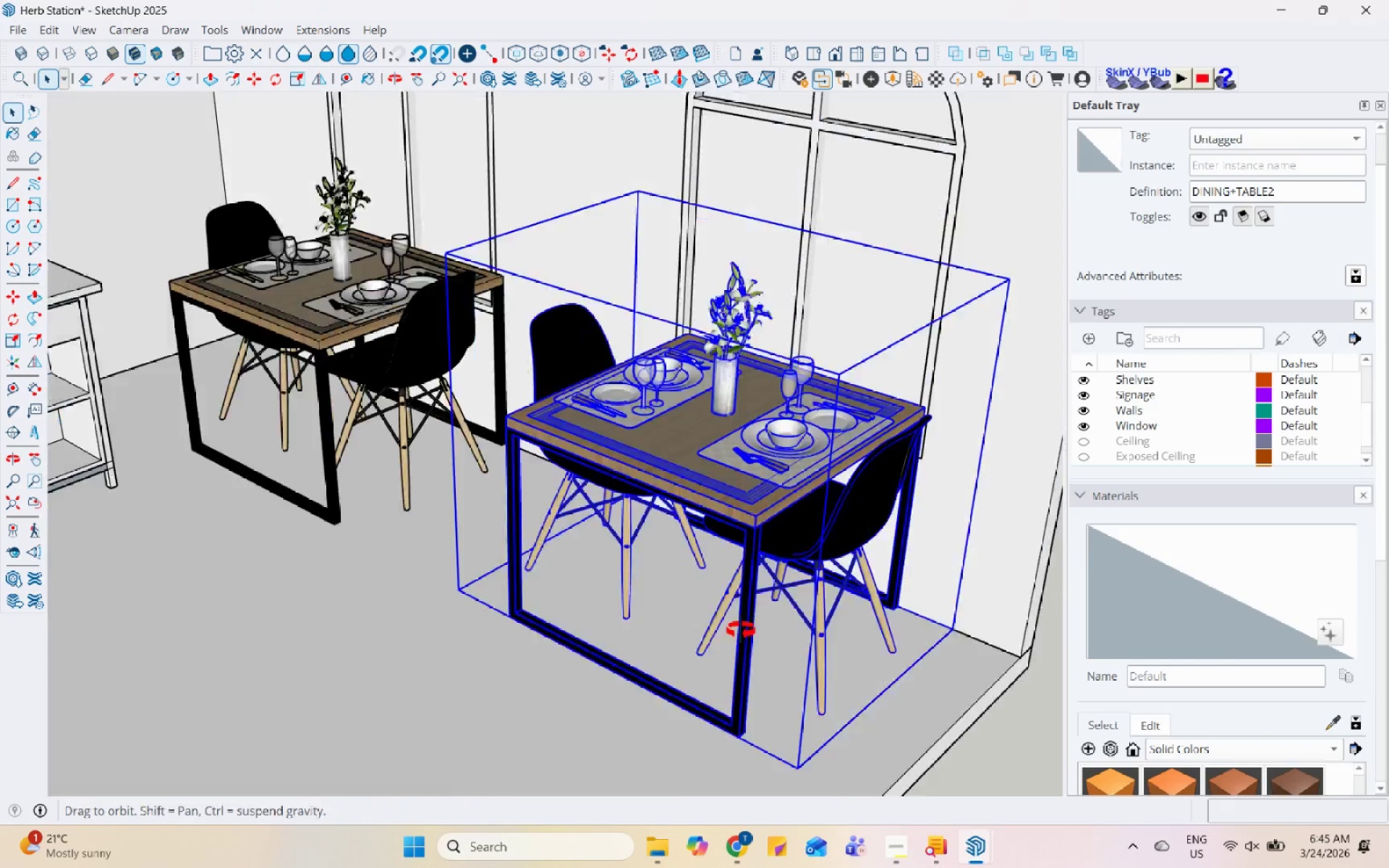 
left_click([834, 461])
 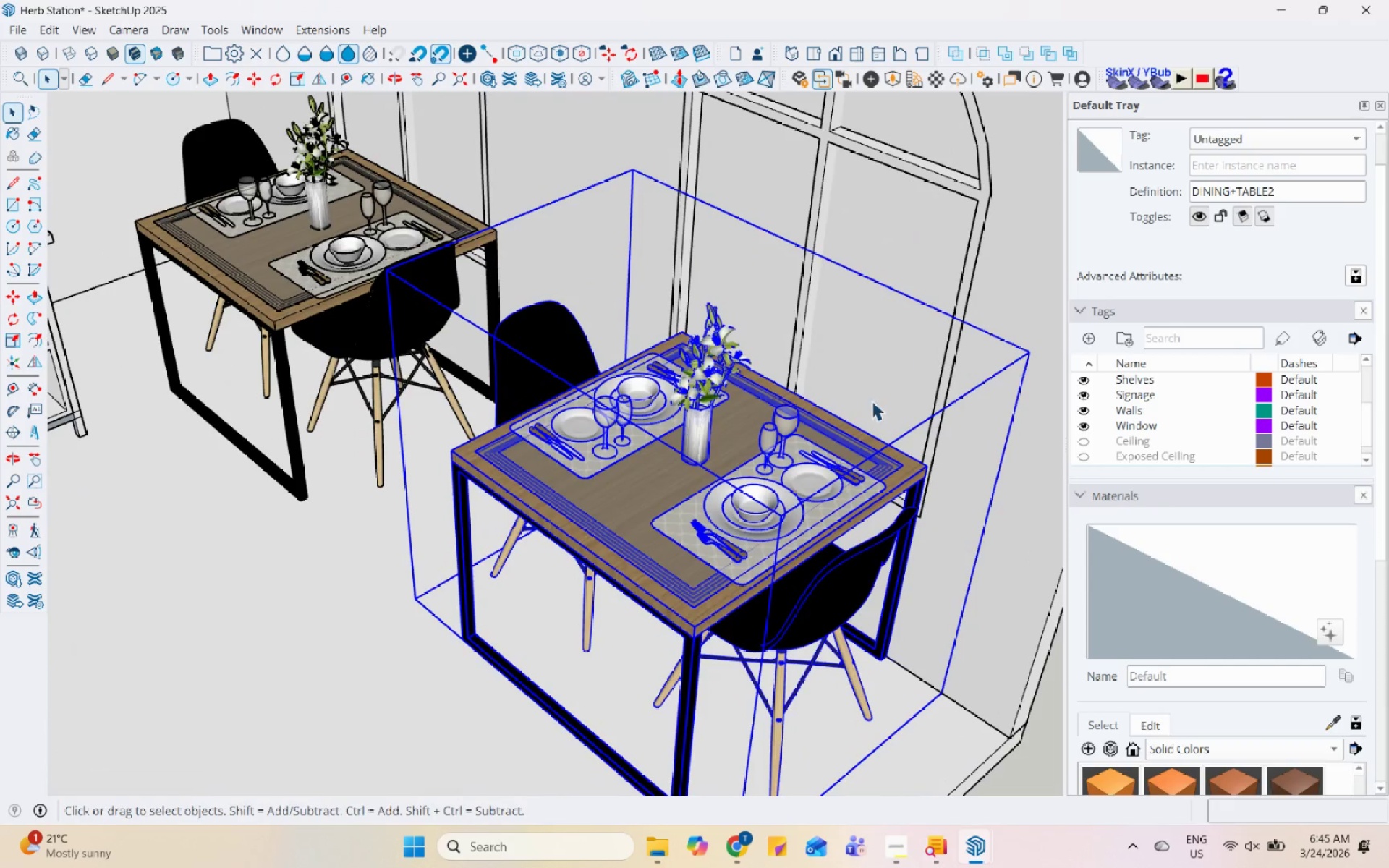 
scroll: coordinate [742, 603], scroll_direction: up, amount: 1.0
 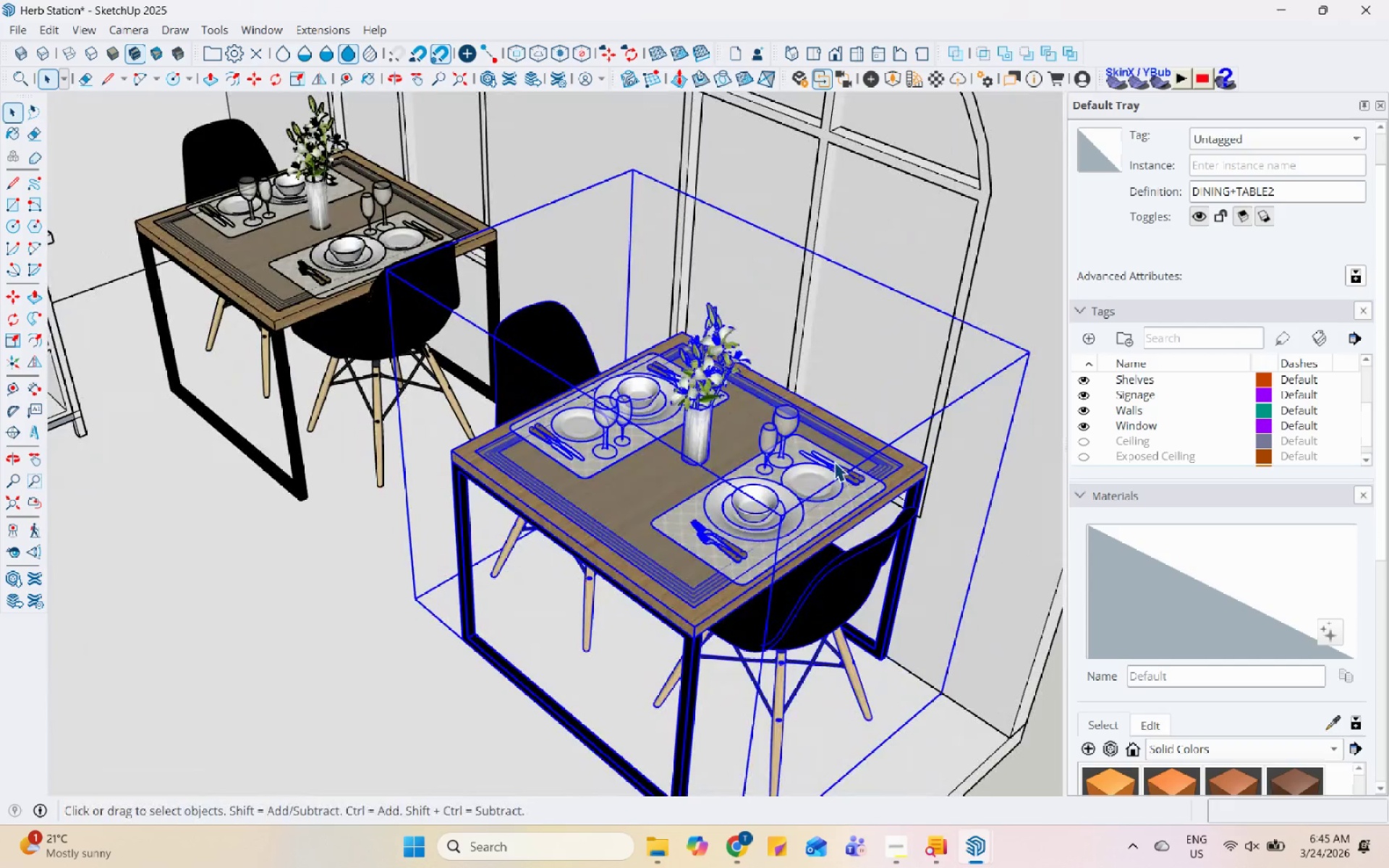 
left_click([569, 590])
 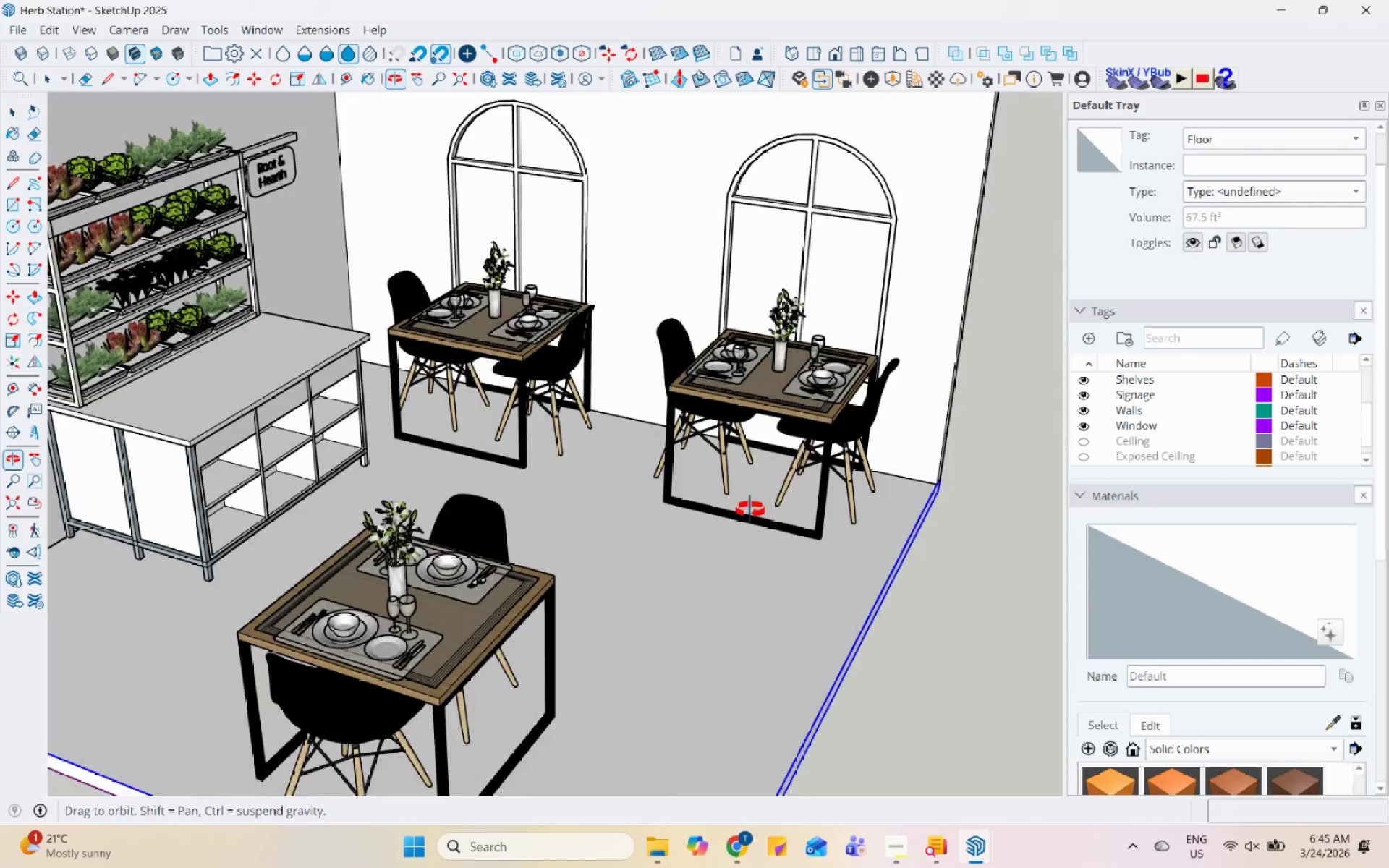 
scroll: coordinate [566, 452], scroll_direction: down, amount: 38.0
 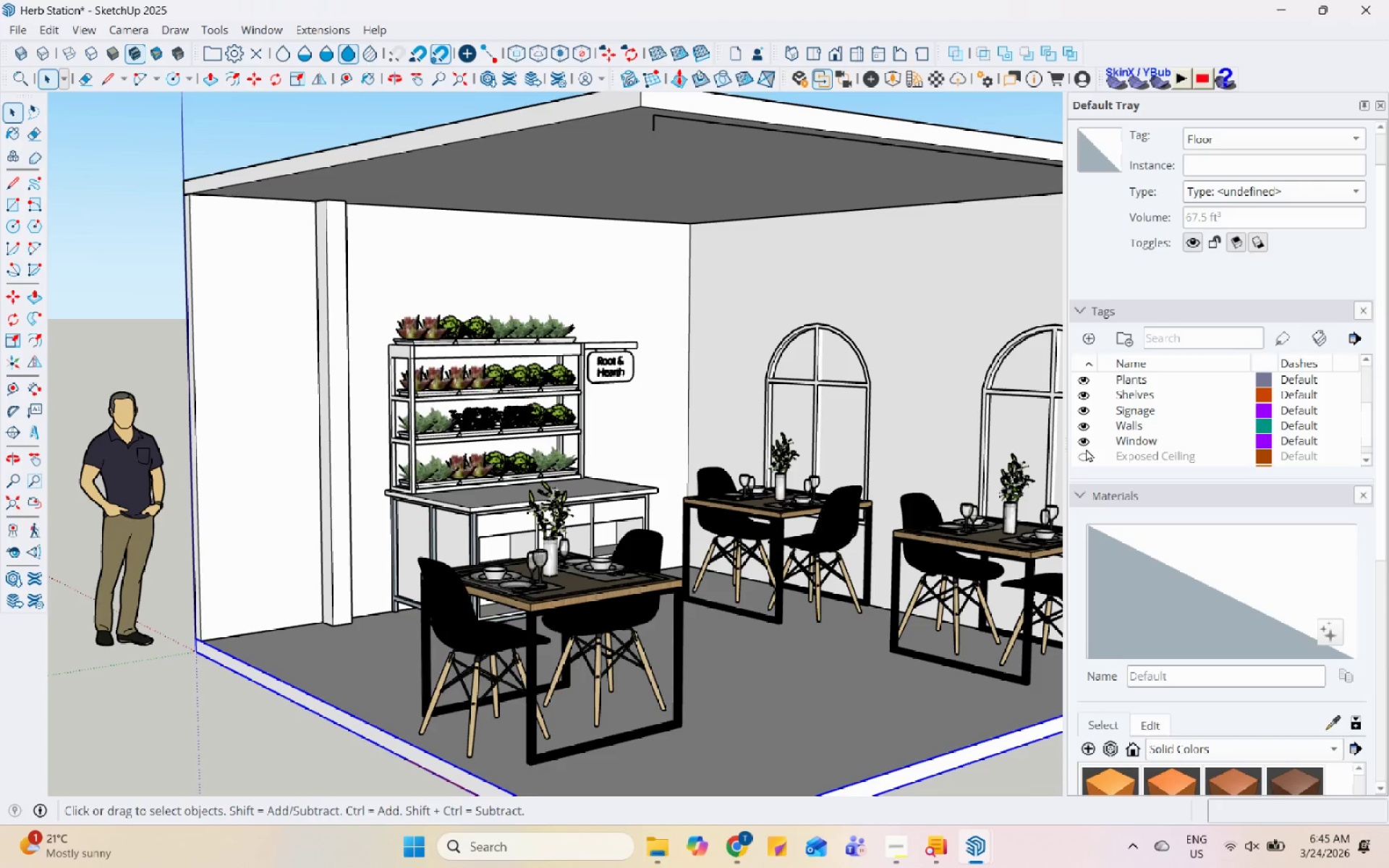 
double_click([1086, 451])
 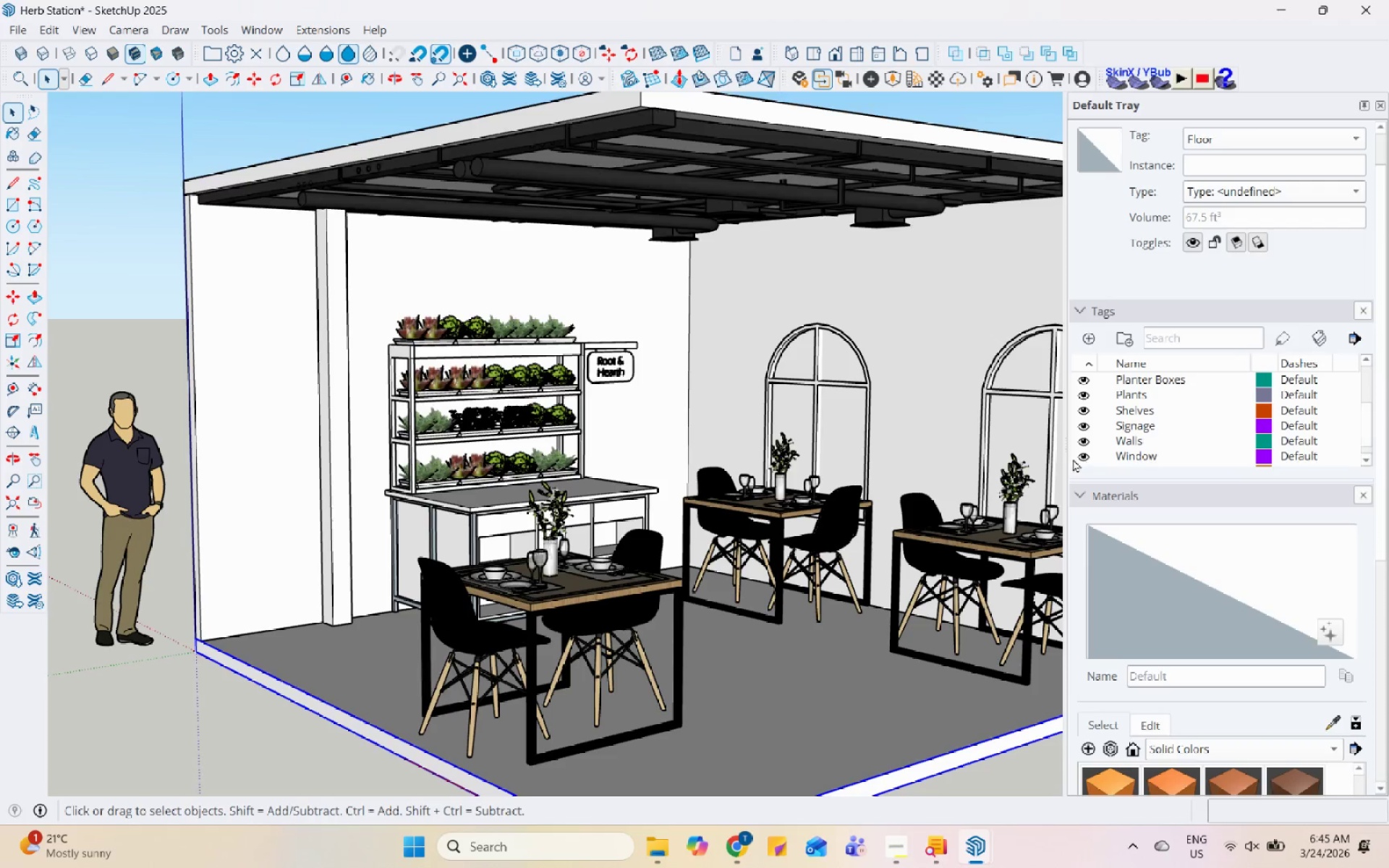 
scroll: coordinate [477, 359], scroll_direction: down, amount: 4.0
 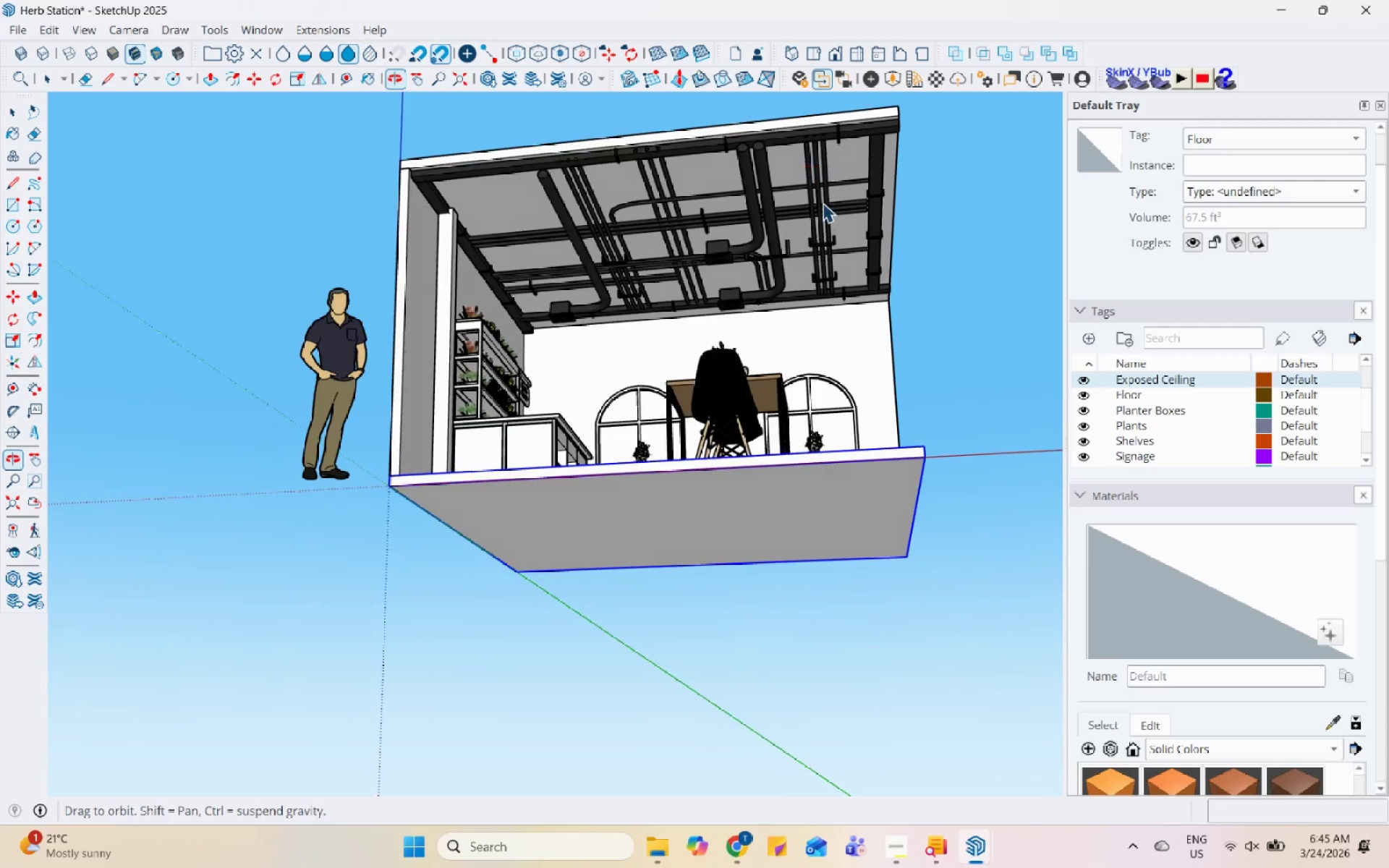 
scroll: coordinate [826, 275], scroll_direction: up, amount: 6.0
 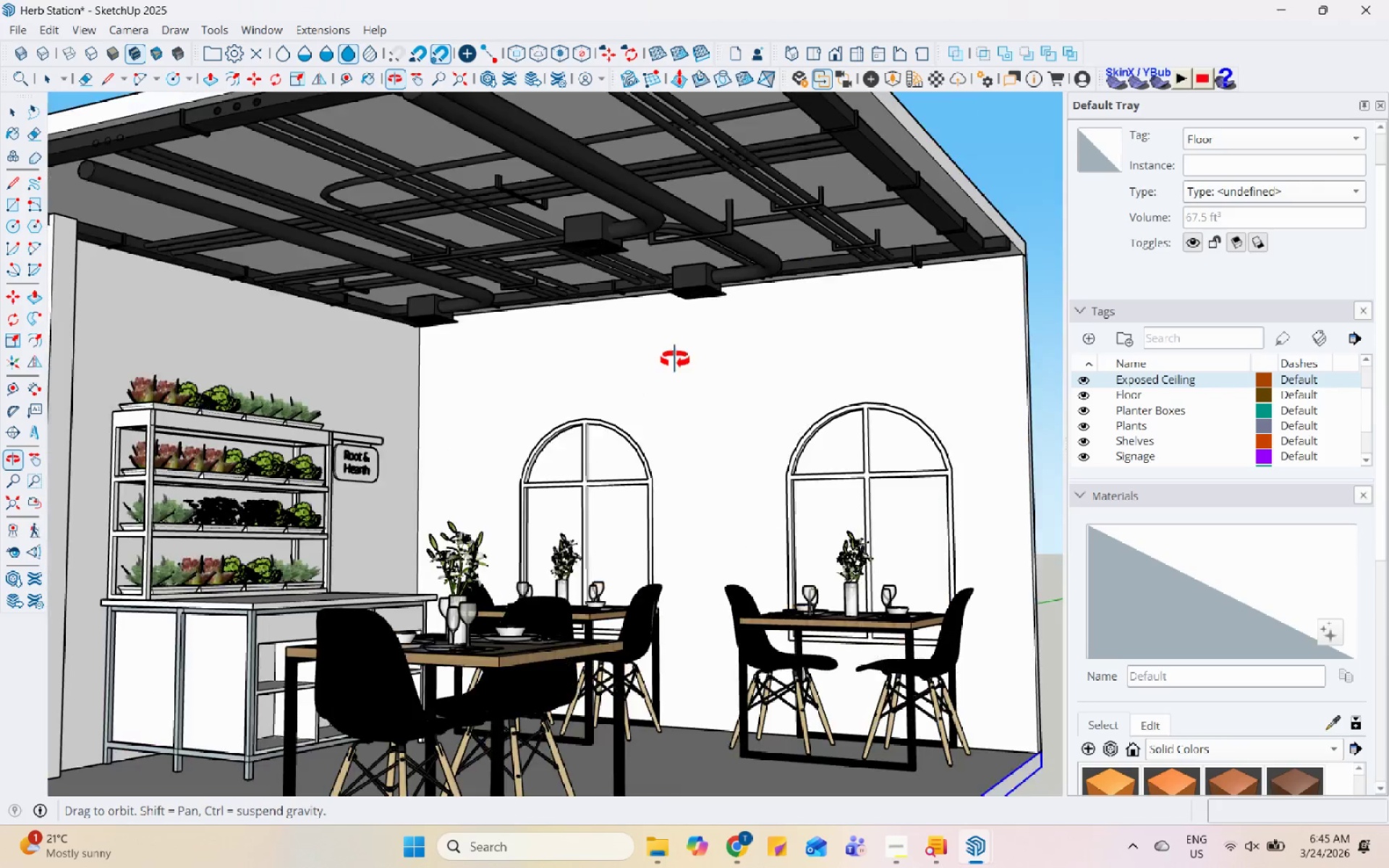 
key(Control+S)
 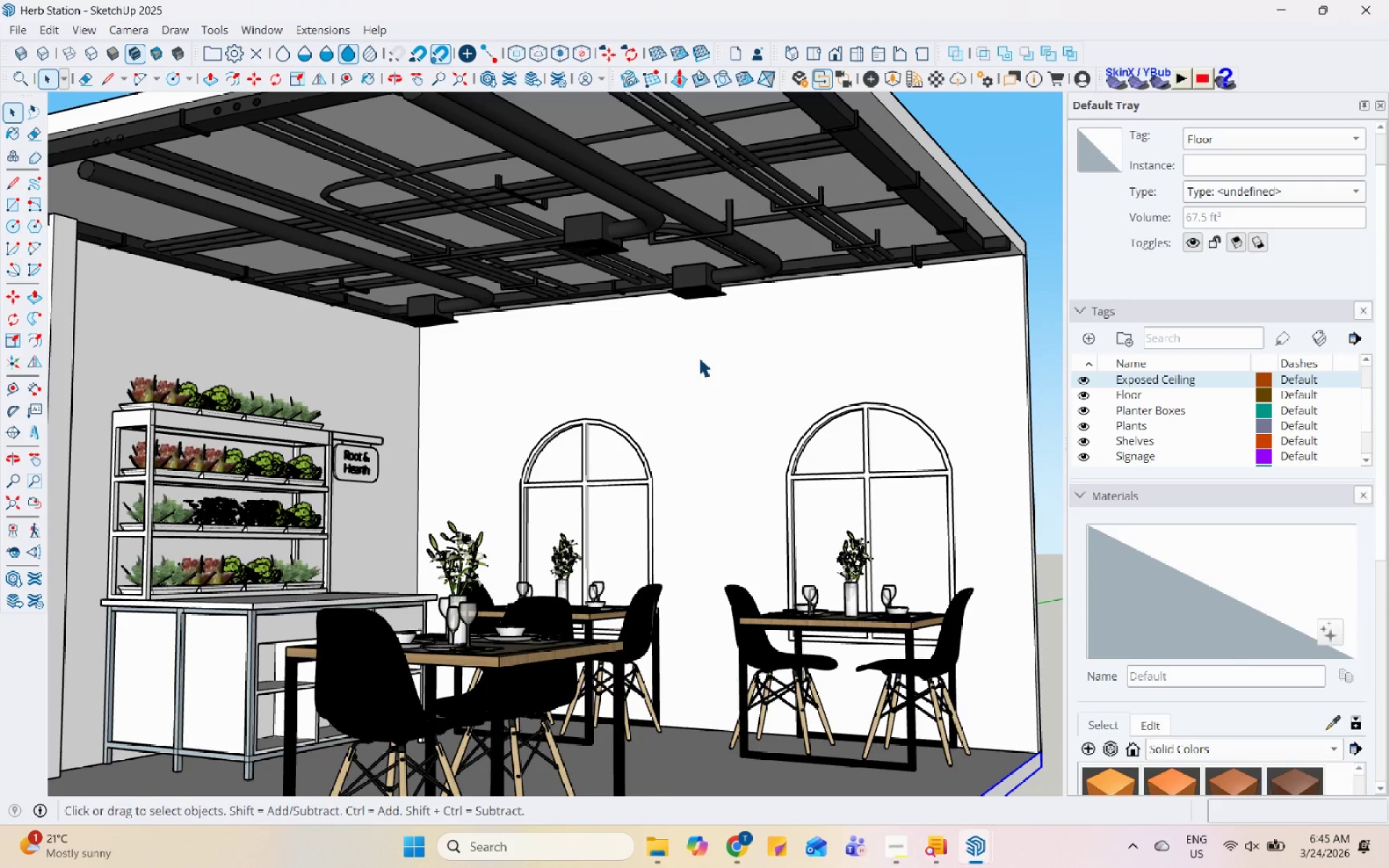 
mouse_move([880, 865])
 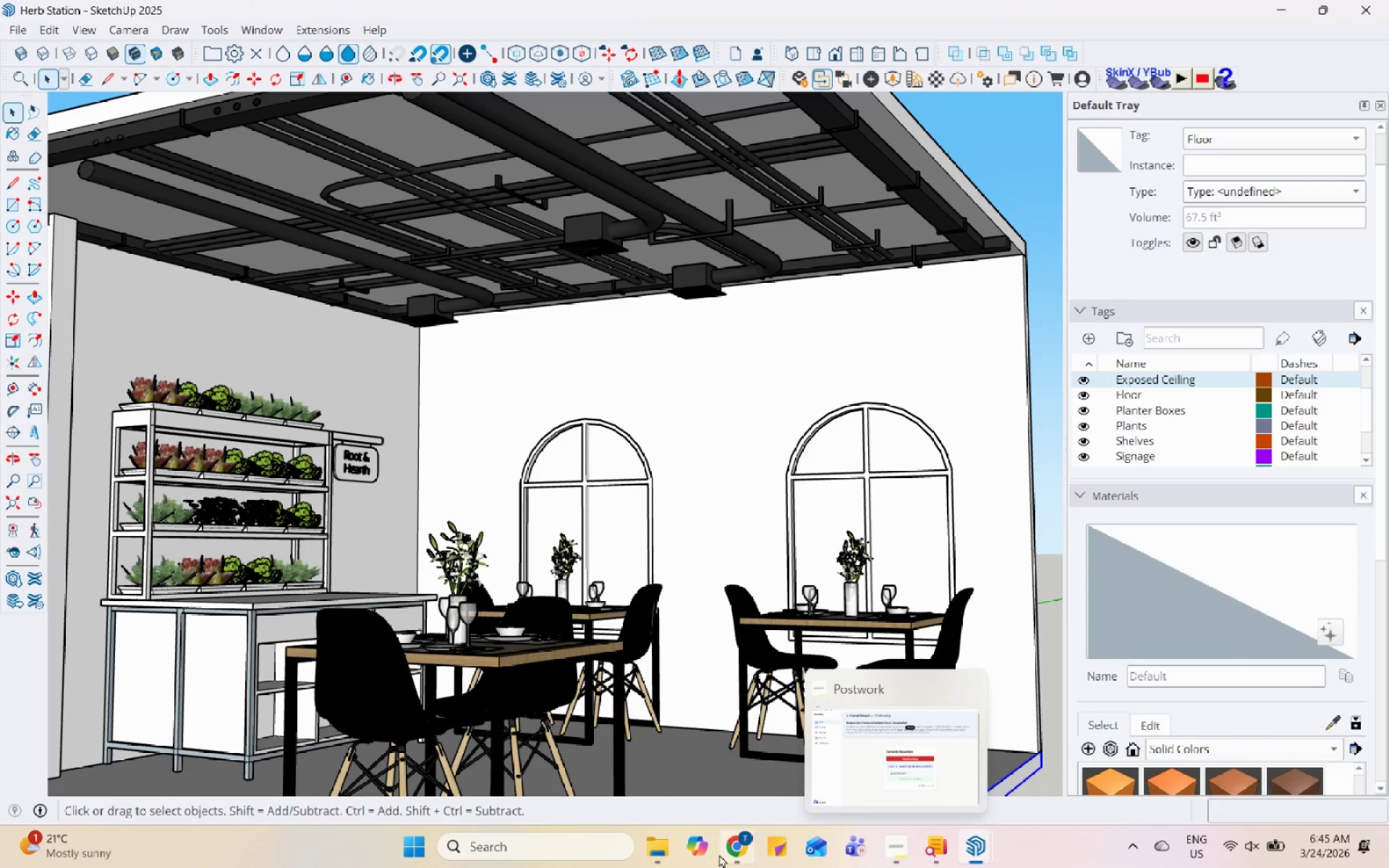 
left_click([727, 849])
 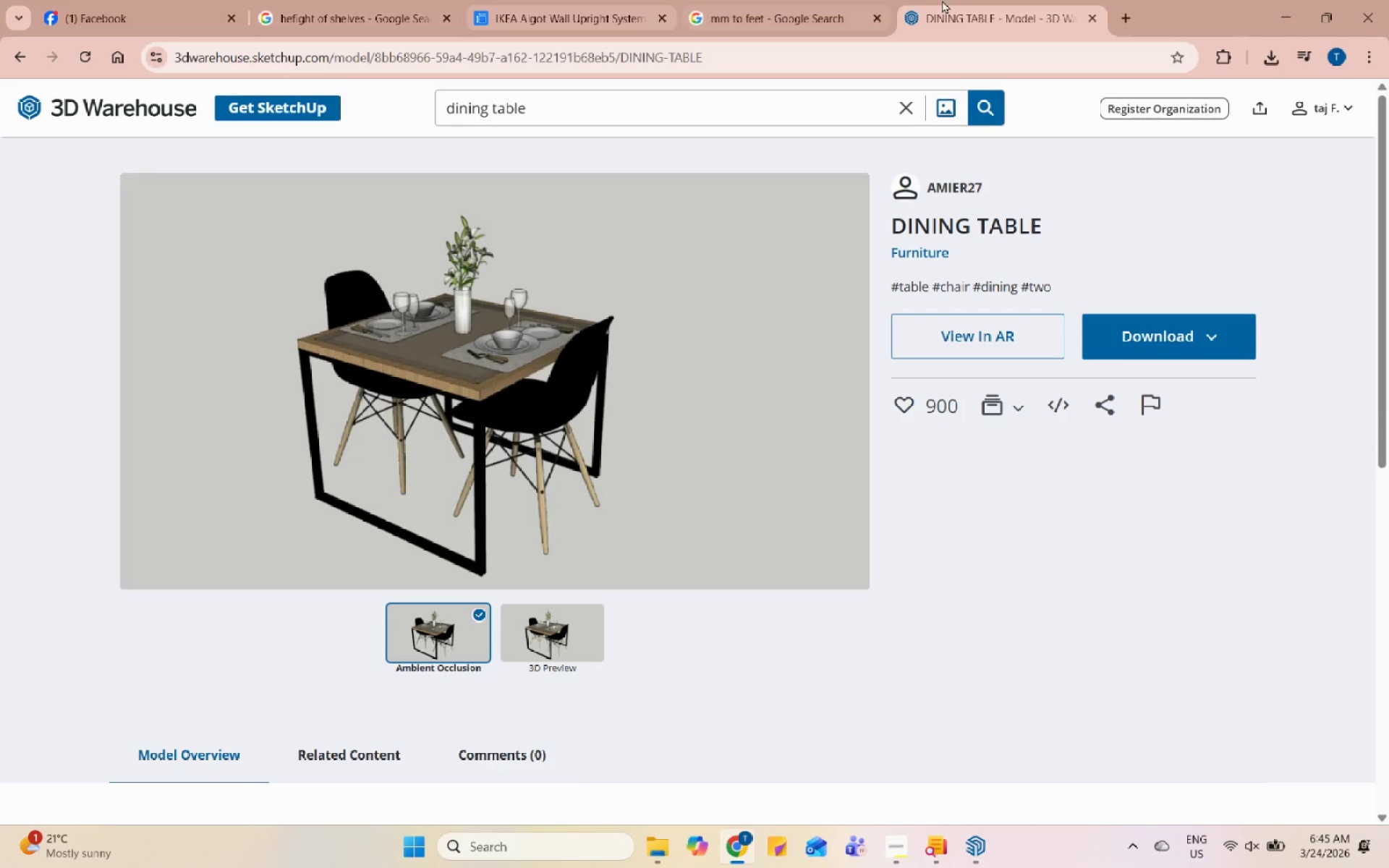 
left_click([1290, 7])
 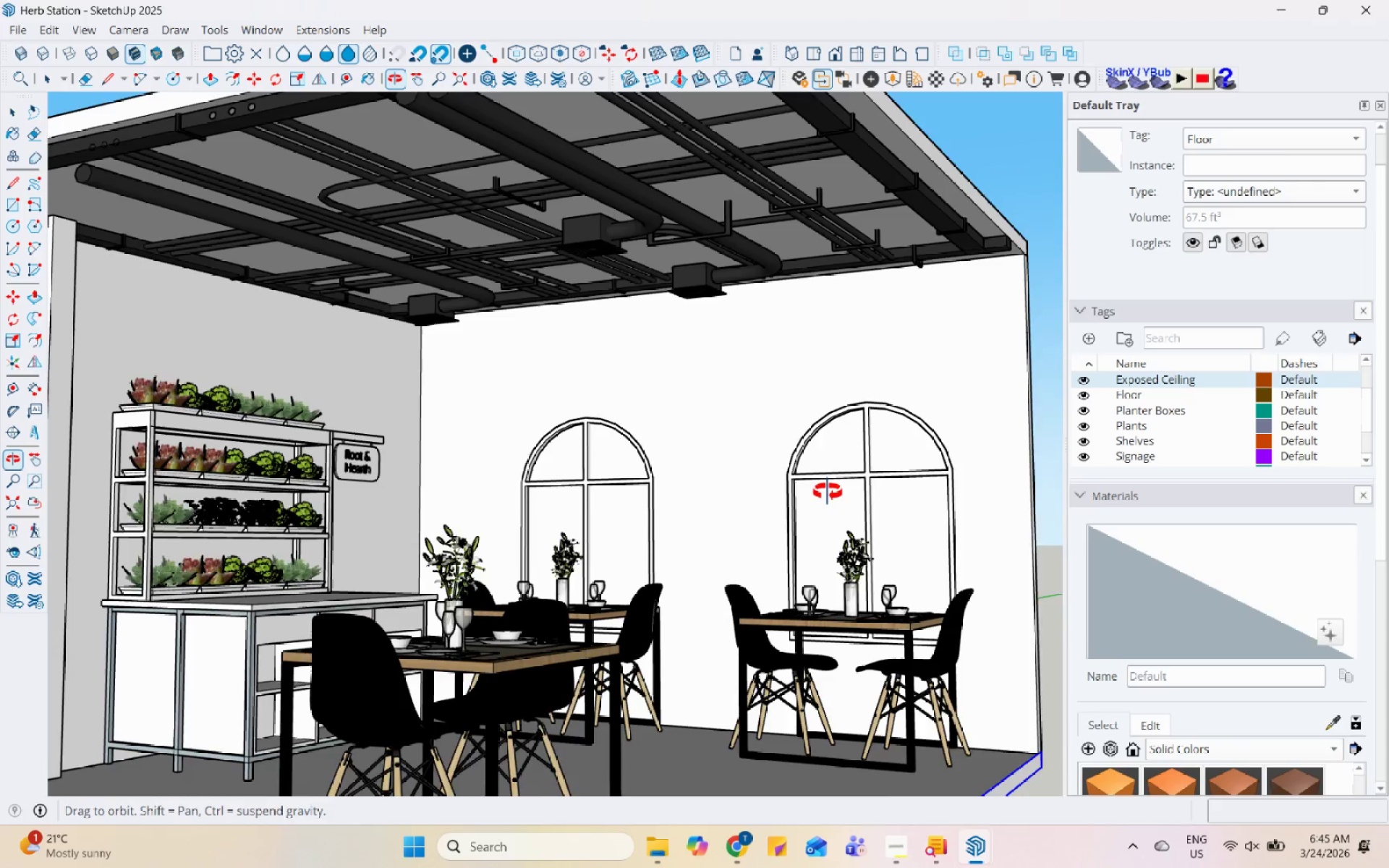 
scroll: coordinate [833, 454], scroll_direction: down, amount: 5.0
 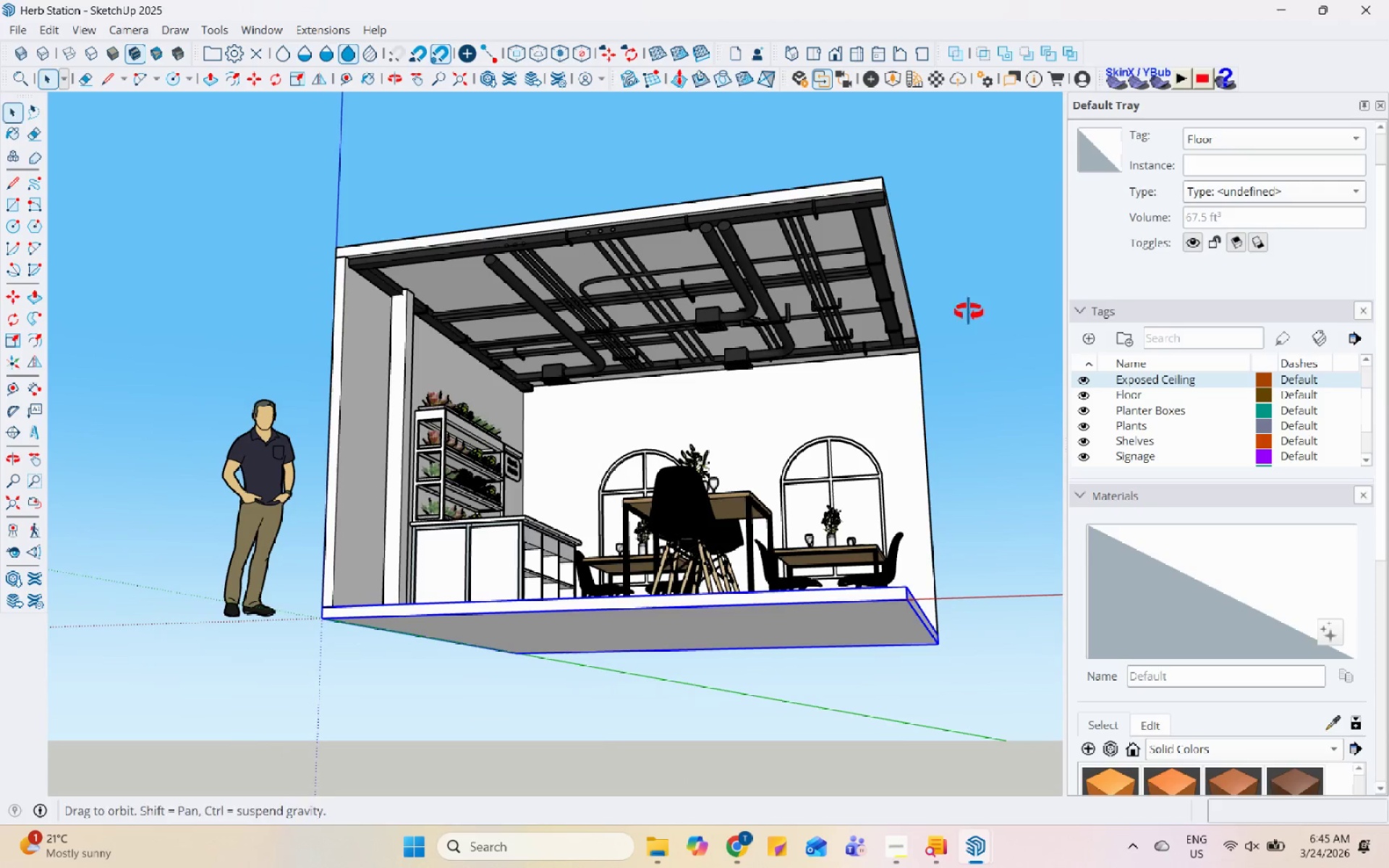 
scroll: coordinate [736, 323], scroll_direction: up, amount: 6.0
 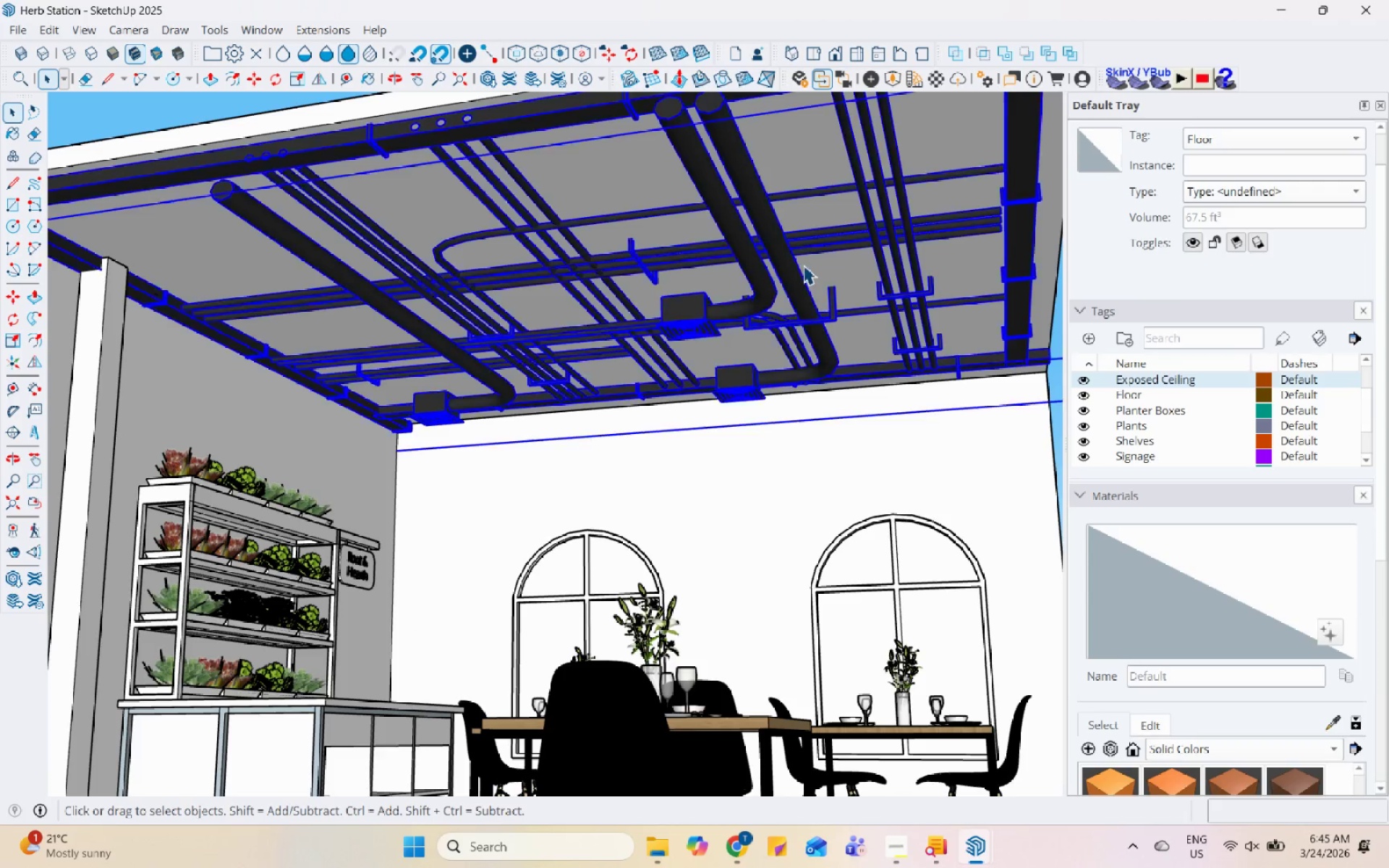 
scroll: coordinate [752, 308], scroll_direction: down, amount: 4.0
 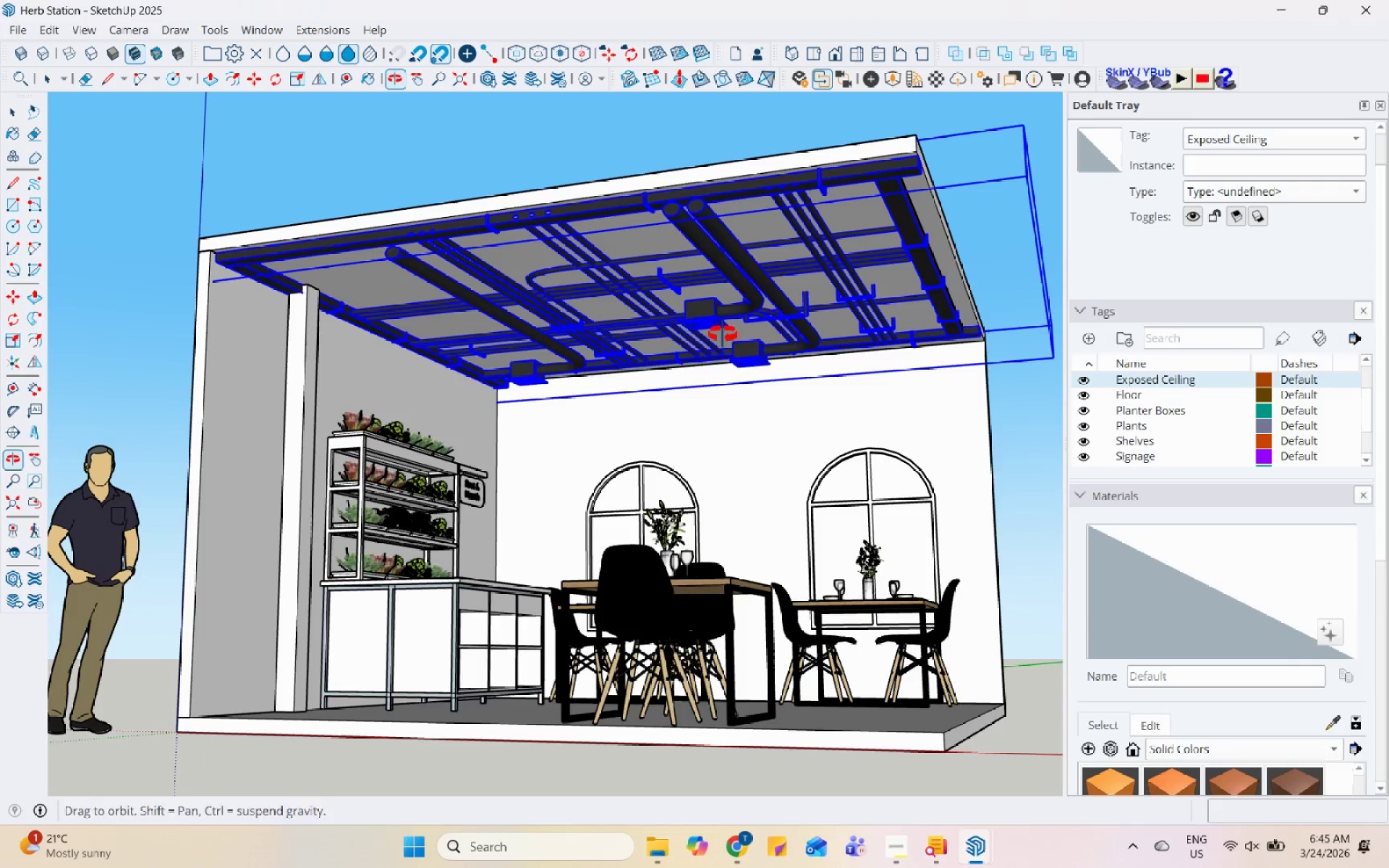 
scroll: coordinate [522, 379], scroll_direction: up, amount: 11.0
 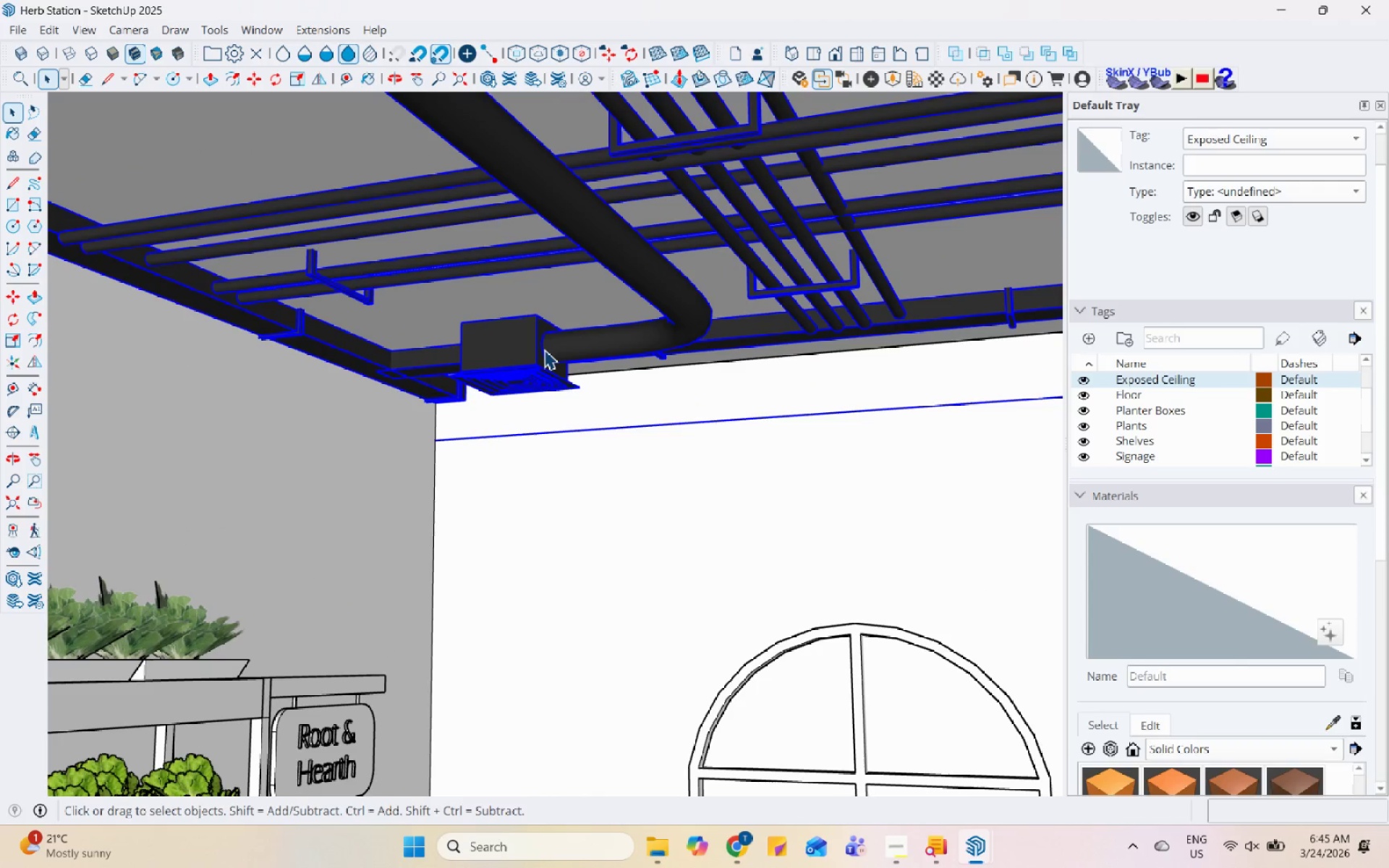 
scroll: coordinate [481, 527], scroll_direction: down, amount: 11.0
 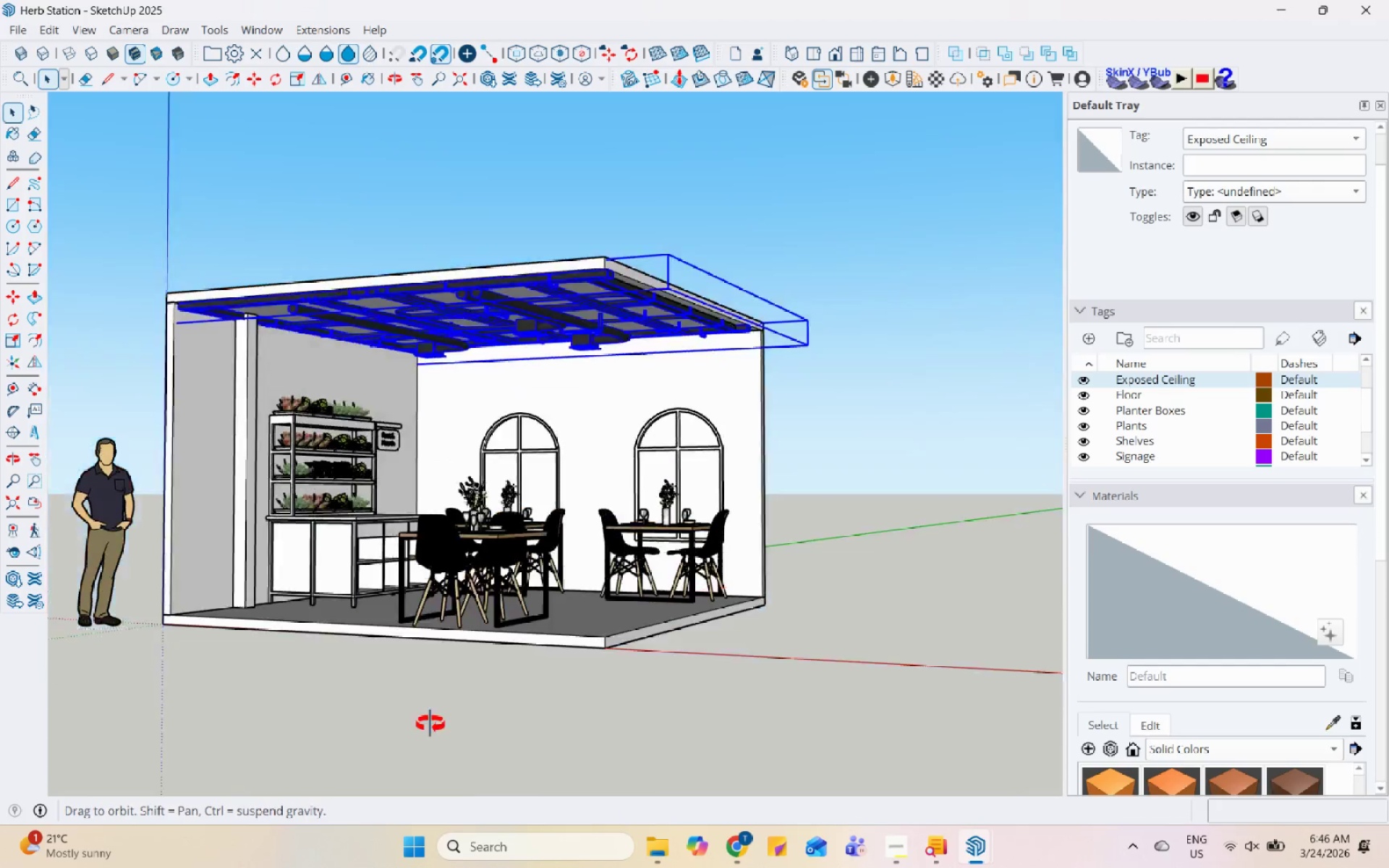 
scroll: coordinate [515, 550], scroll_direction: up, amount: 34.0
 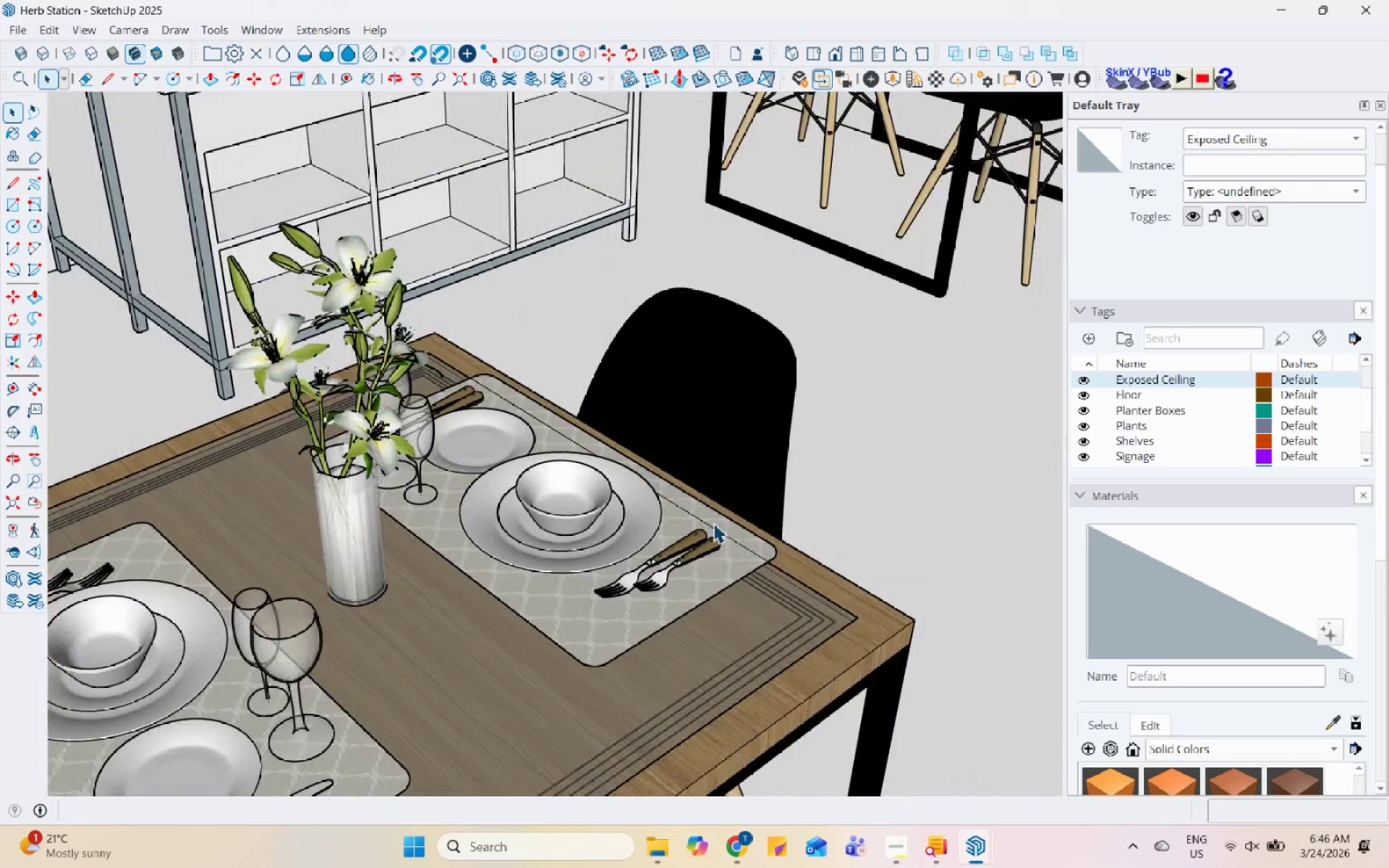 
key(Control+S)
 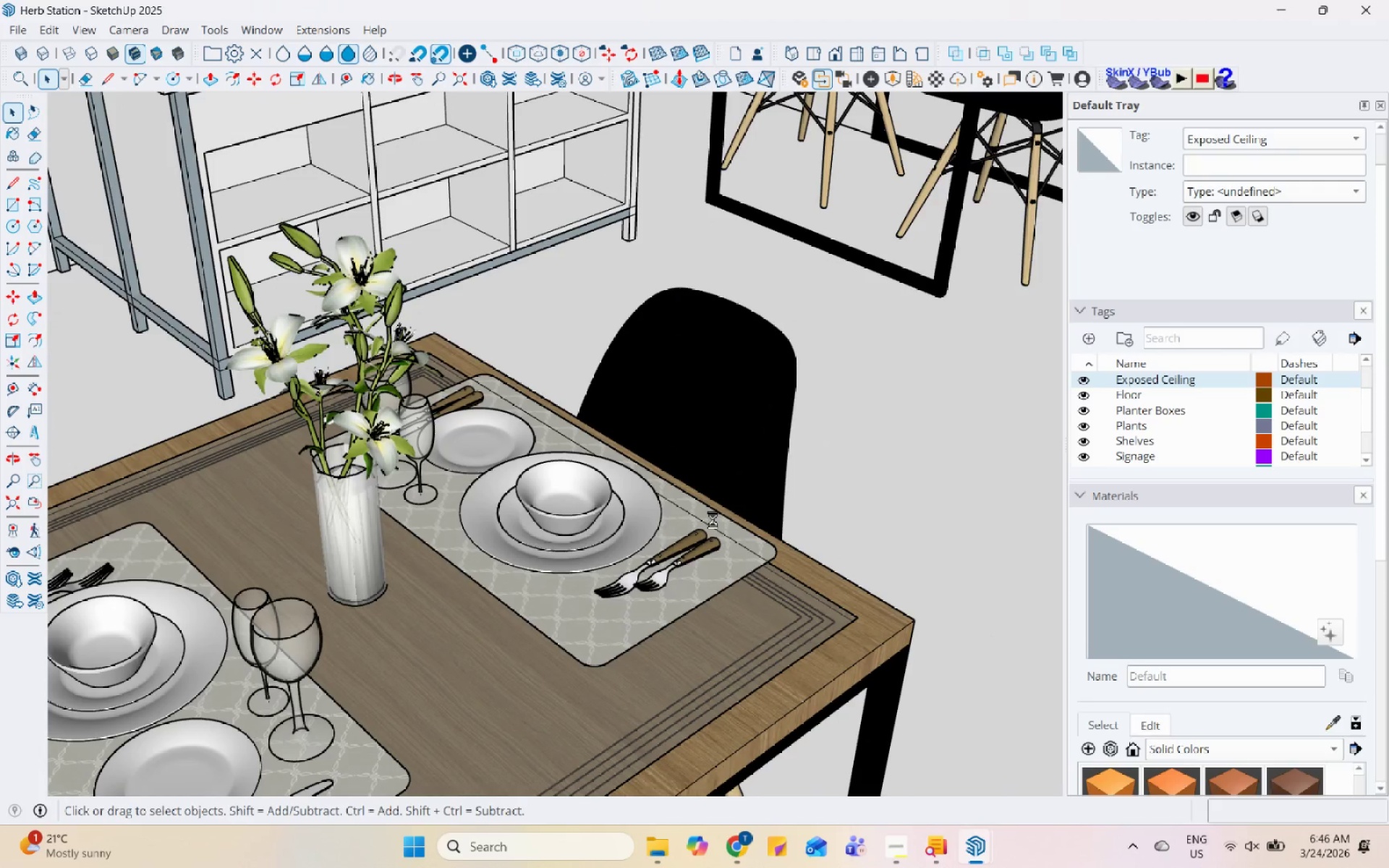 
scroll: coordinate [684, 539], scroll_direction: down, amount: 27.0
 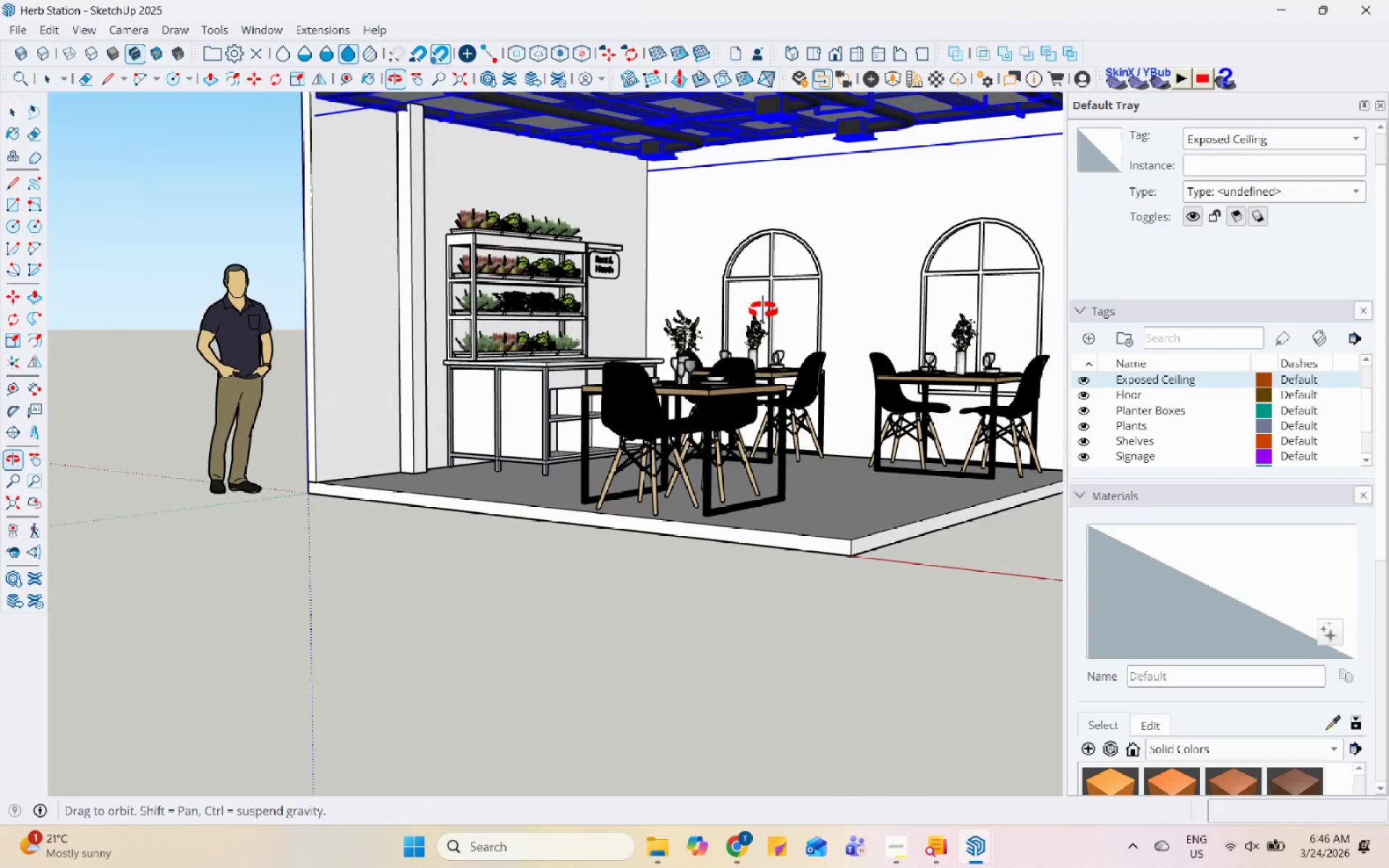 
left_click([548, 279])
 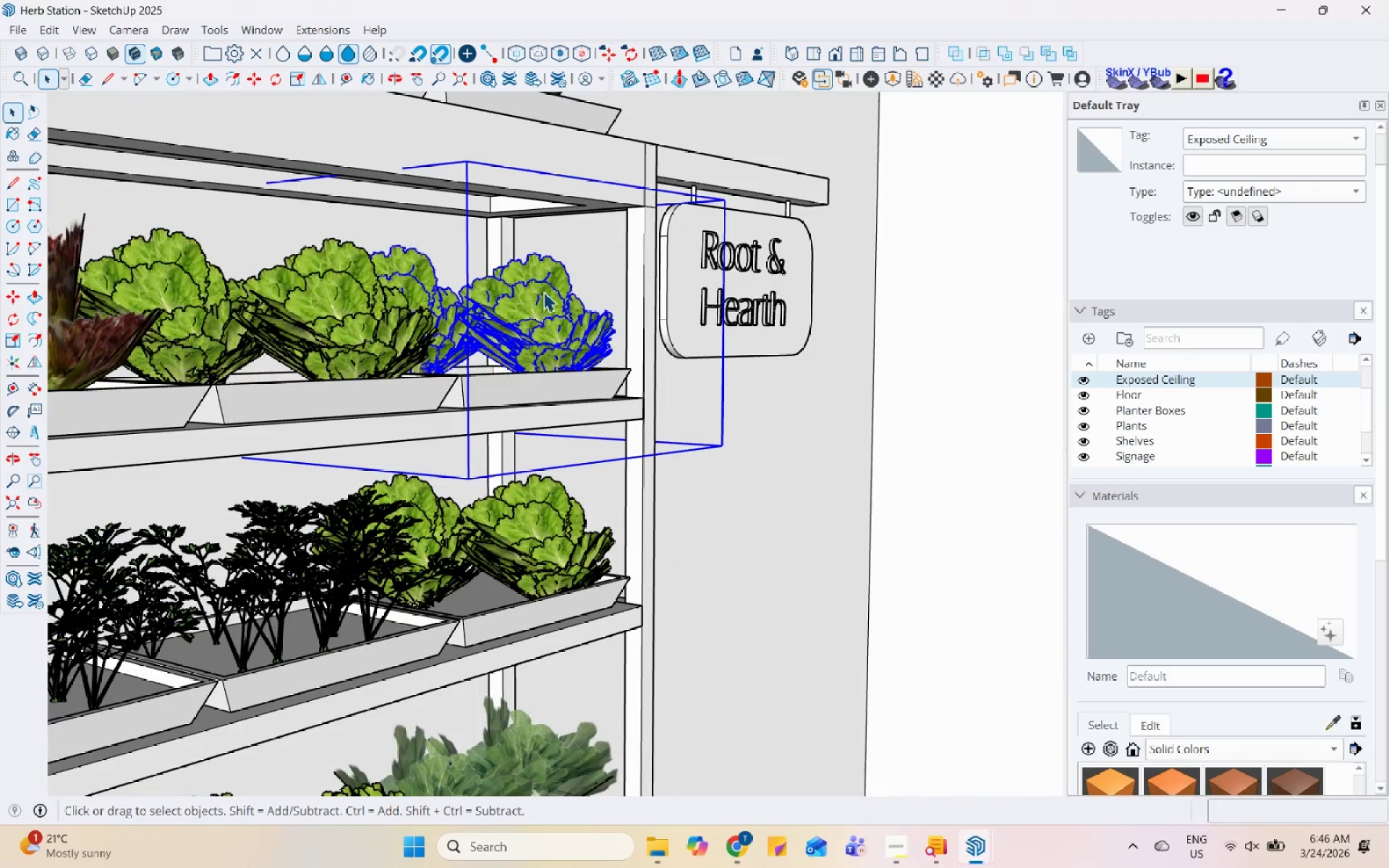 
scroll: coordinate [562, 260], scroll_direction: up, amount: 18.0
 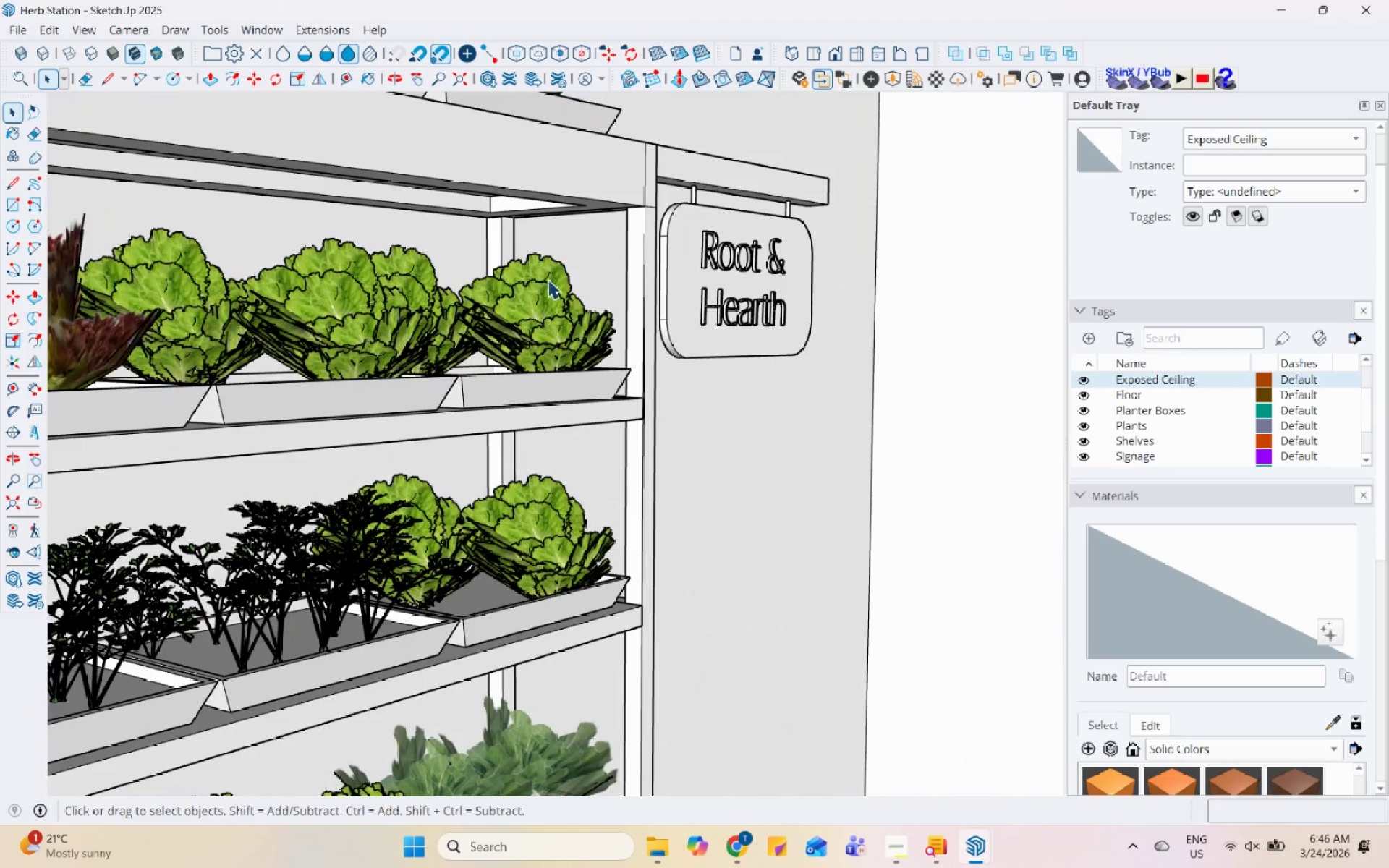 
scroll: coordinate [510, 377], scroll_direction: down, amount: 2.0
 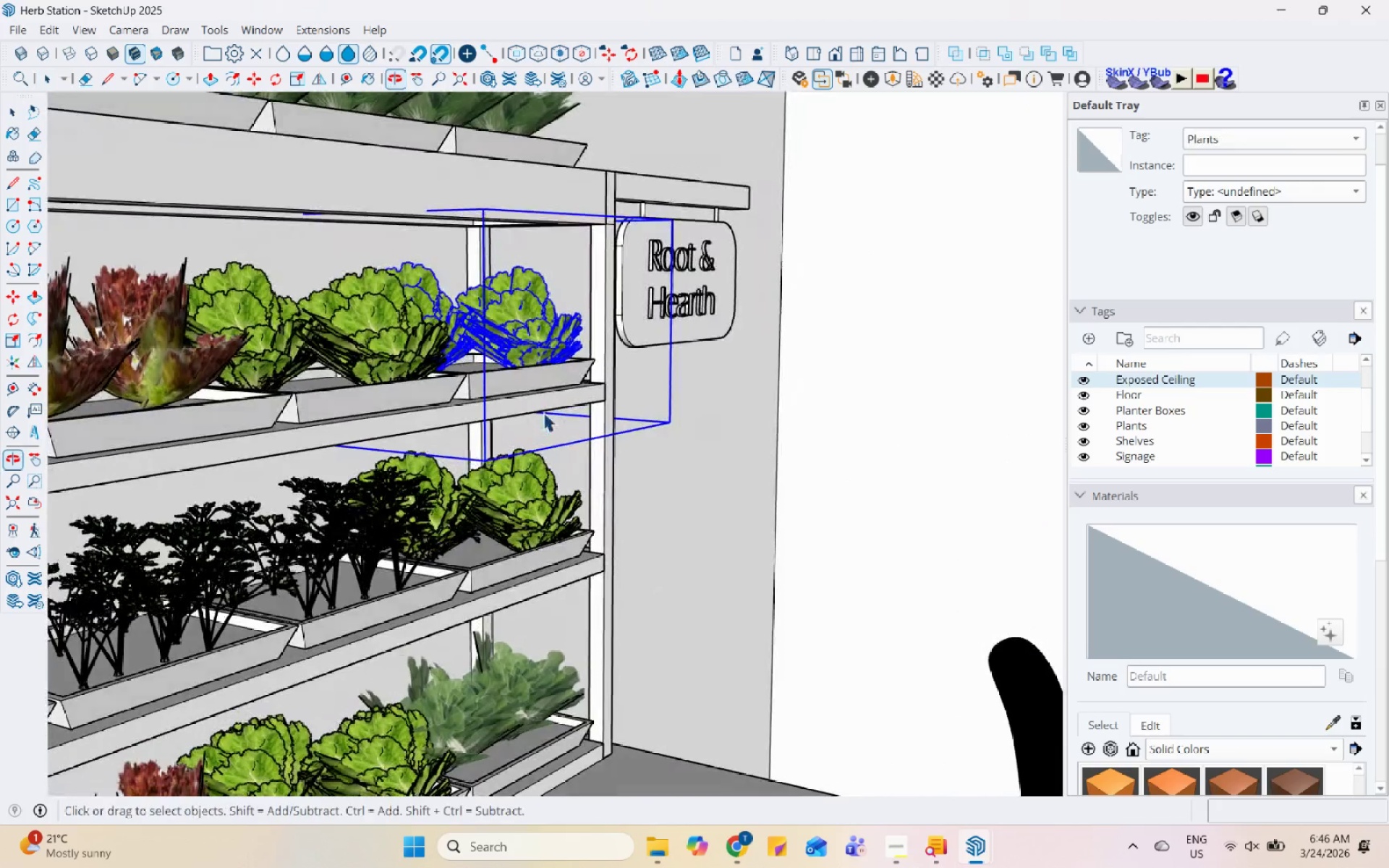 
left_click([357, 335])
 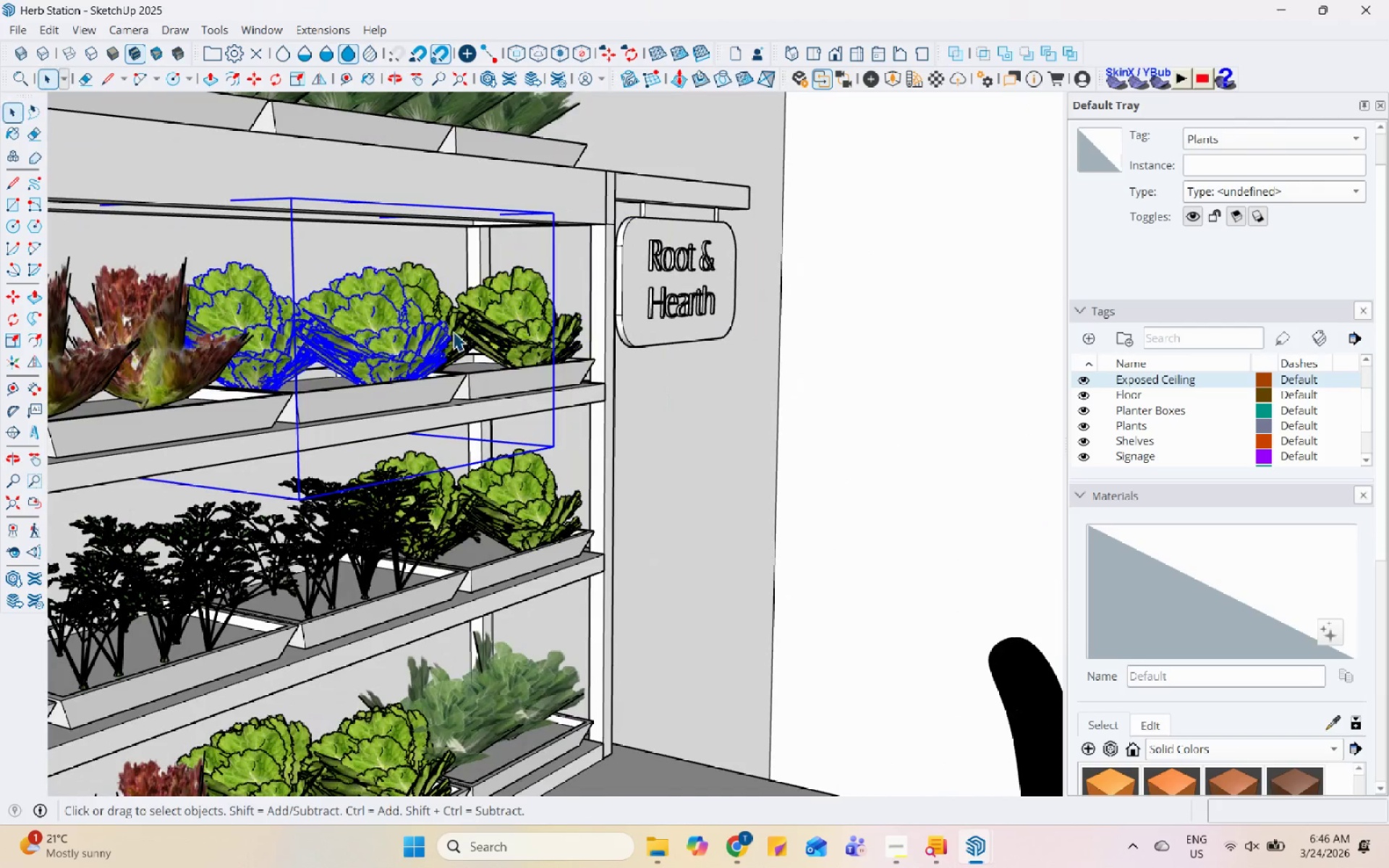 
left_click([441, 472])
 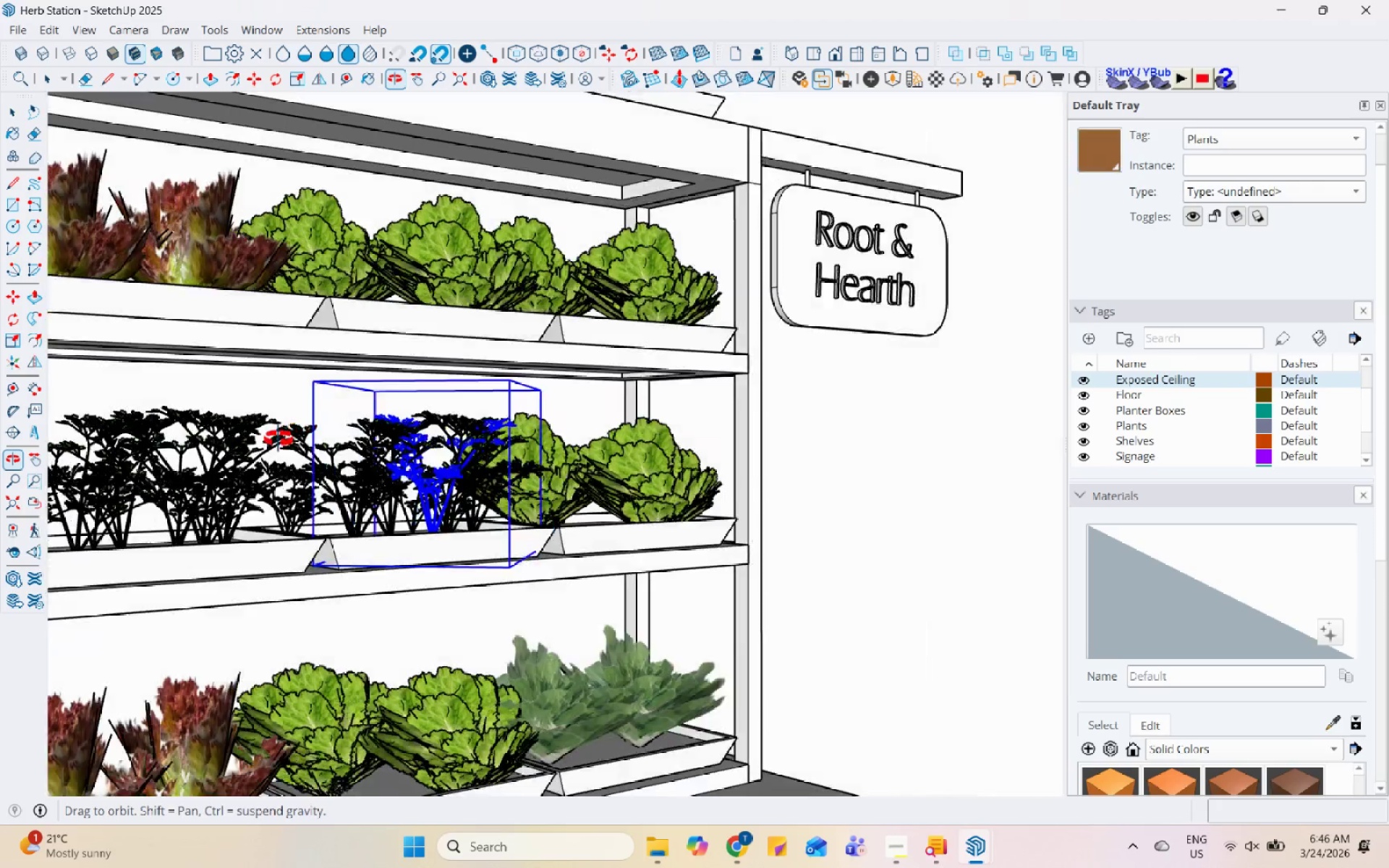 
scroll: coordinate [468, 442], scroll_direction: none, amount: 0.0
 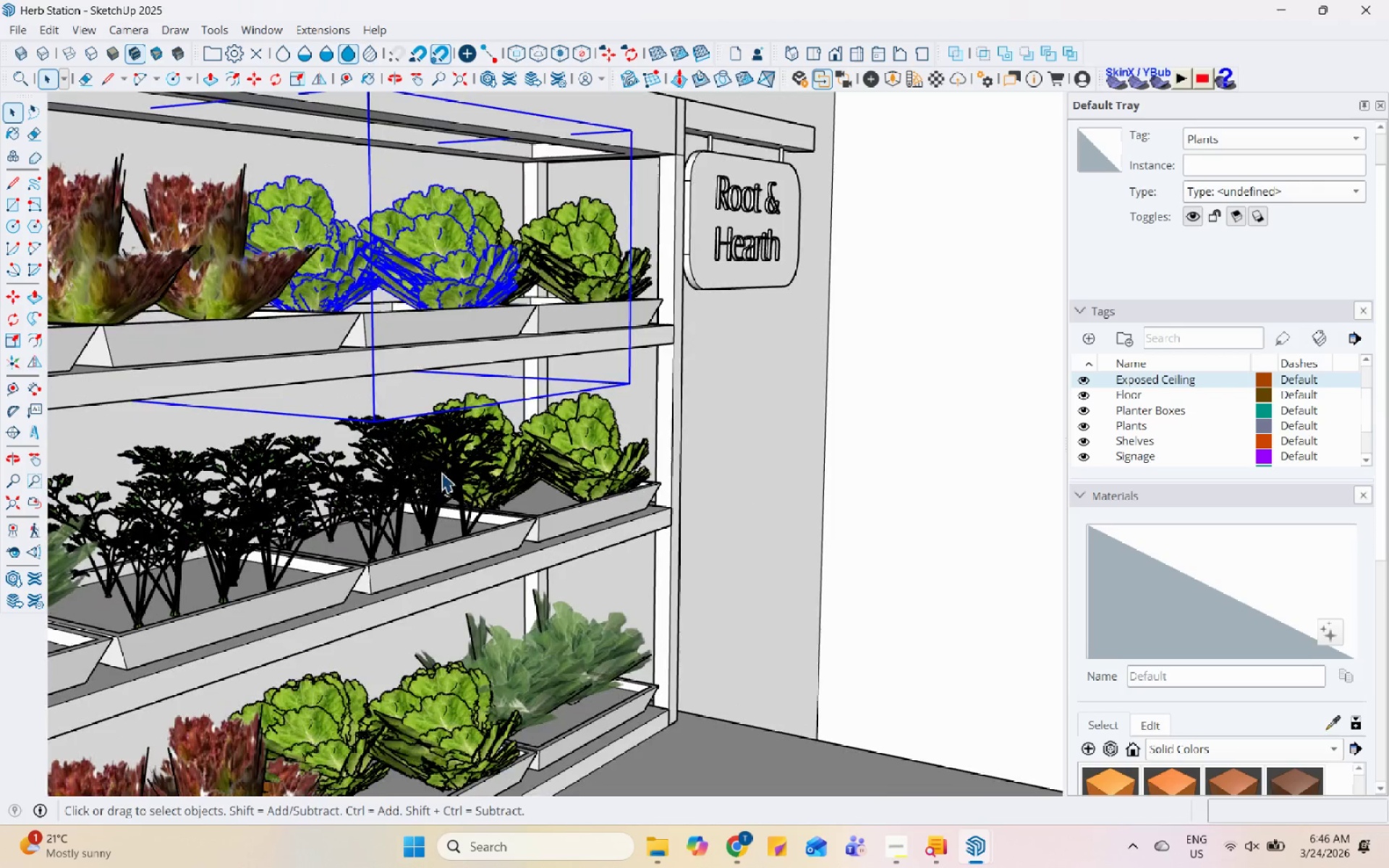 
hold_key(key=ControlLeft, duration=0.52)
 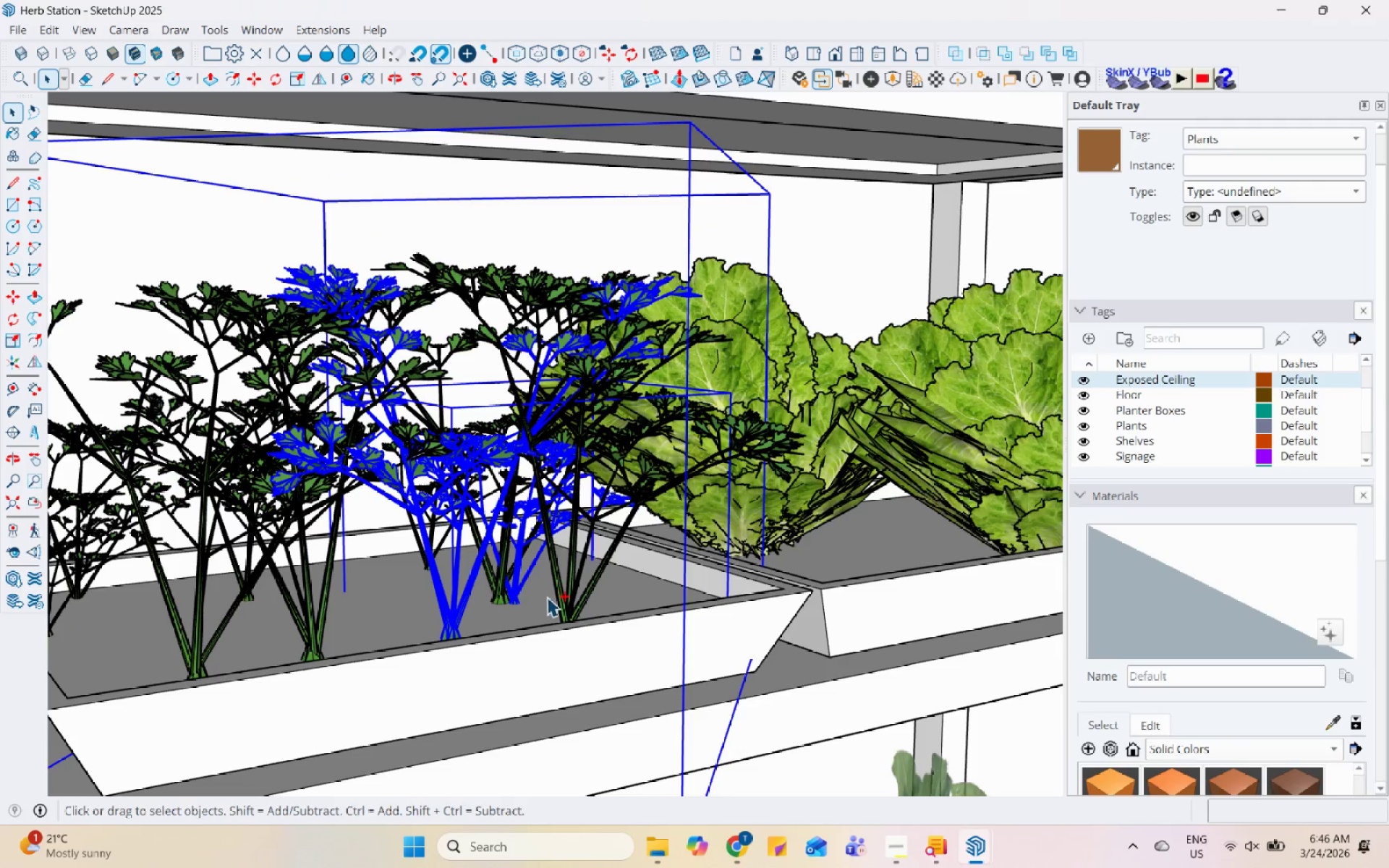 
scroll: coordinate [430, 433], scroll_direction: up, amount: 7.0
 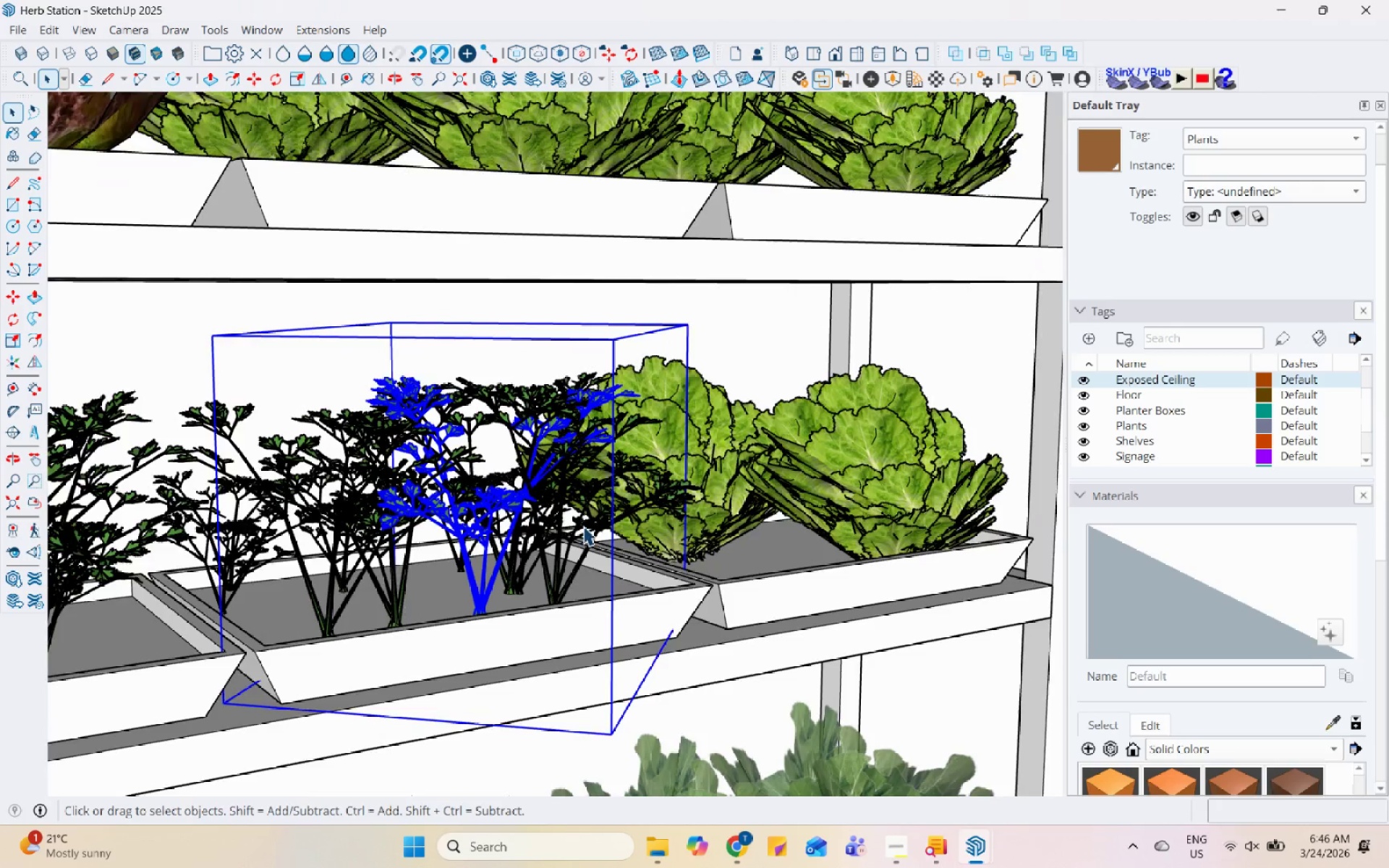 
left_click([589, 527])
 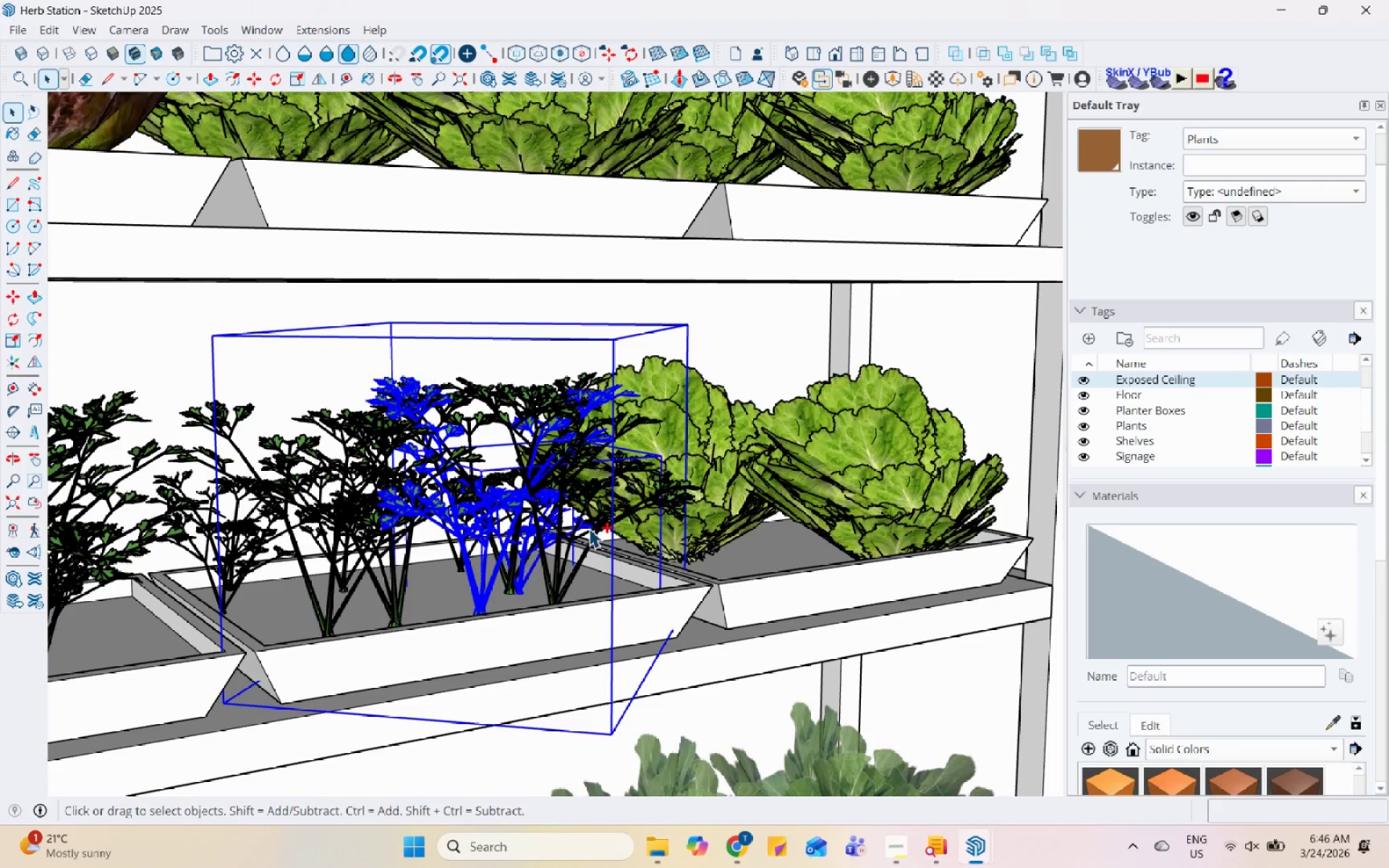 
hold_key(key=ControlLeft, duration=1.52)
 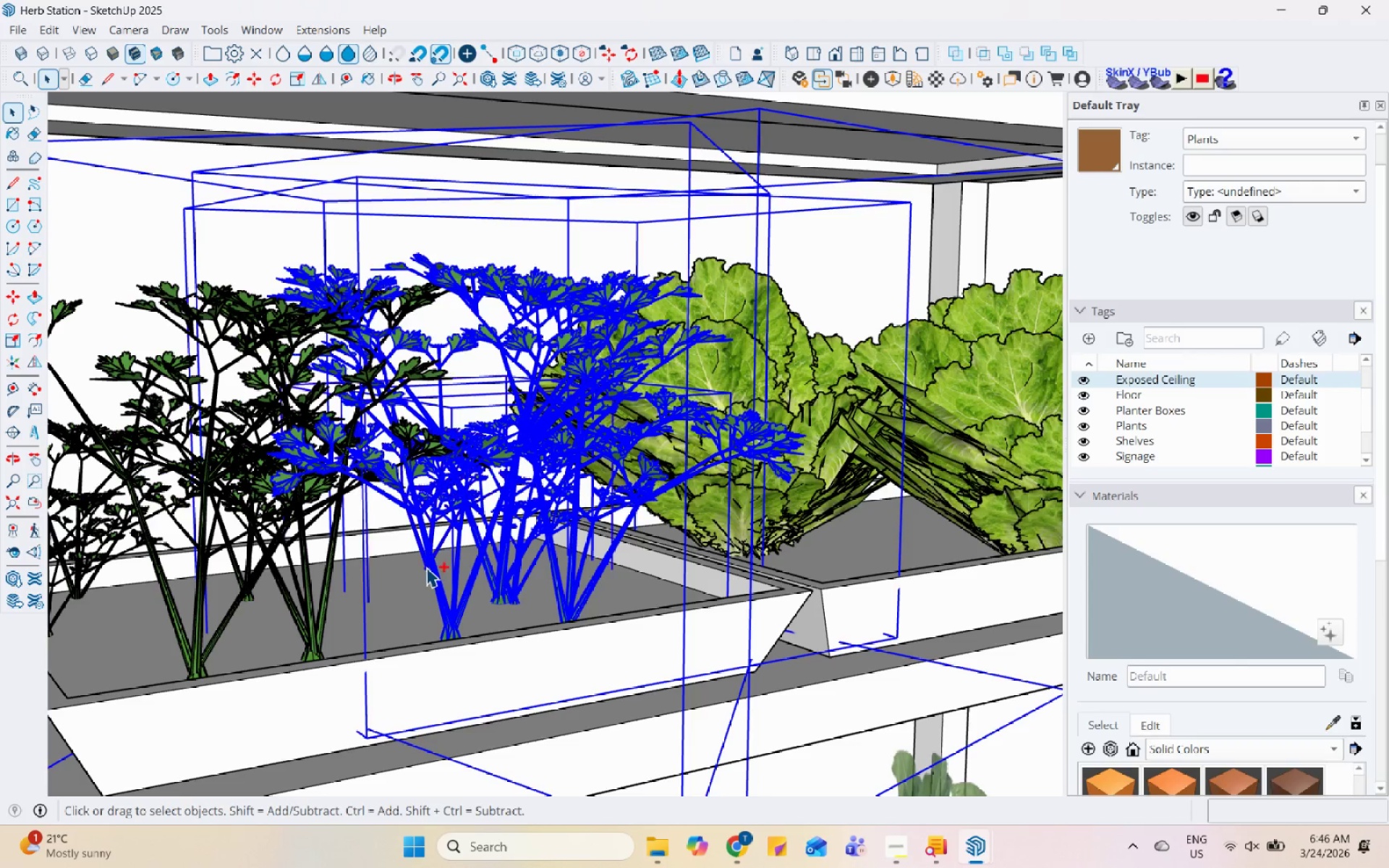 
scroll: coordinate [528, 578], scroll_direction: up, amount: 5.0
 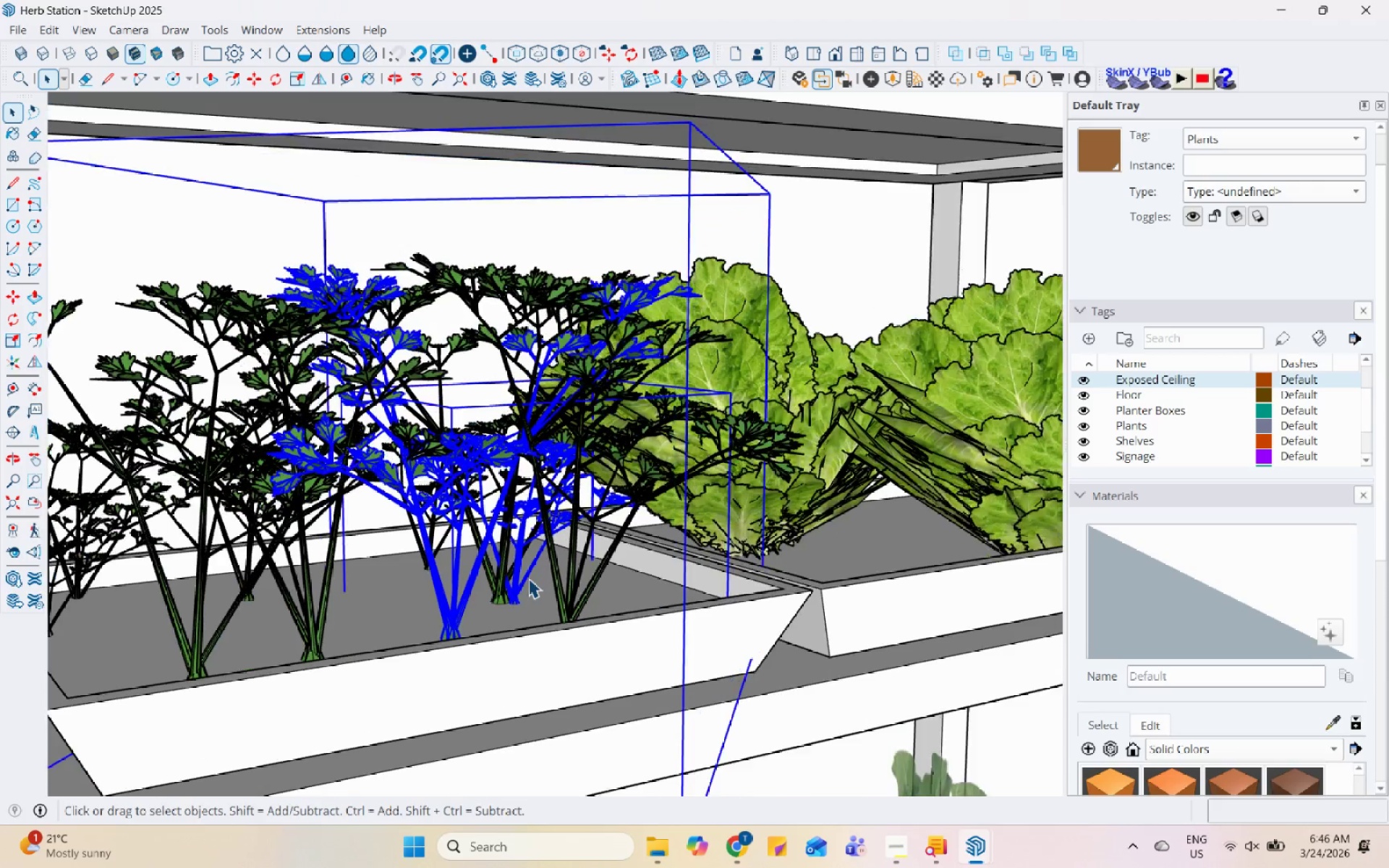 
left_click([569, 600])
 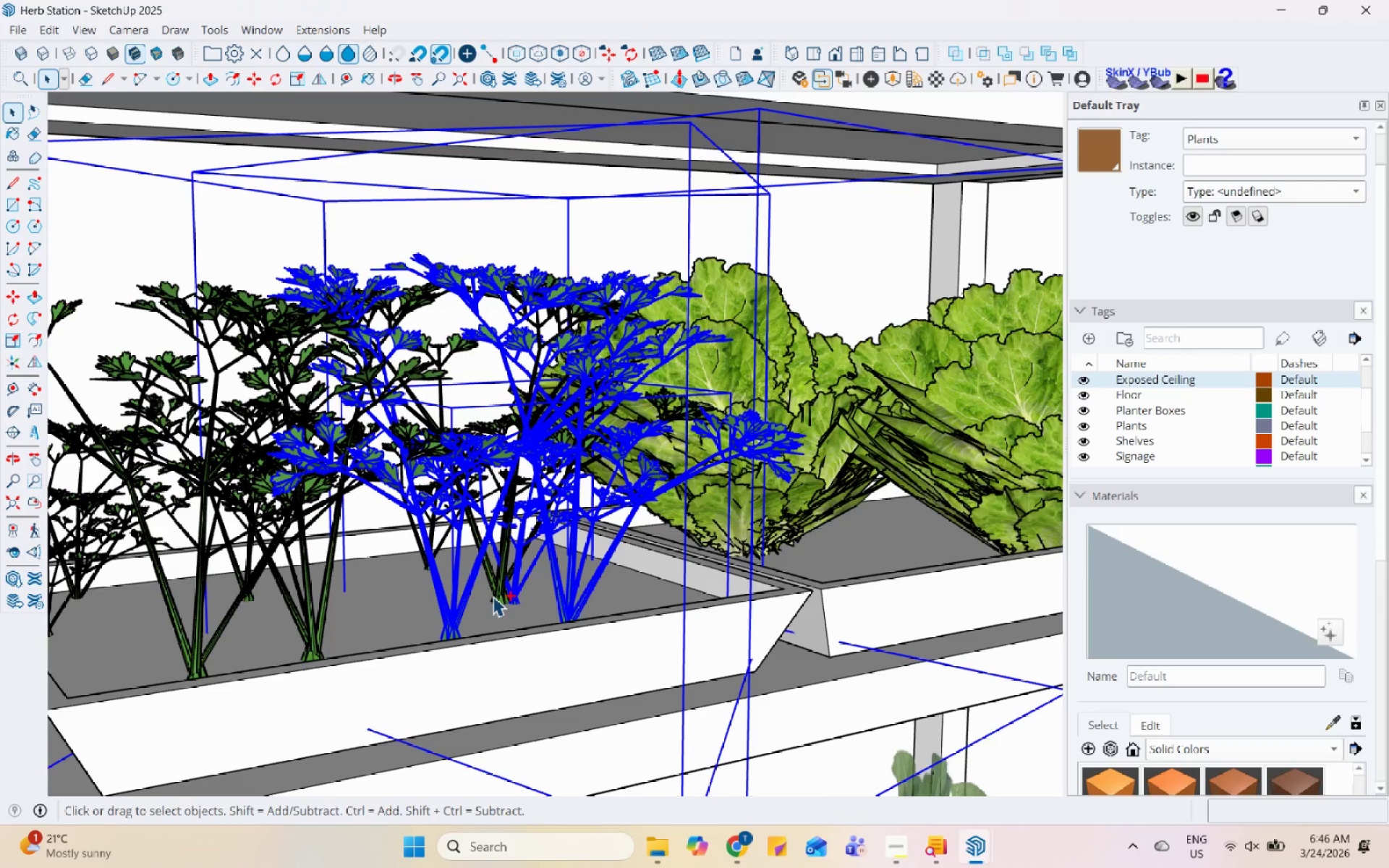 
left_click([493, 595])
 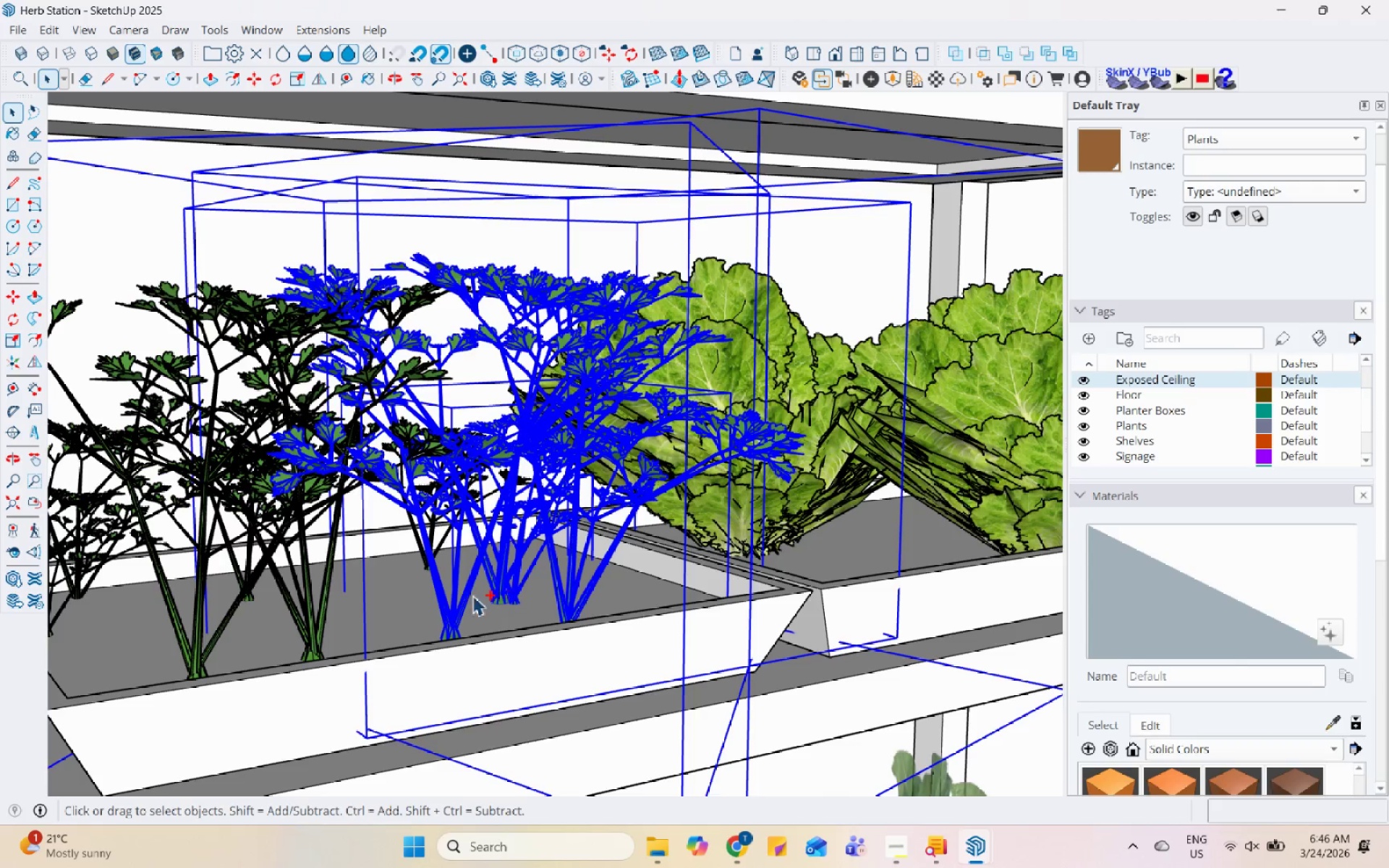 
hold_key(key=ControlLeft, duration=1.5)
left_click([425, 566])
 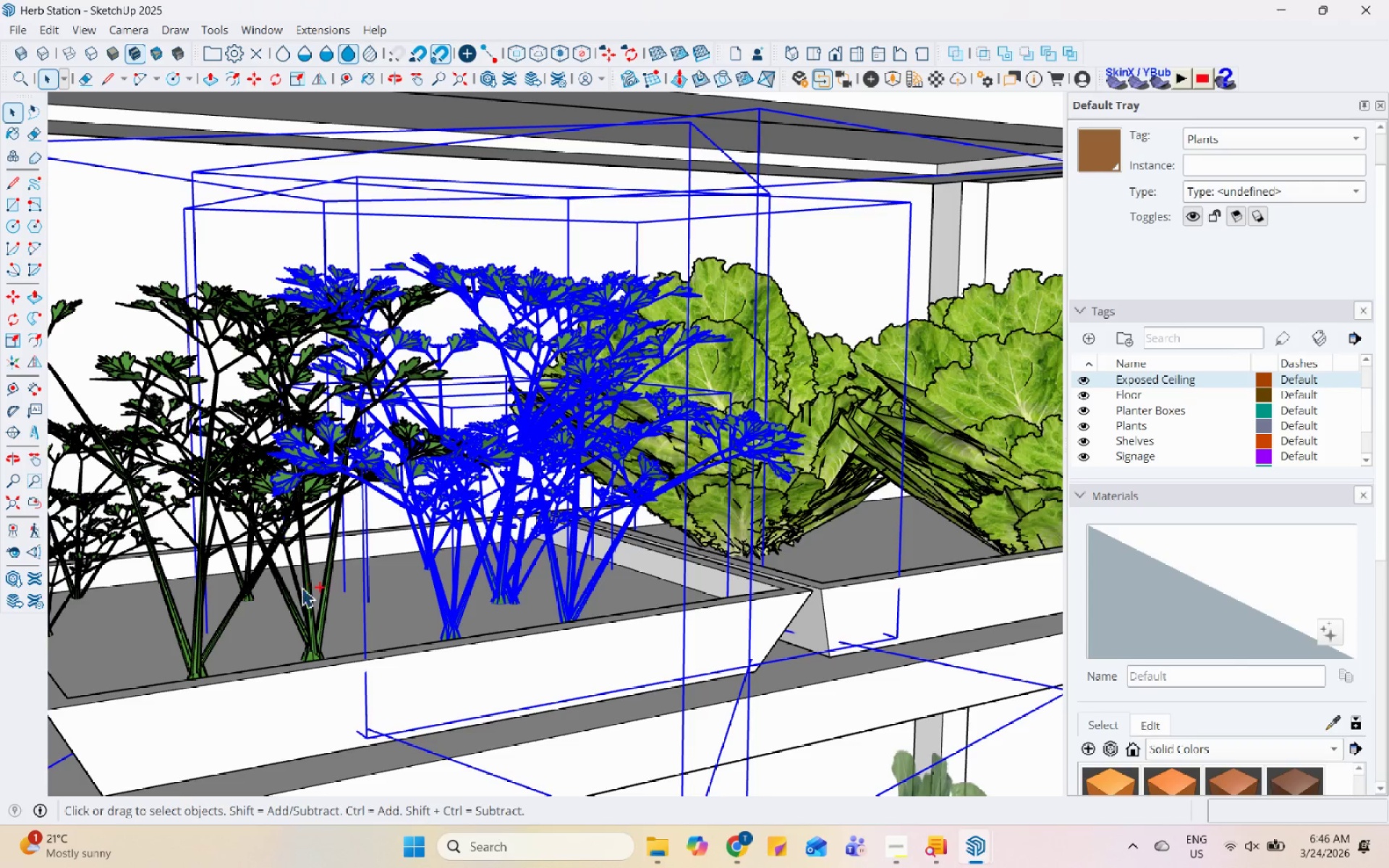 
left_click([304, 587])
 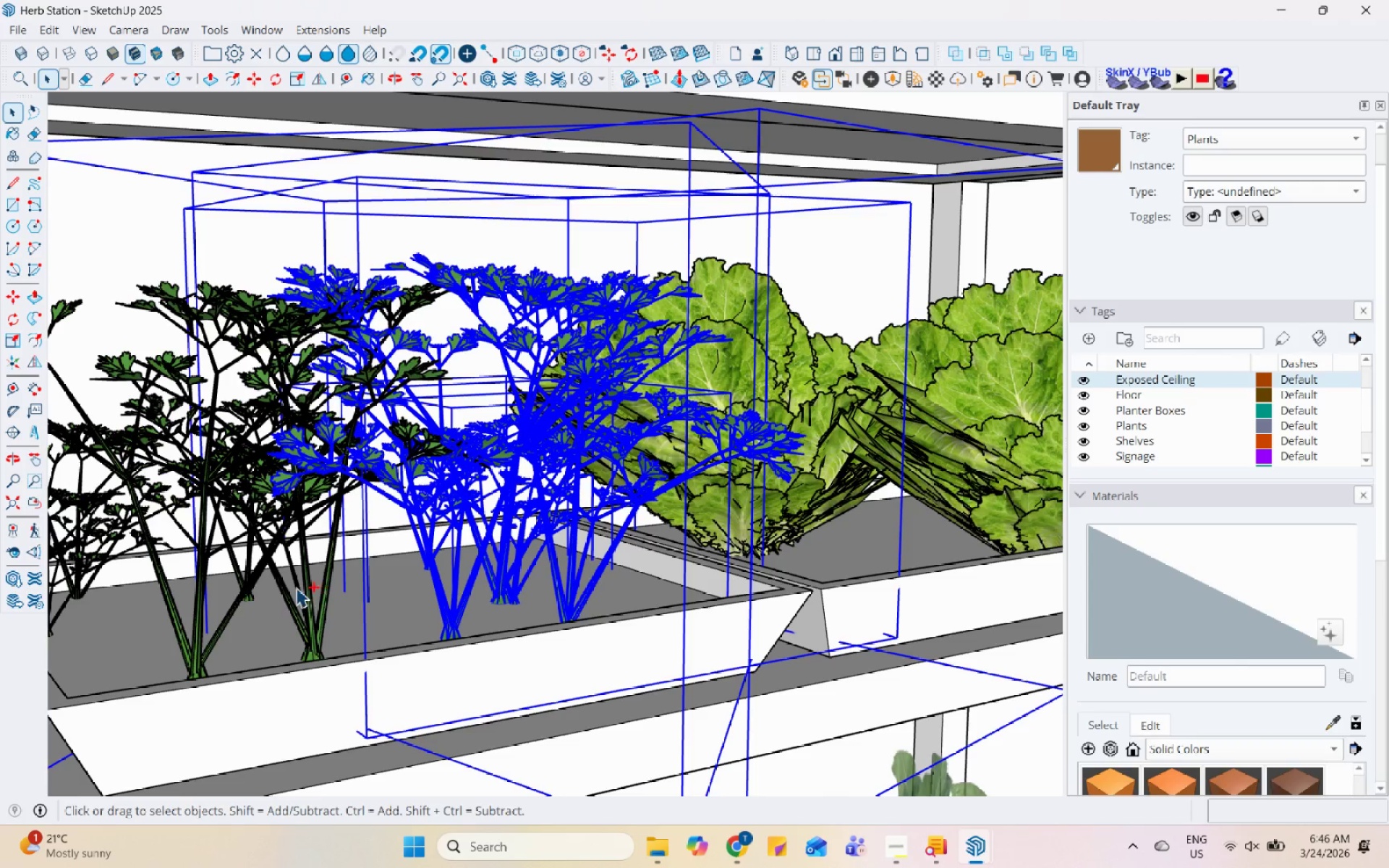 
hold_key(key=ControlLeft, duration=1.52)
left_click([247, 599])
 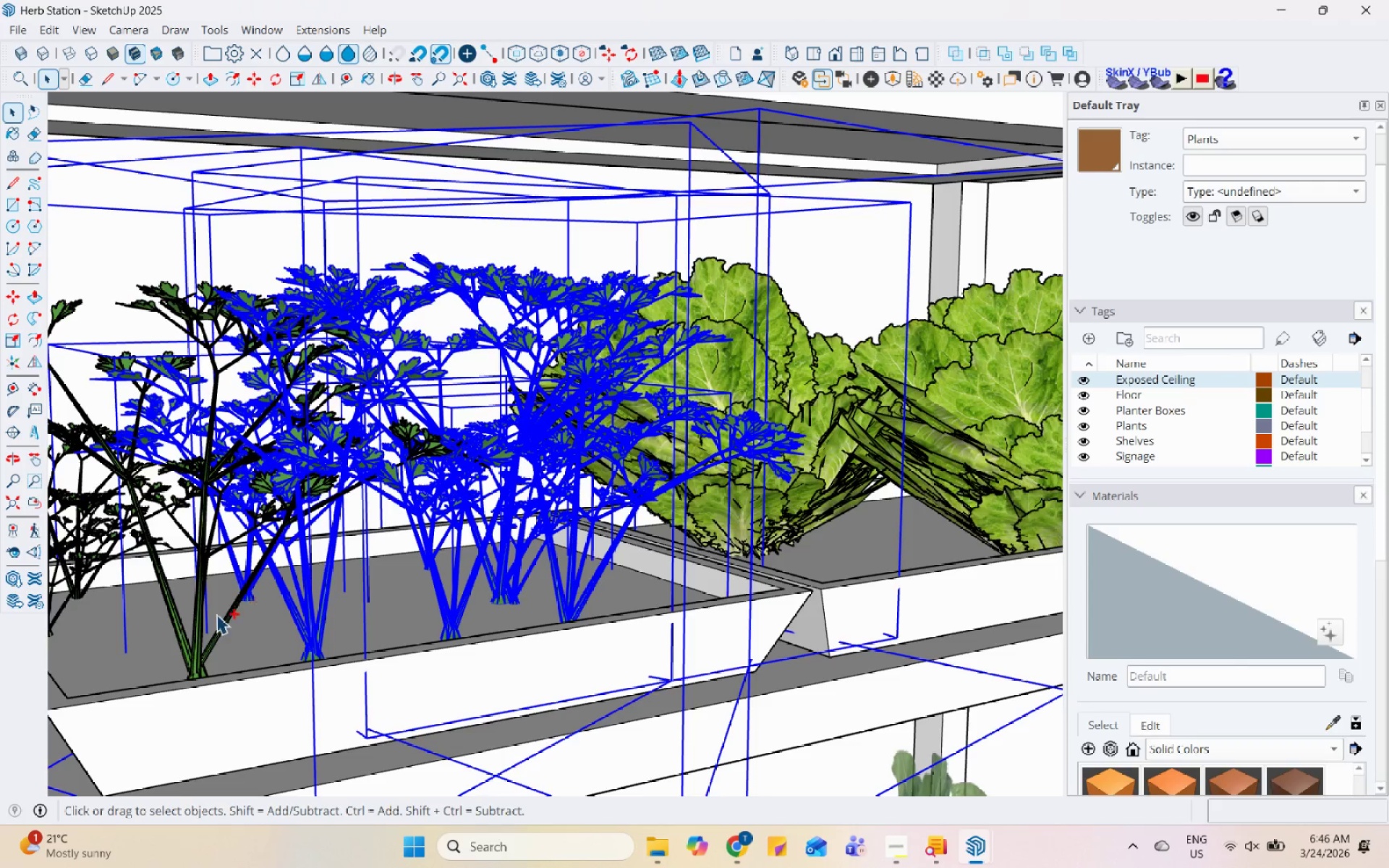 
left_click([213, 615])
 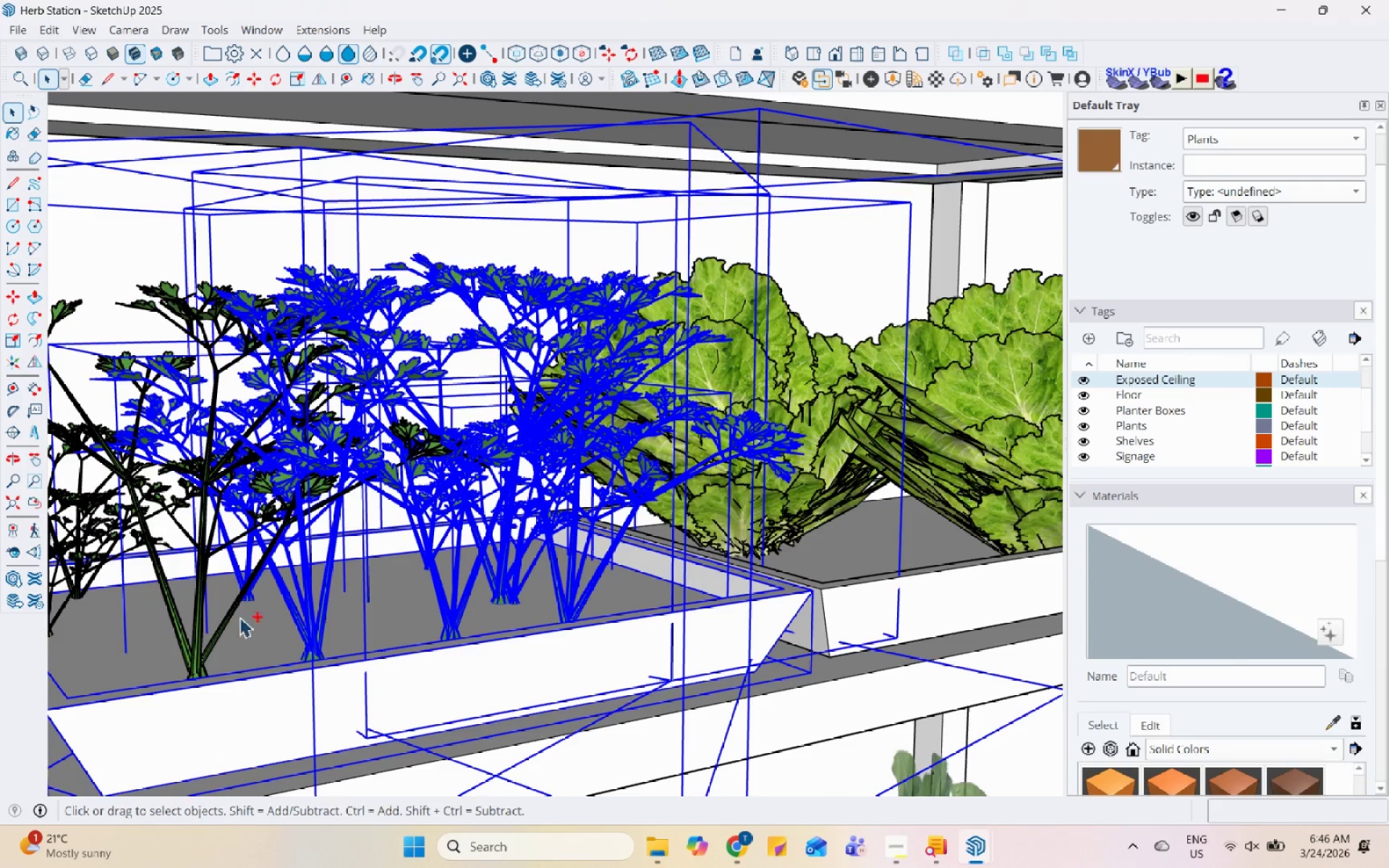 
hold_key(key=ControlLeft, duration=1.56)
hold_key(key=ShiftLeft, duration=0.62)
left_click([304, 683])
 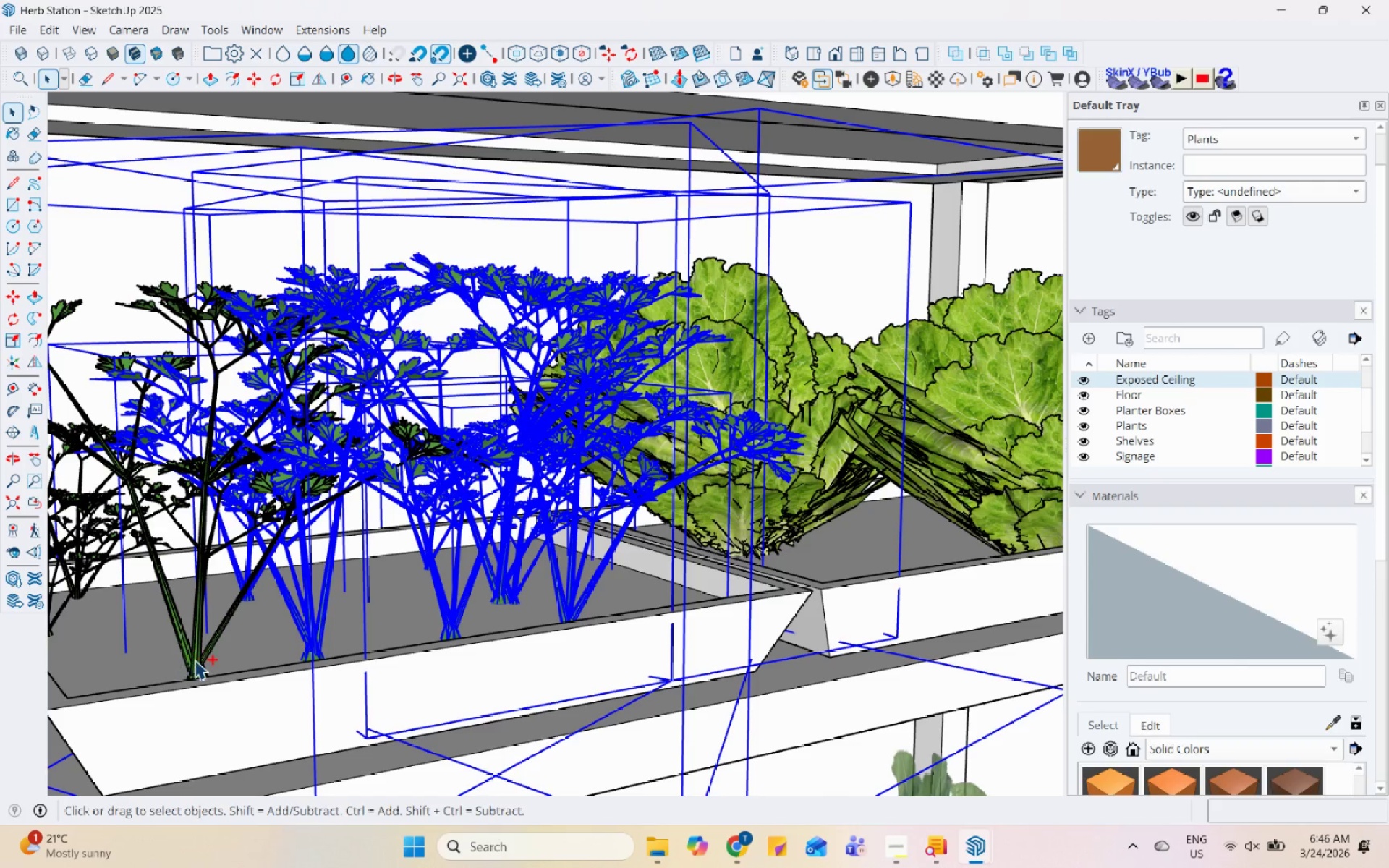 
left_click_drag(start_coordinate=[195, 660], to_coordinate=[199, 660])
 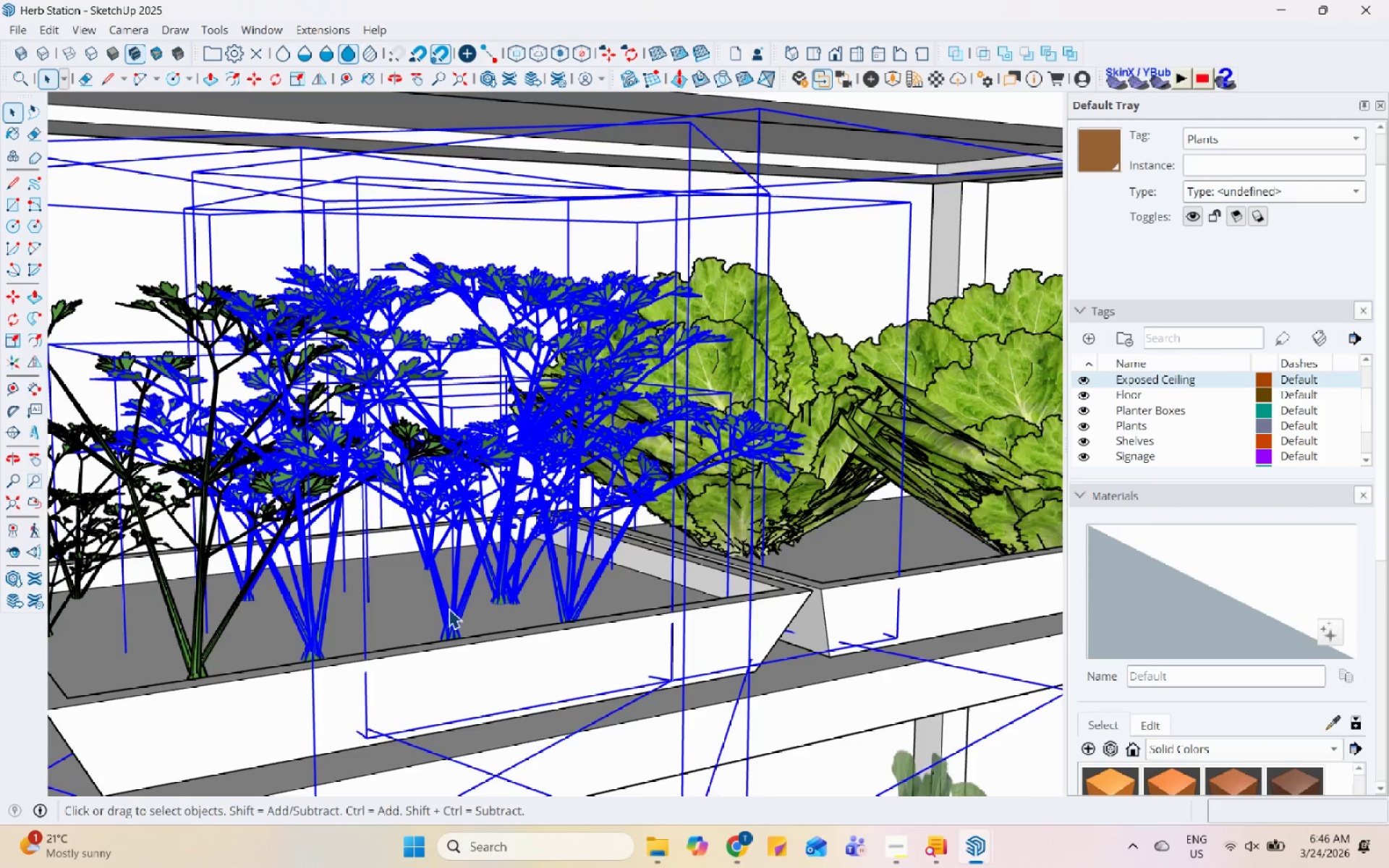 
hold_key(key=ShiftLeft, duration=0.81)
 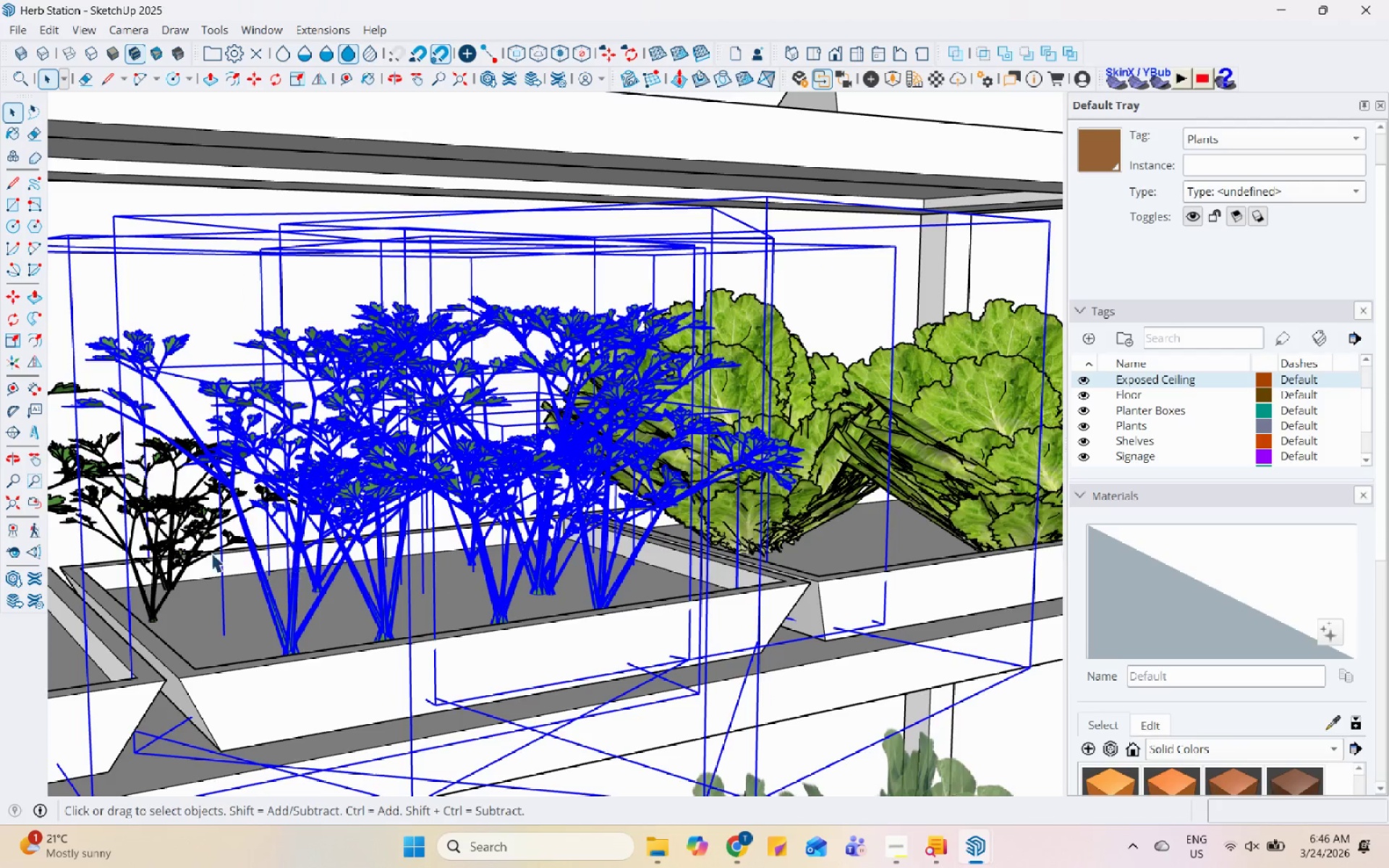 
scroll: coordinate [350, 603], scroll_direction: up, amount: 1.0
 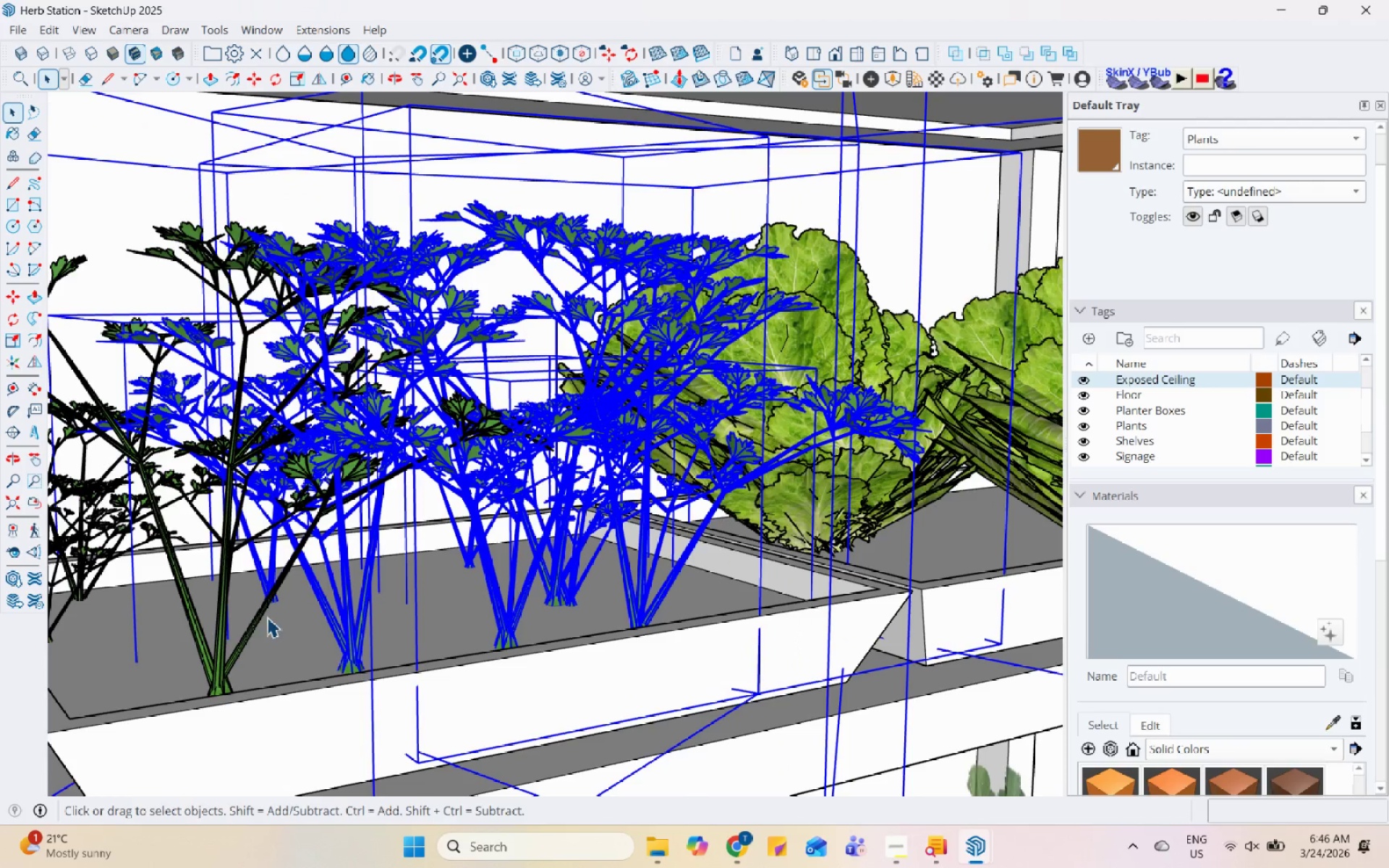 
left_click([221, 628])
 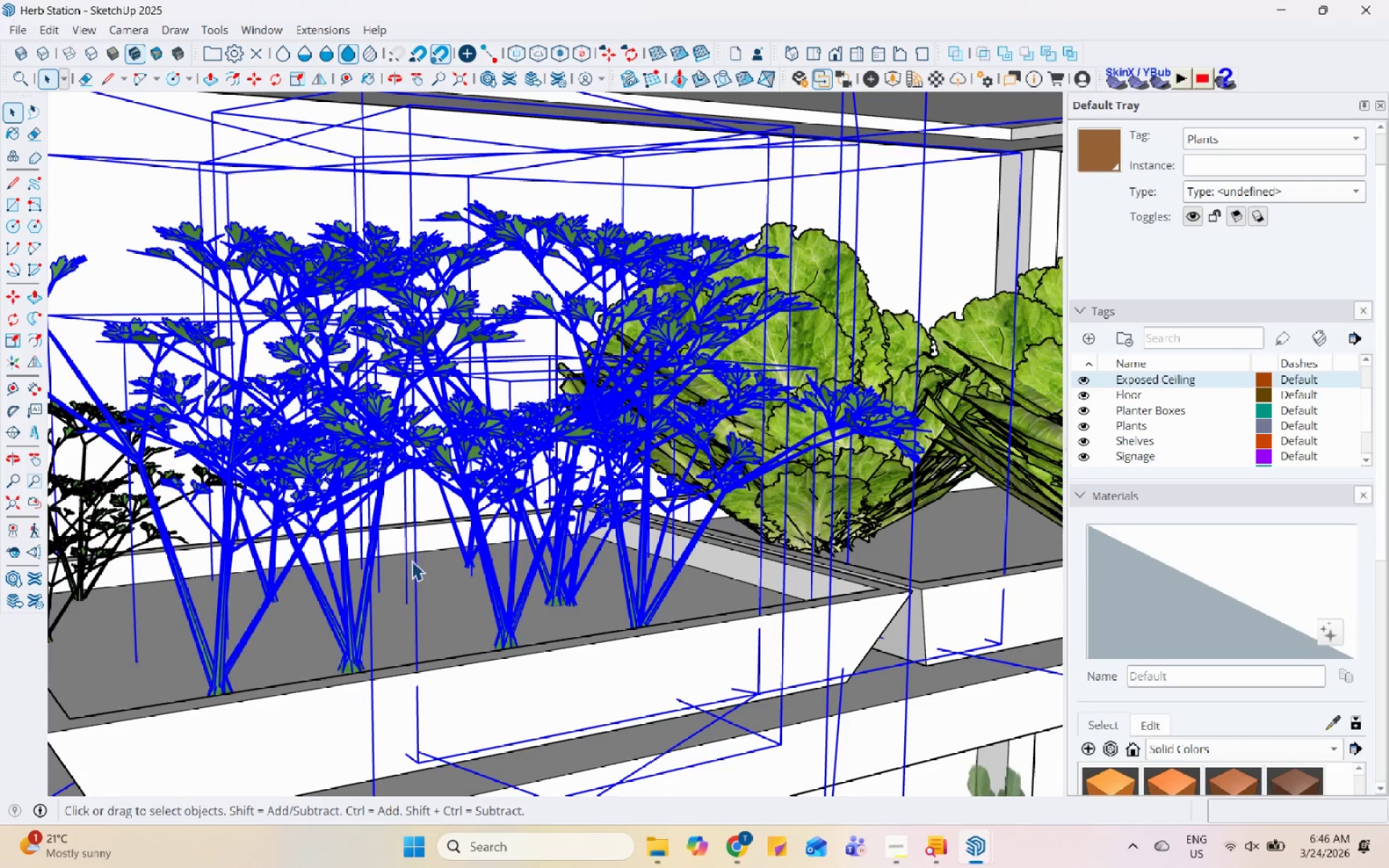 
hold_key(key=ControlLeft, duration=0.83)
left_click([179, 561])
 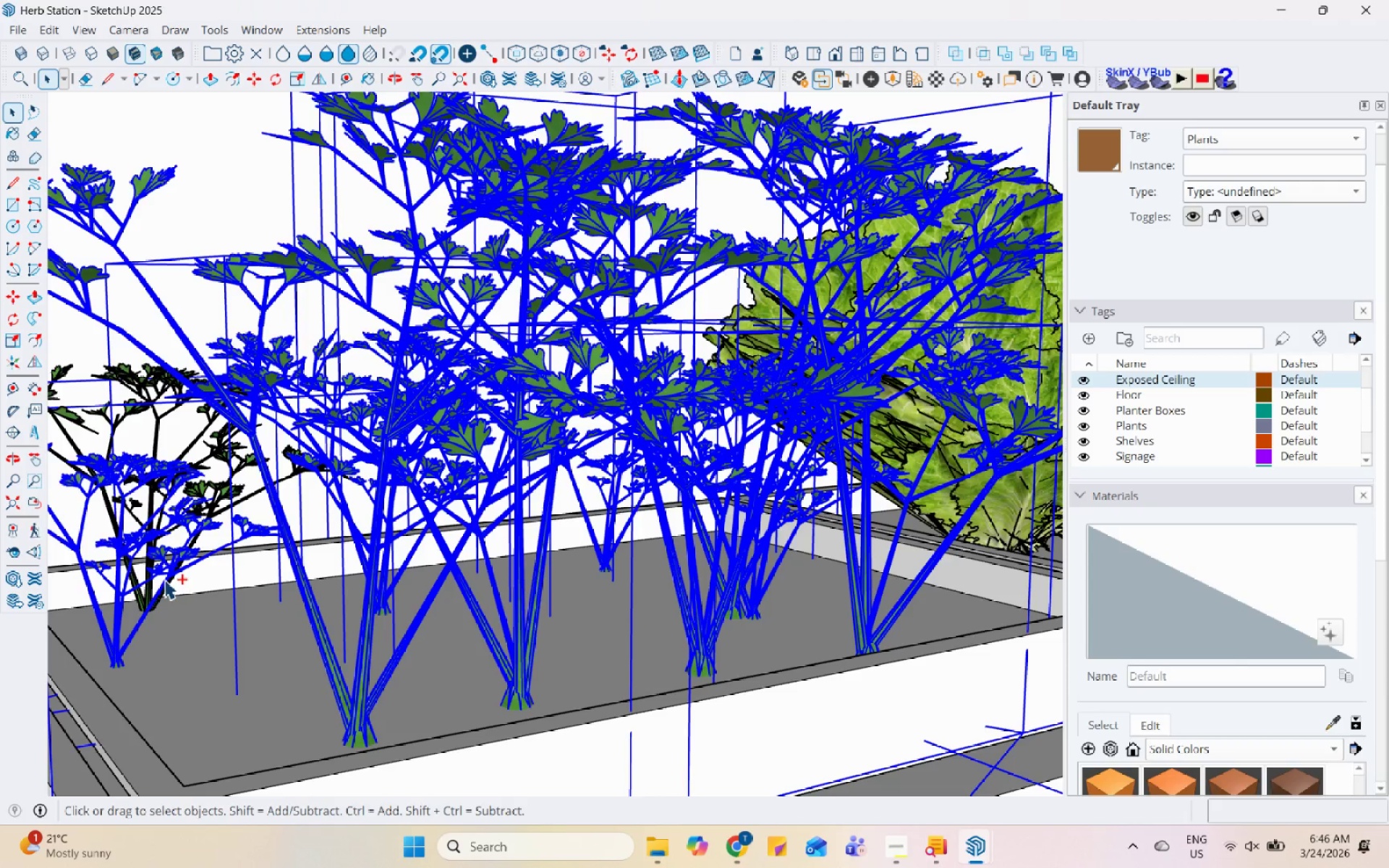 
scroll: coordinate [206, 553], scroll_direction: up, amount: 2.0
 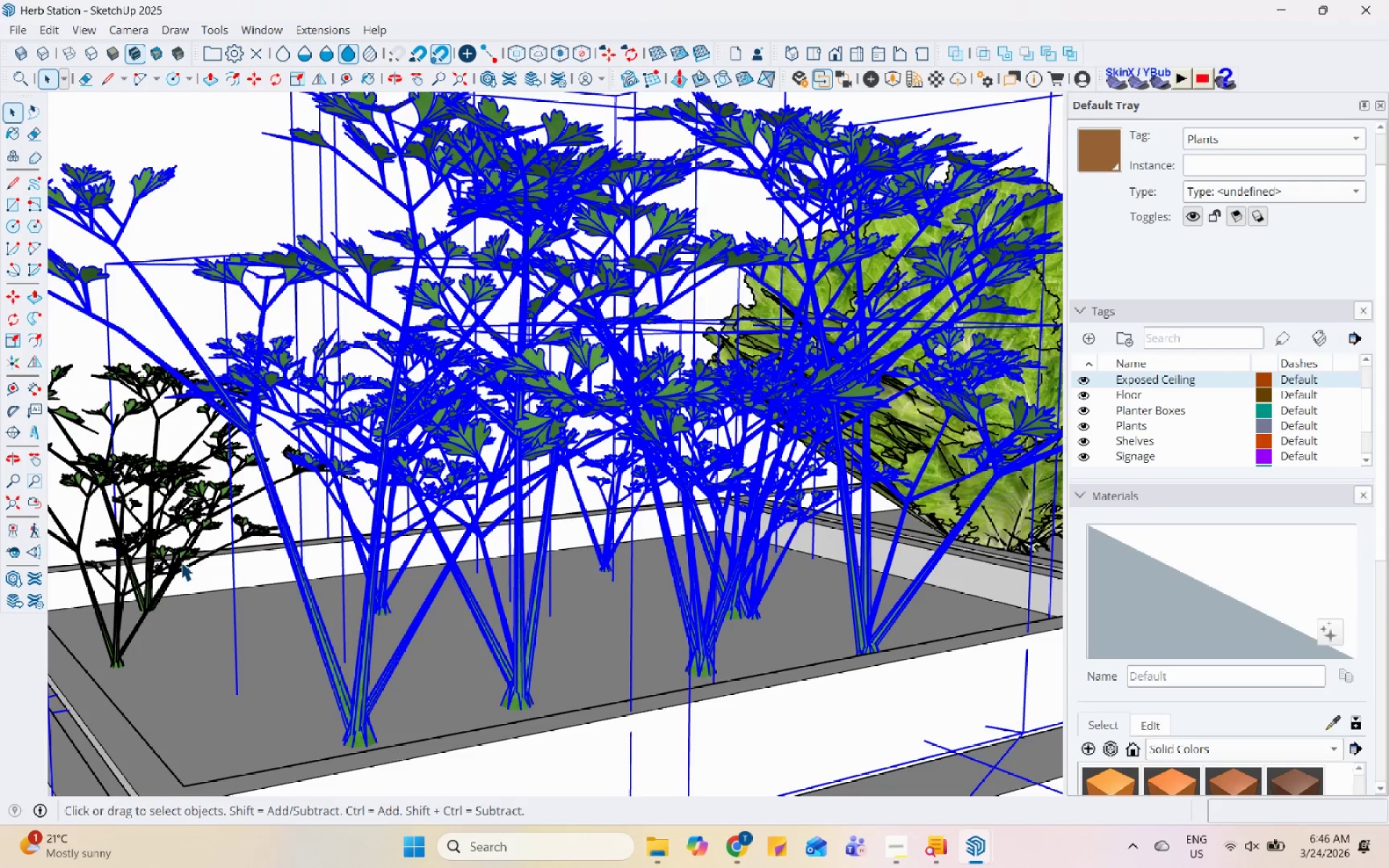 
hold_key(key=ControlLeft, duration=0.36)
 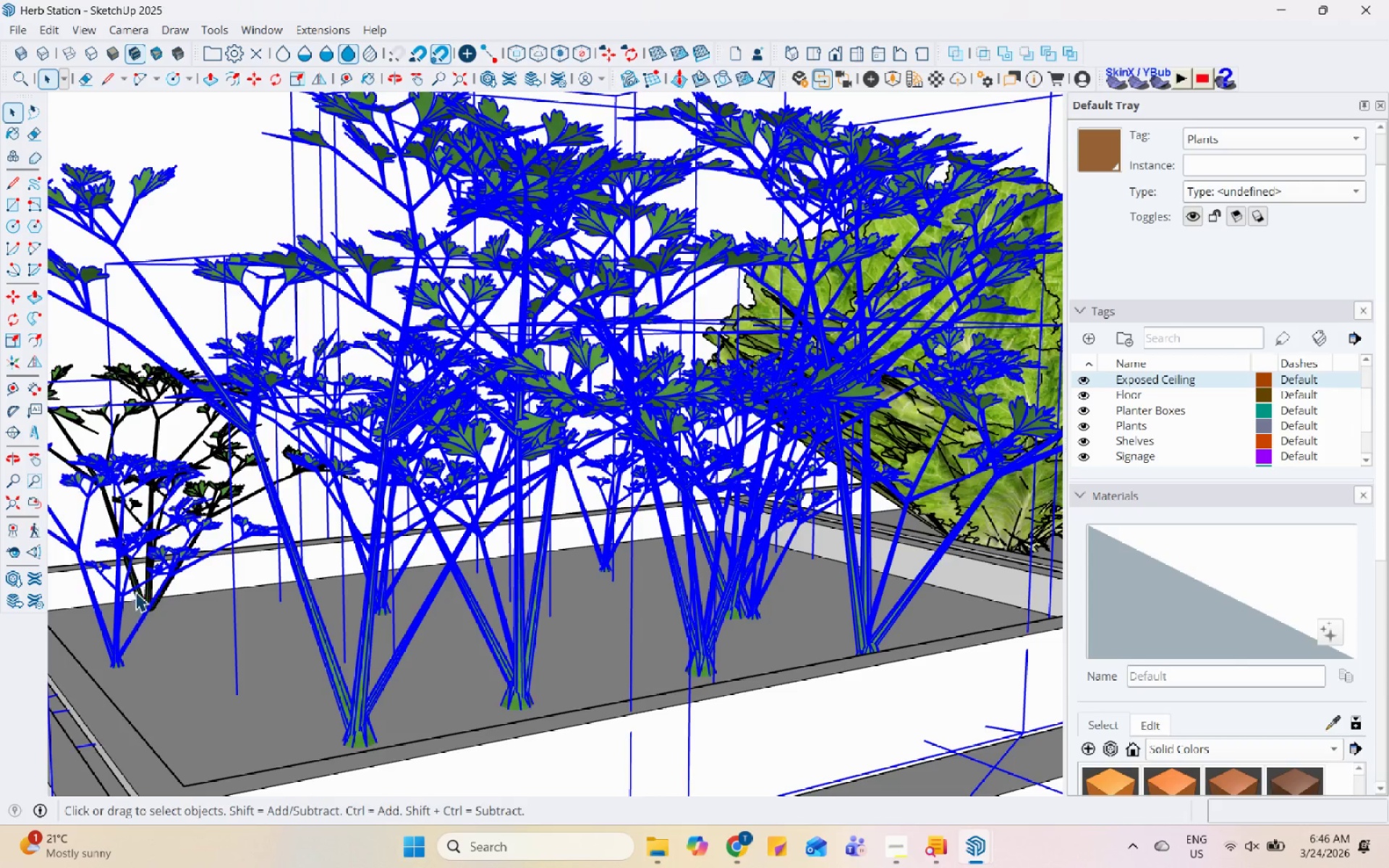 
hold_key(key=ControlLeft, duration=0.45)
 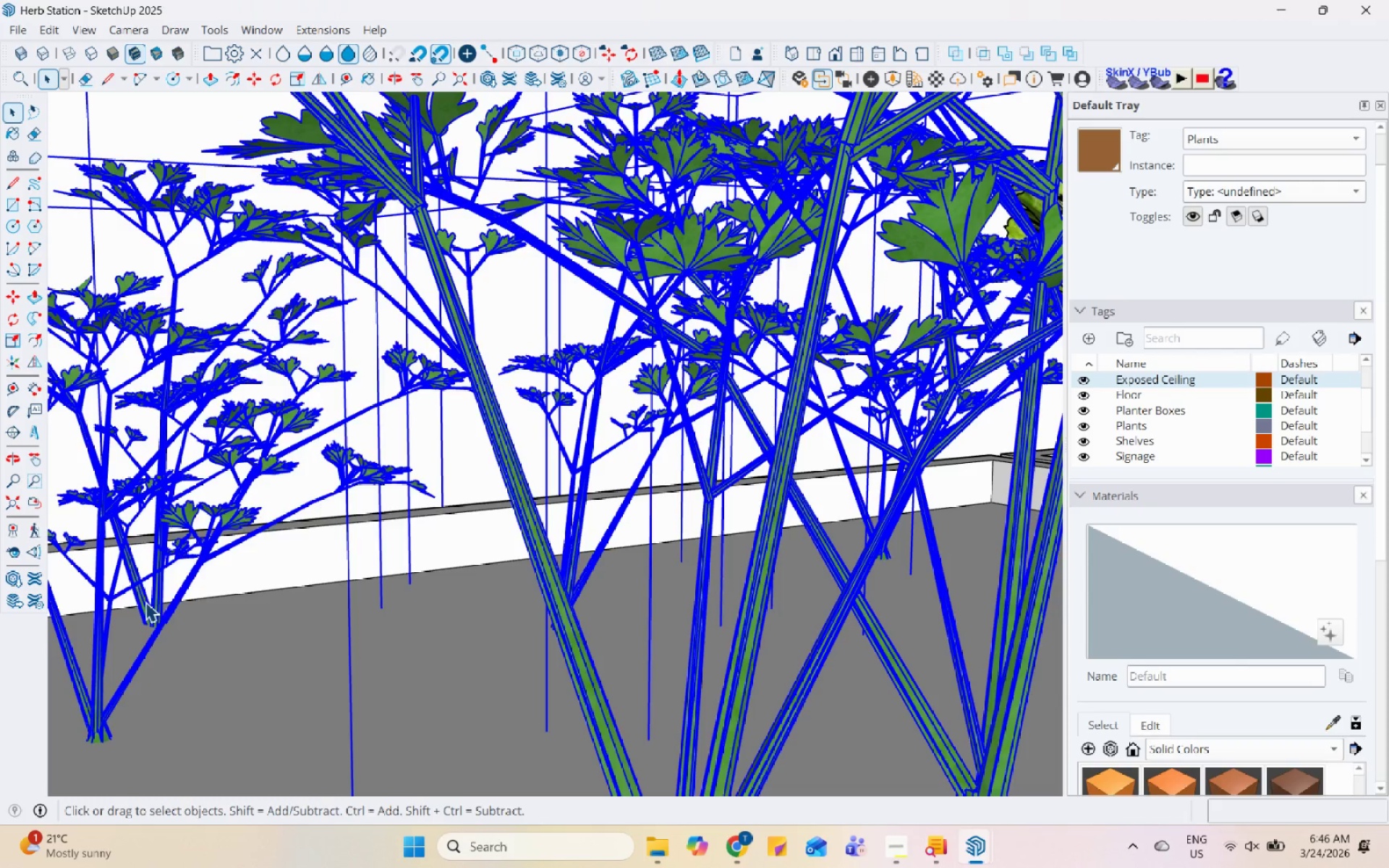 
scroll: coordinate [136, 590], scroll_direction: up, amount: 6.0
 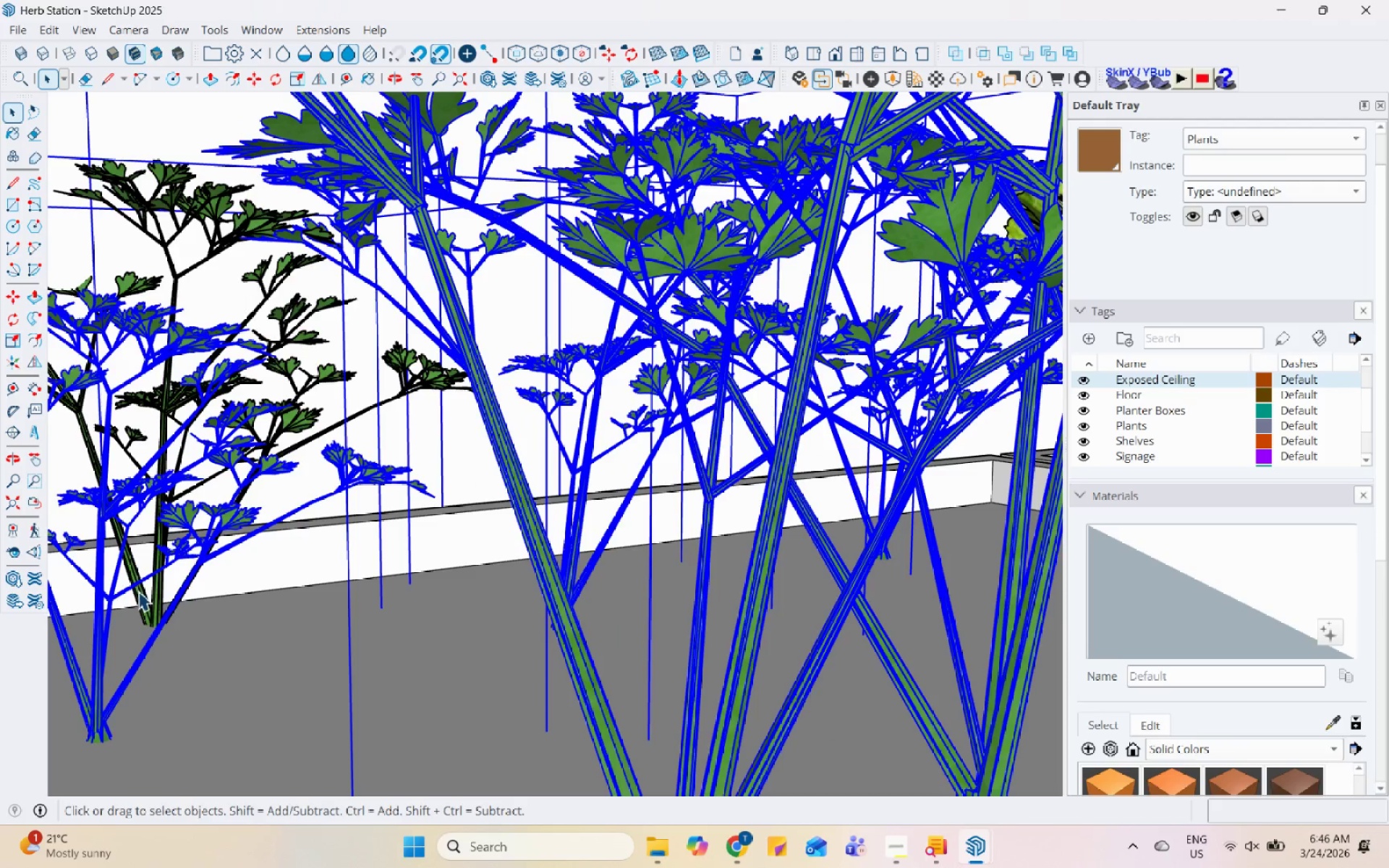 
right_click([145, 602])
 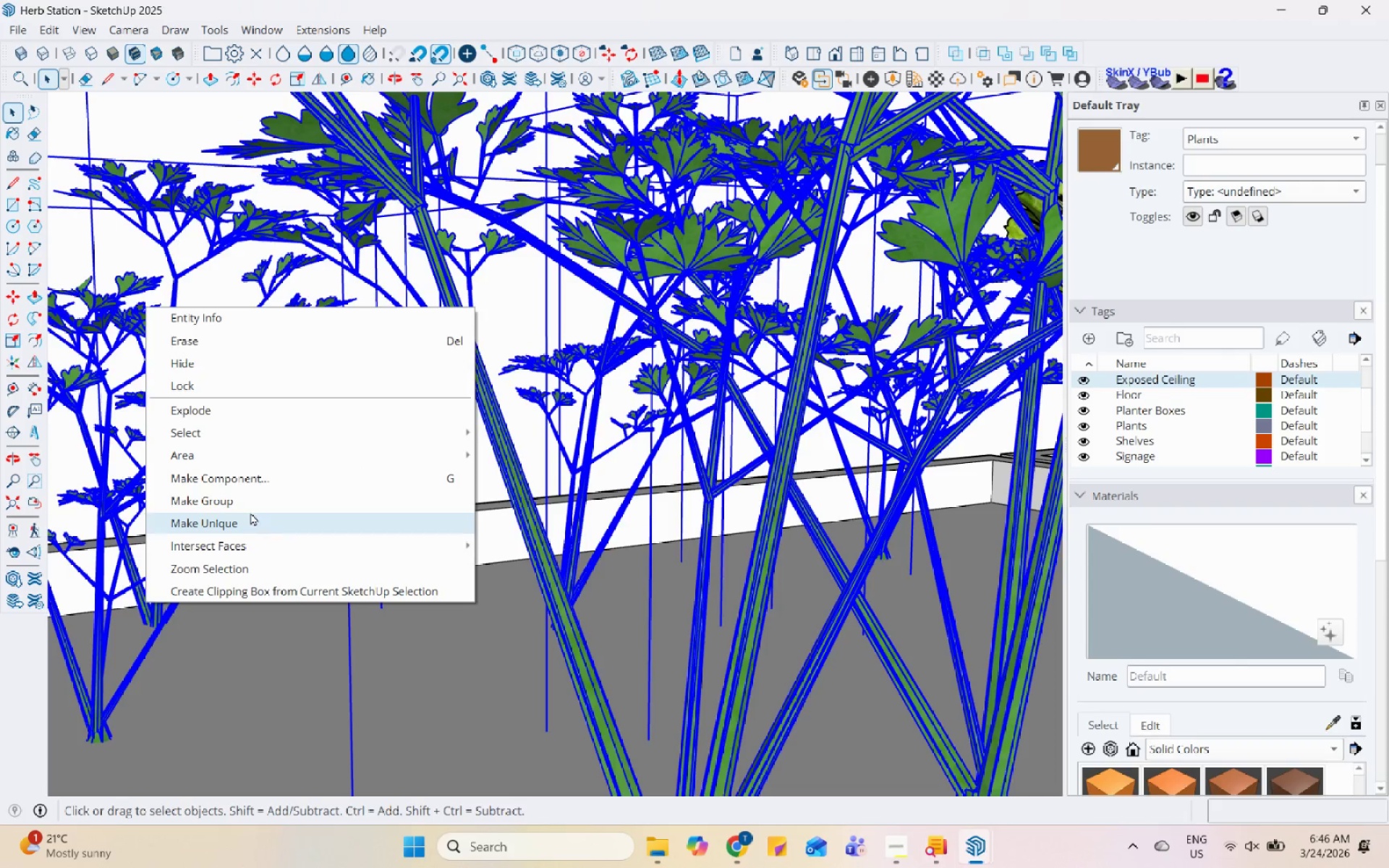 
left_click([255, 506])
 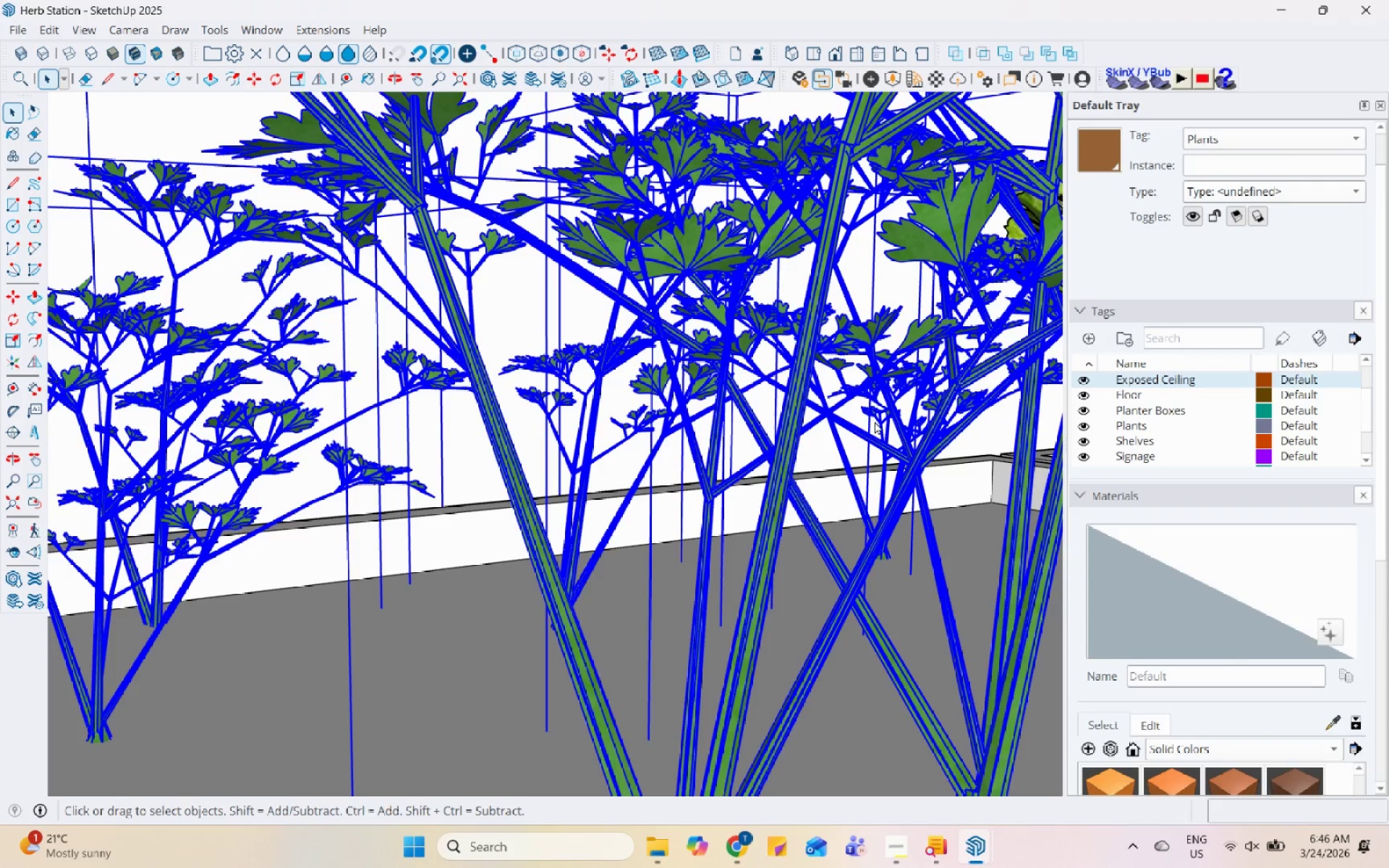 
scroll: coordinate [564, 425], scroll_direction: down, amount: 14.0
 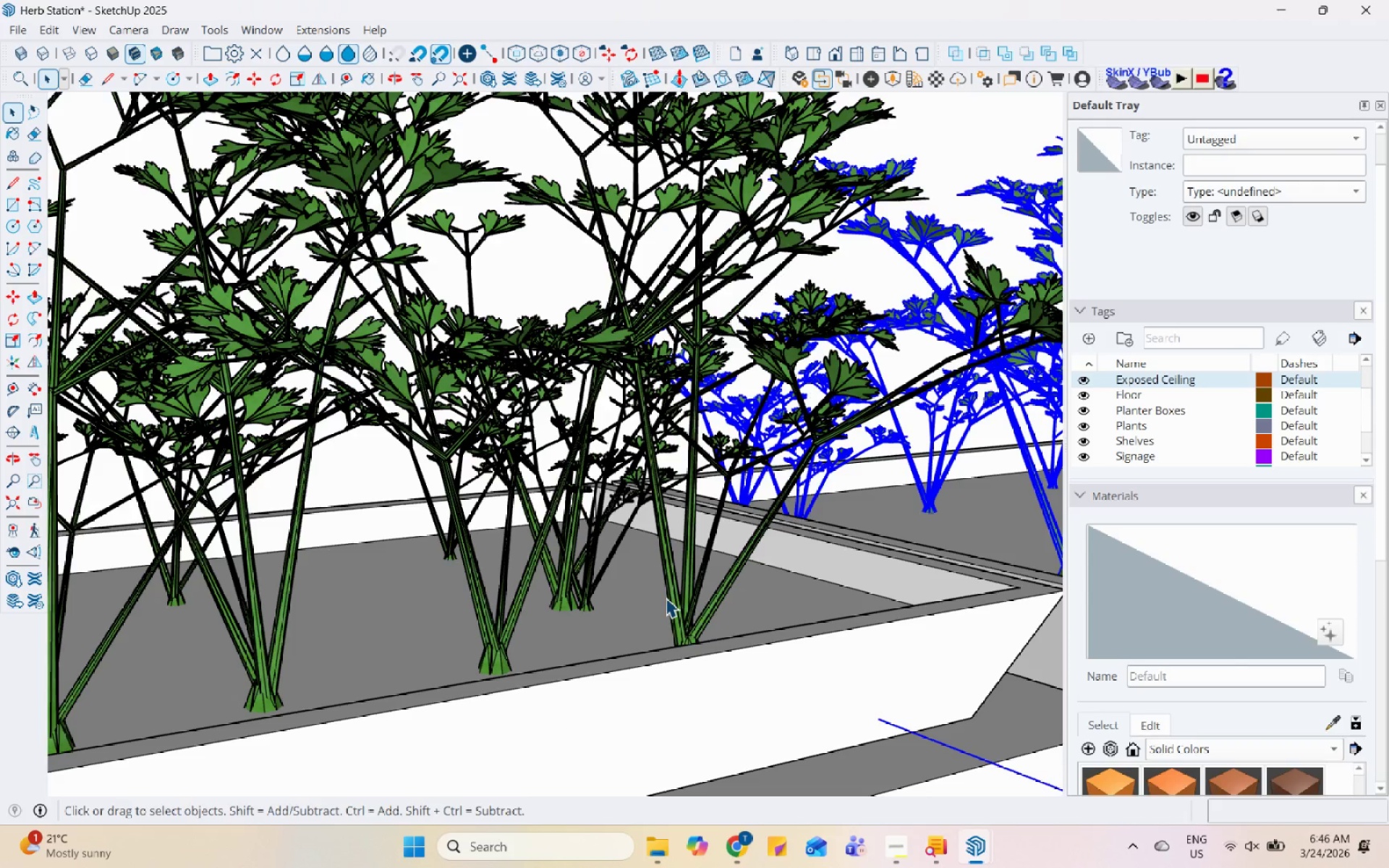 
left_click([669, 597])
 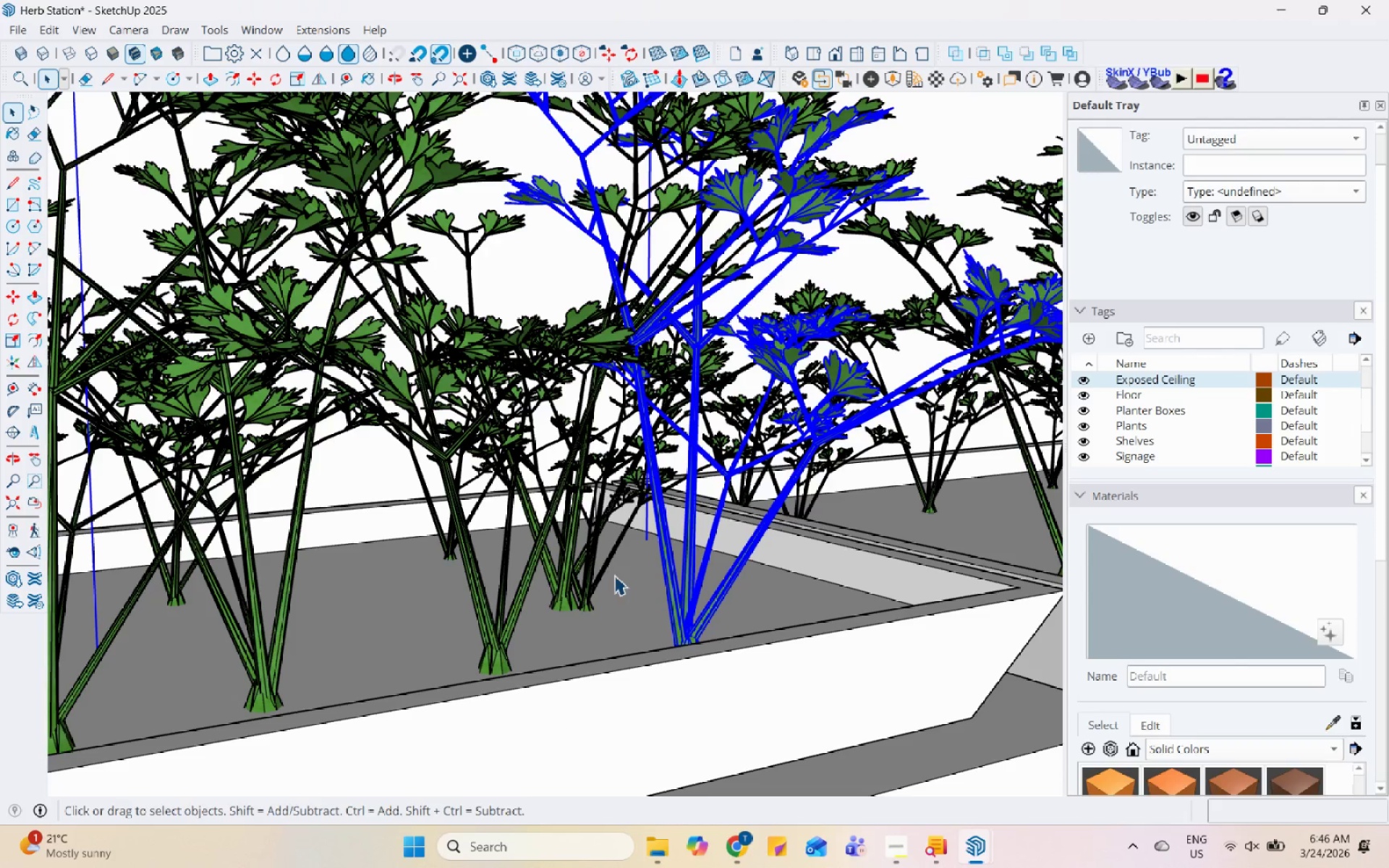 
hold_key(key=ControlLeft, duration=1.5)
left_click([598, 569])
 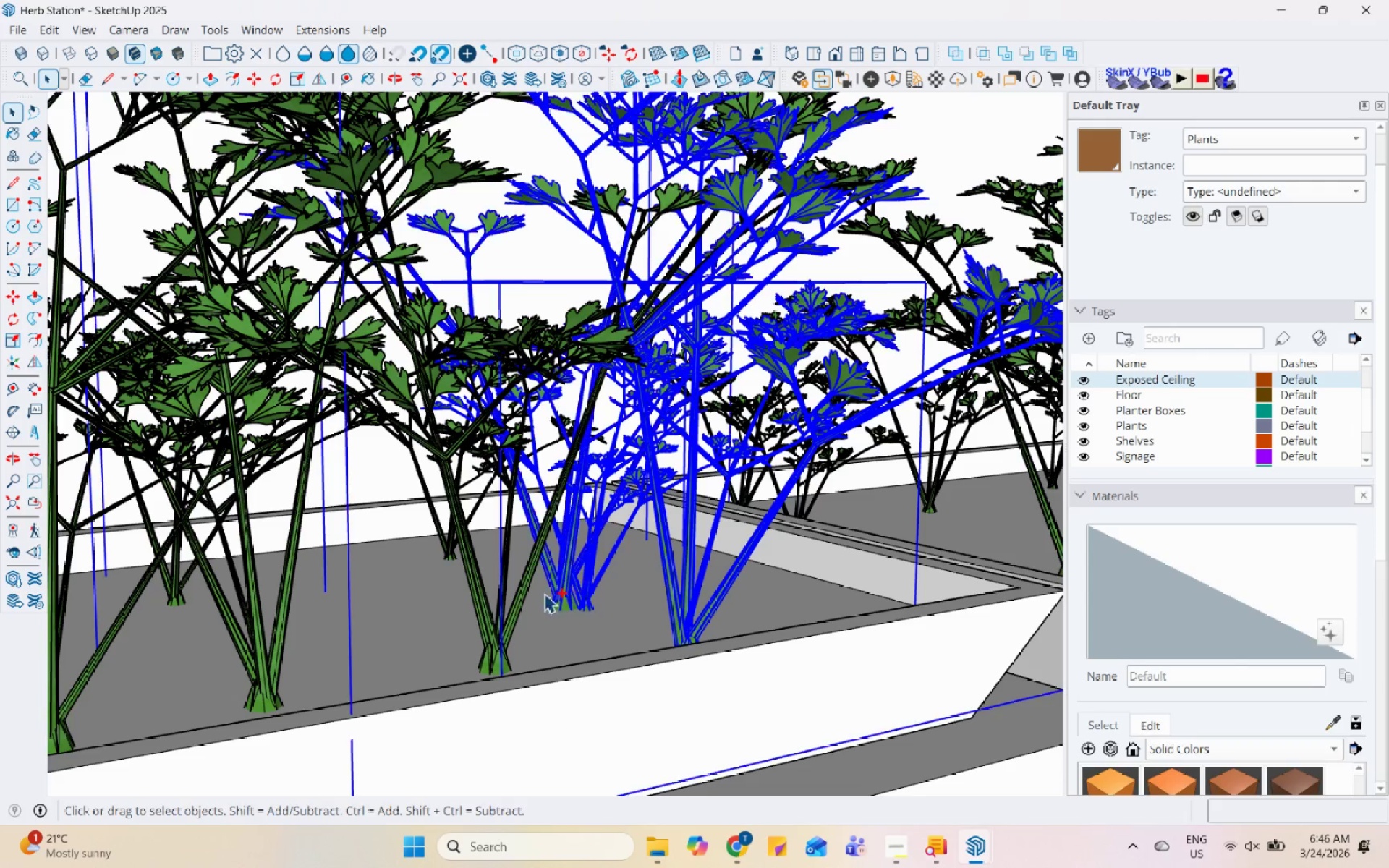 
hold_key(key=ControlLeft, duration=1.5)
left_click([451, 548])
 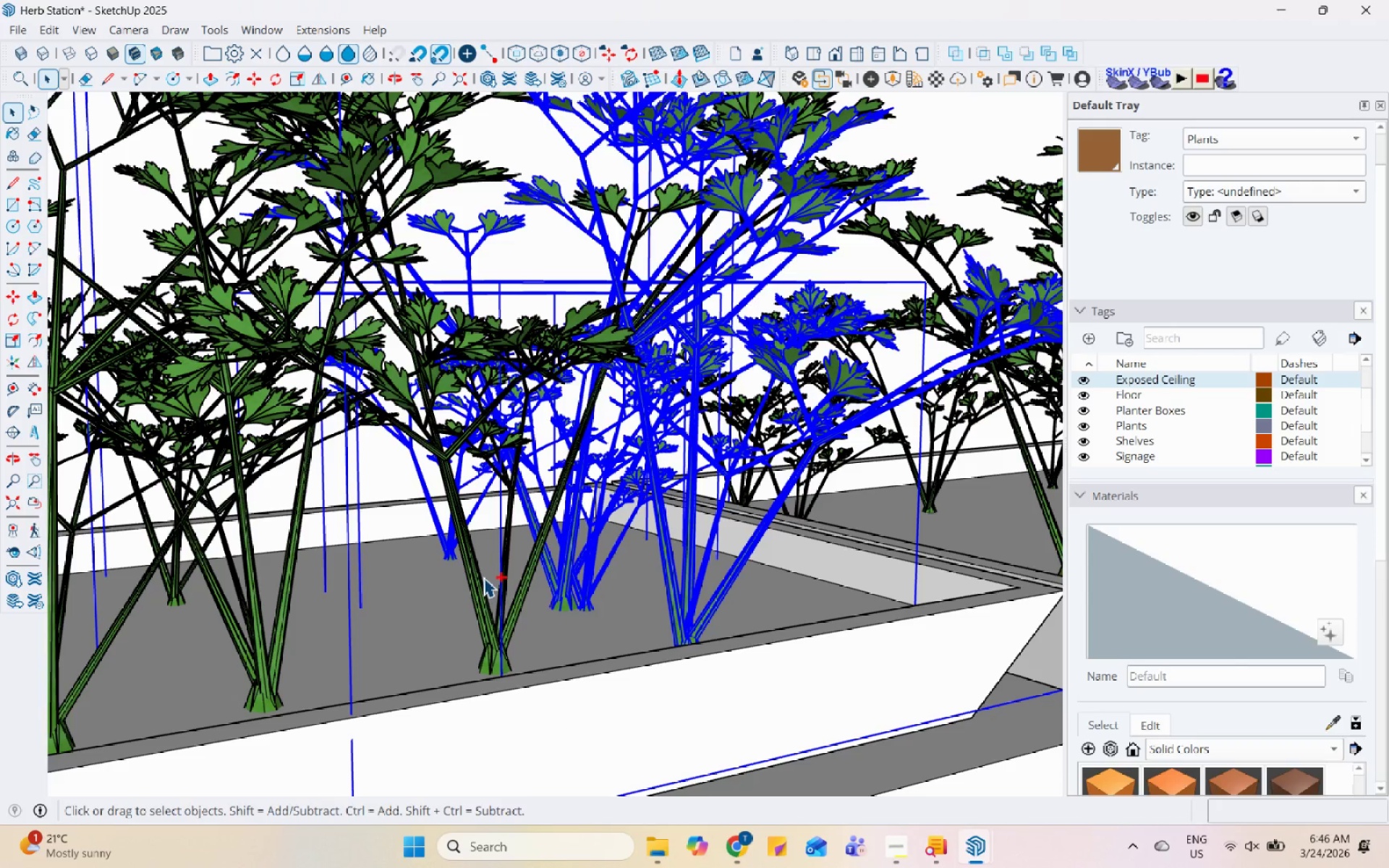 
double_click([484, 579])
 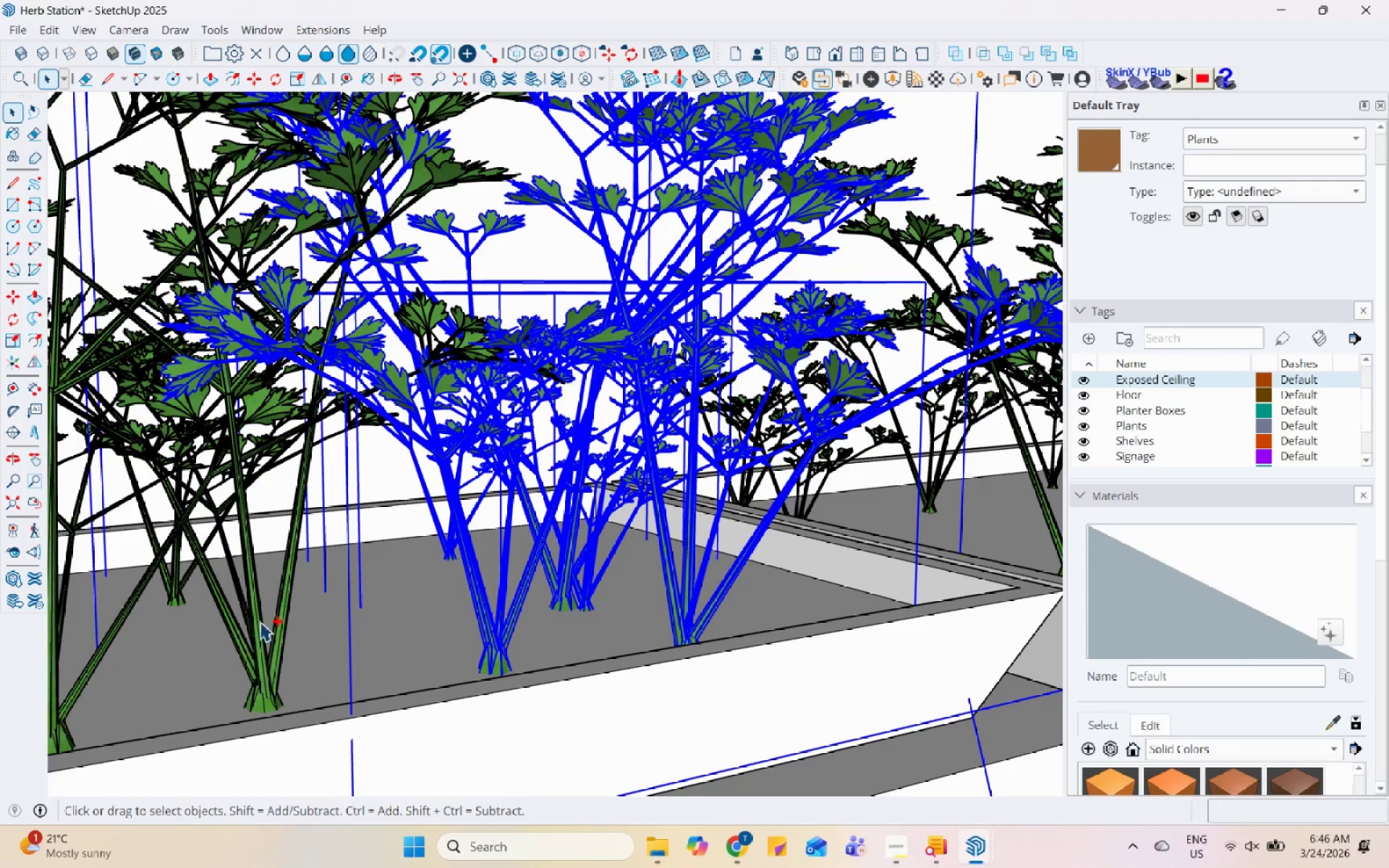 
hold_key(key=ControlLeft, duration=1.19)
left_click([250, 634])
 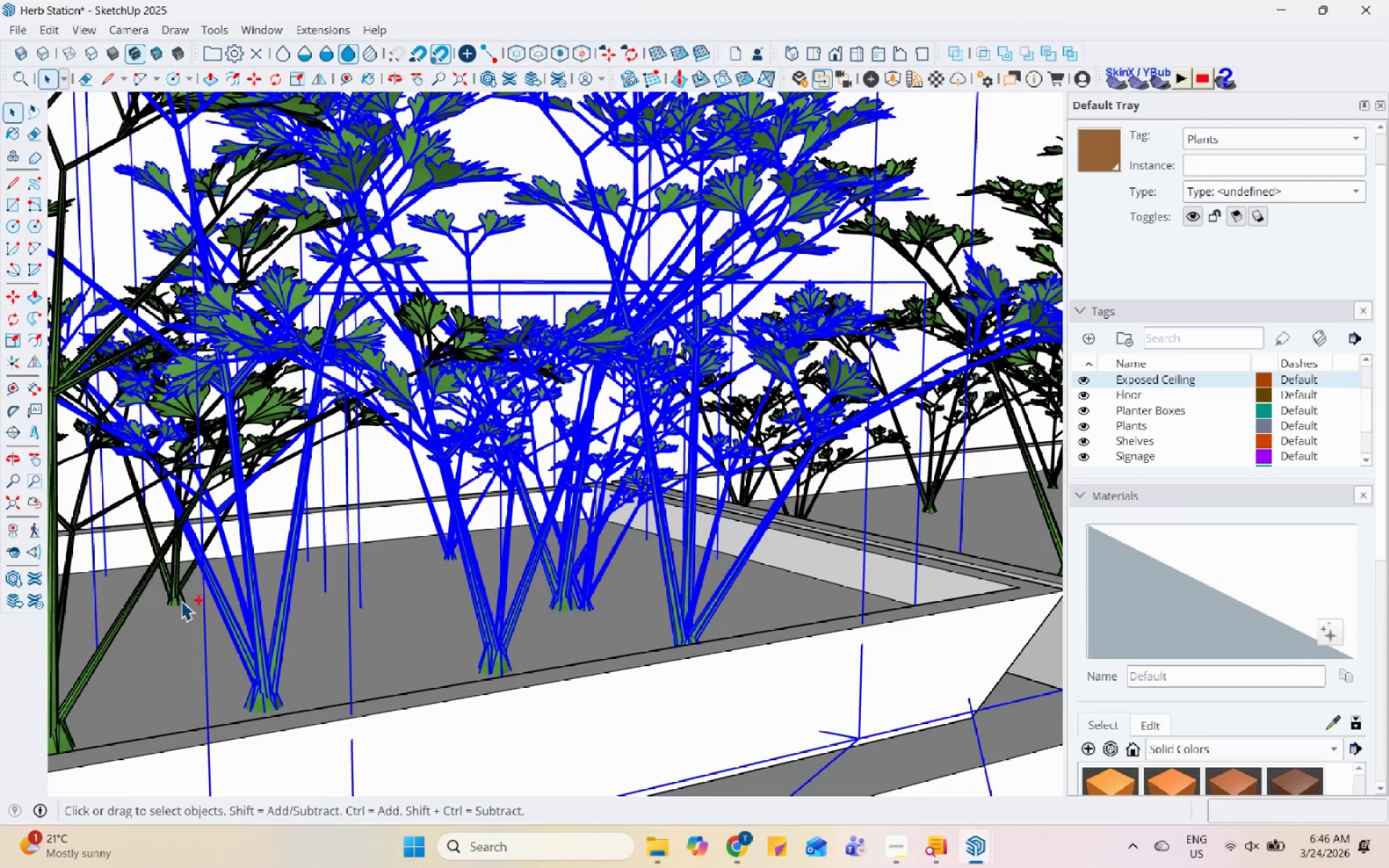 
left_click([181, 600])
 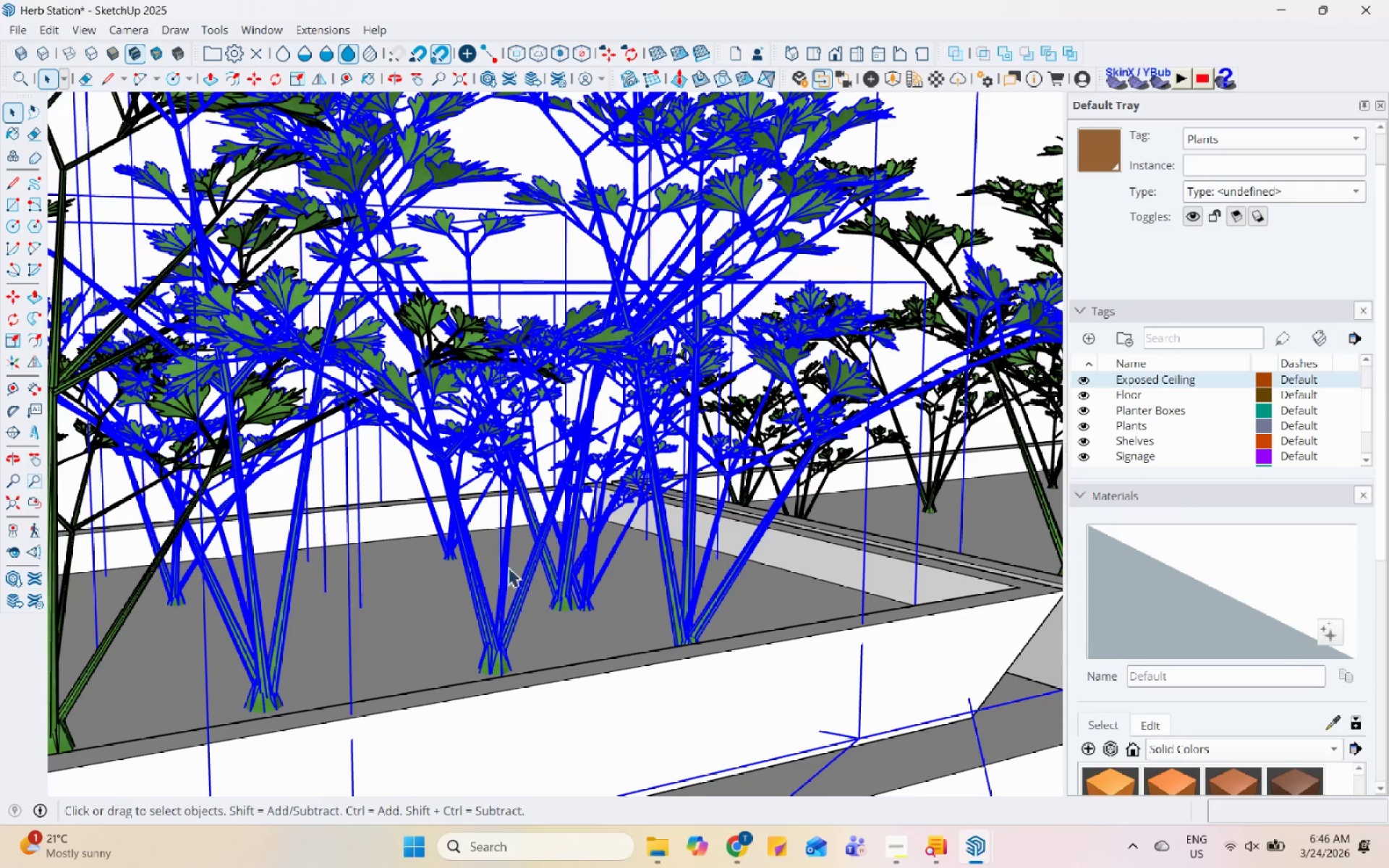 
hold_key(key=ControlLeft, duration=0.66)
 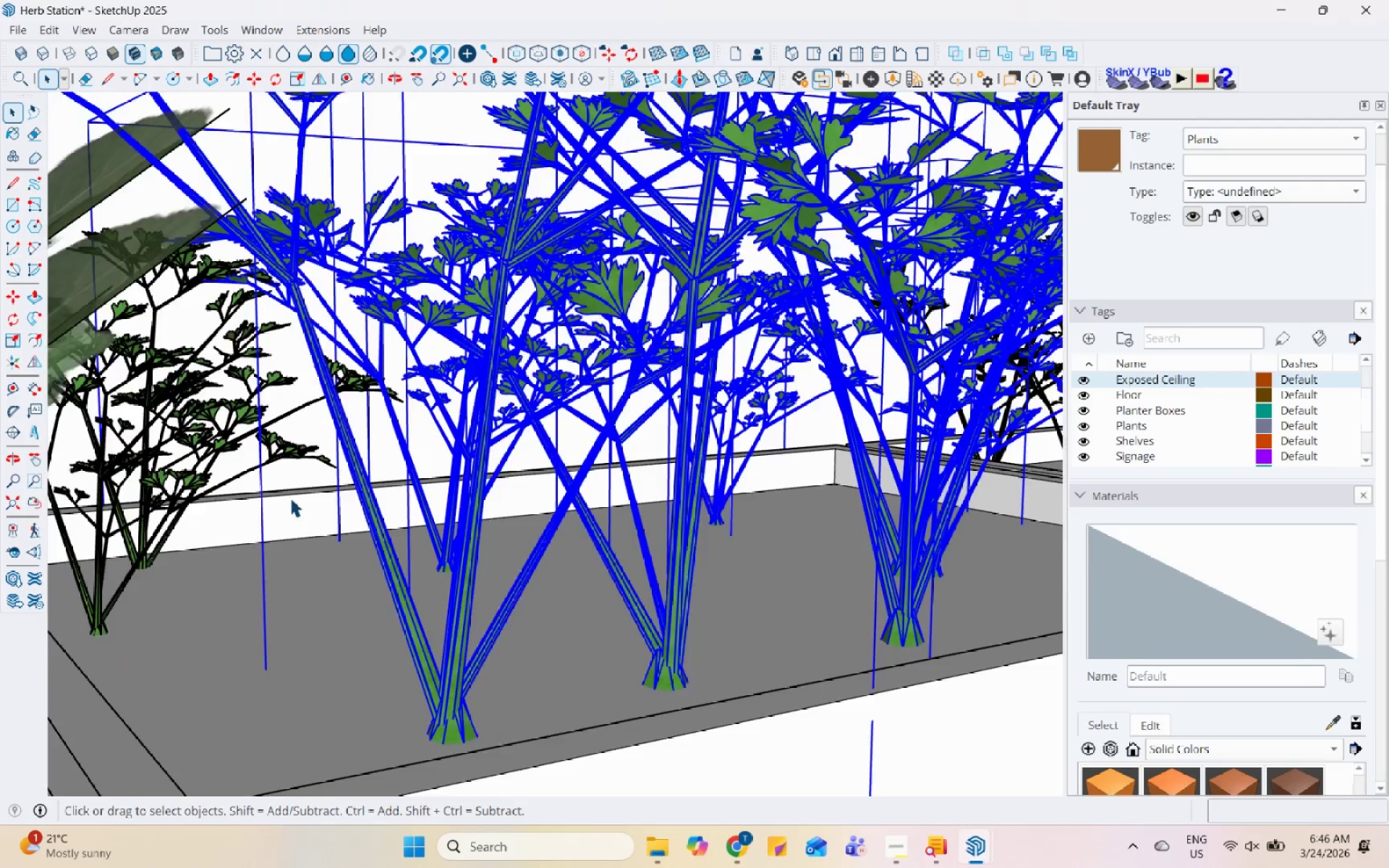 
scroll: coordinate [265, 593], scroll_direction: none, amount: 0.0
 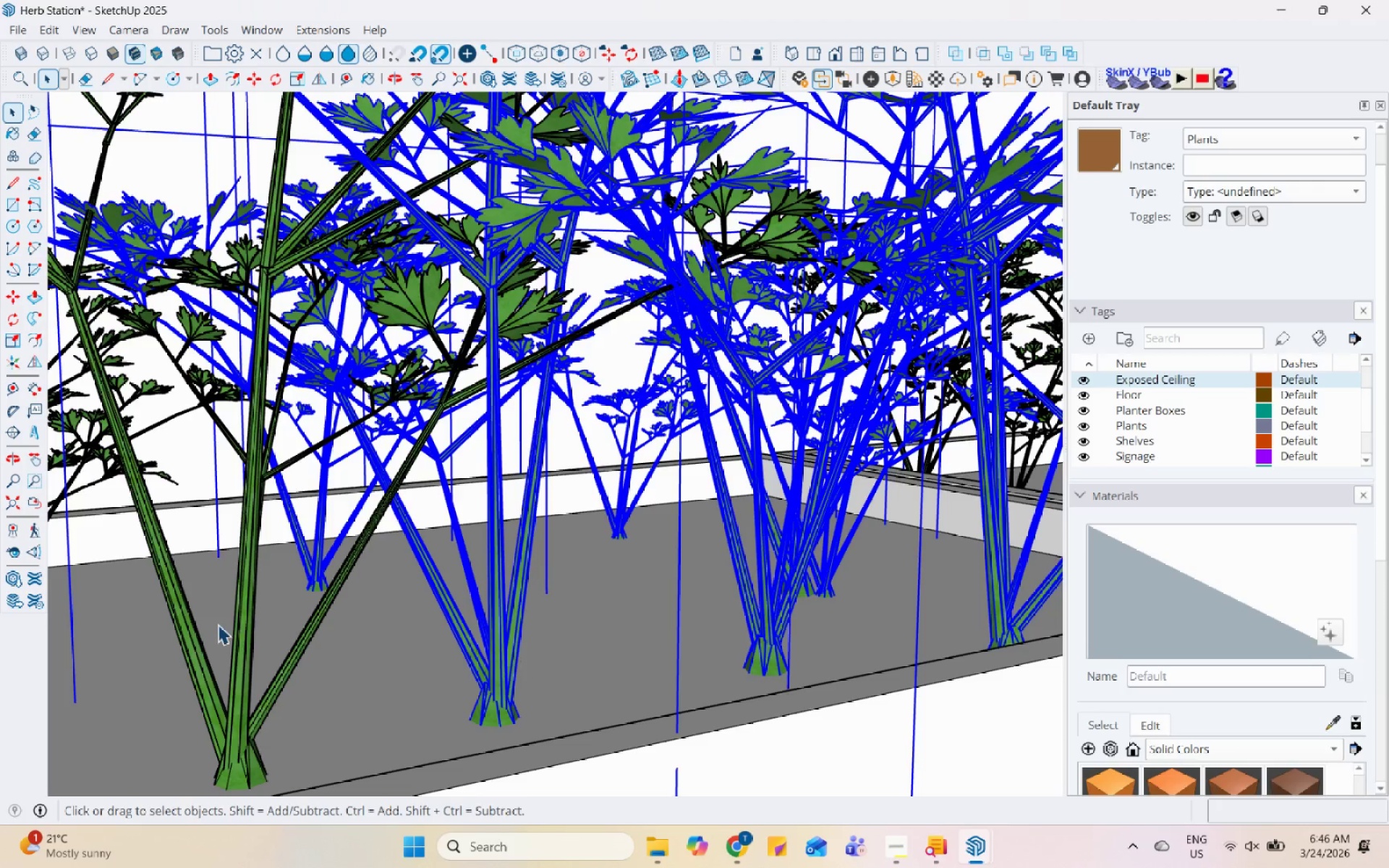 
left_click([243, 609])
 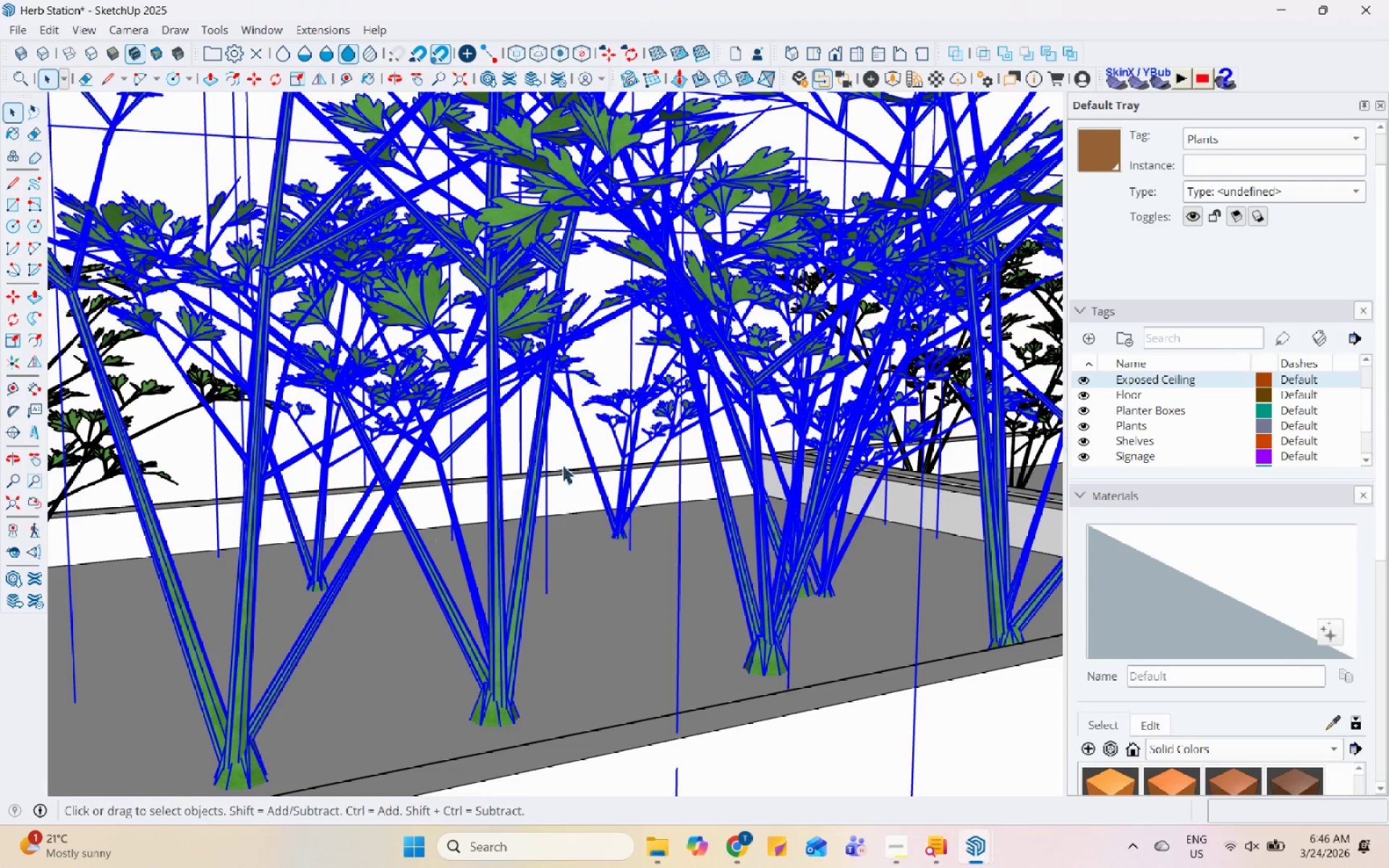 
hold_key(key=ControlLeft, duration=0.88)
 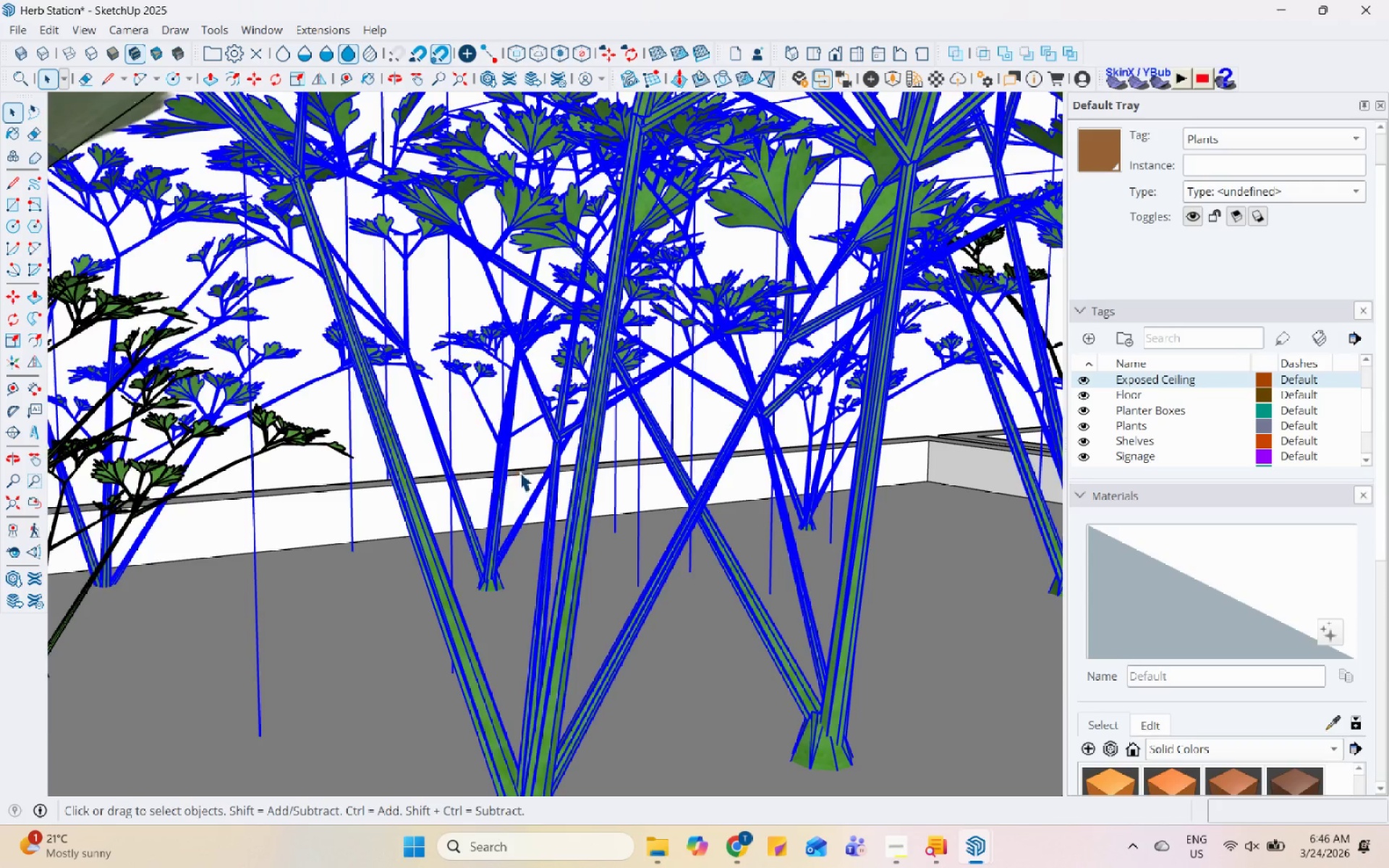 
scroll: coordinate [273, 499], scroll_direction: down, amount: 1.0
 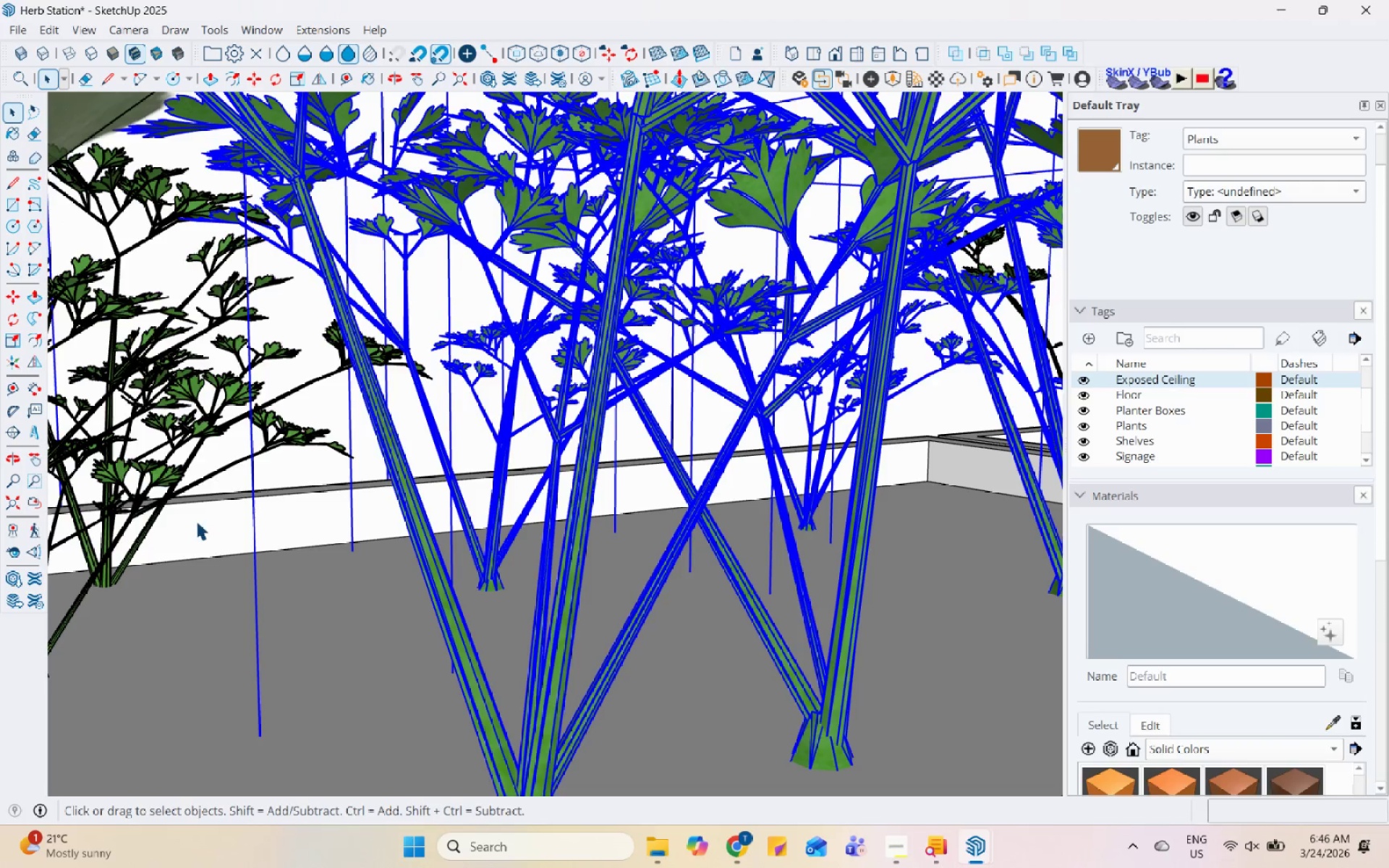 
hold_key(key=ControlLeft, duration=0.83)
scroll: coordinate [326, 546], scroll_direction: down, amount: 2.0
 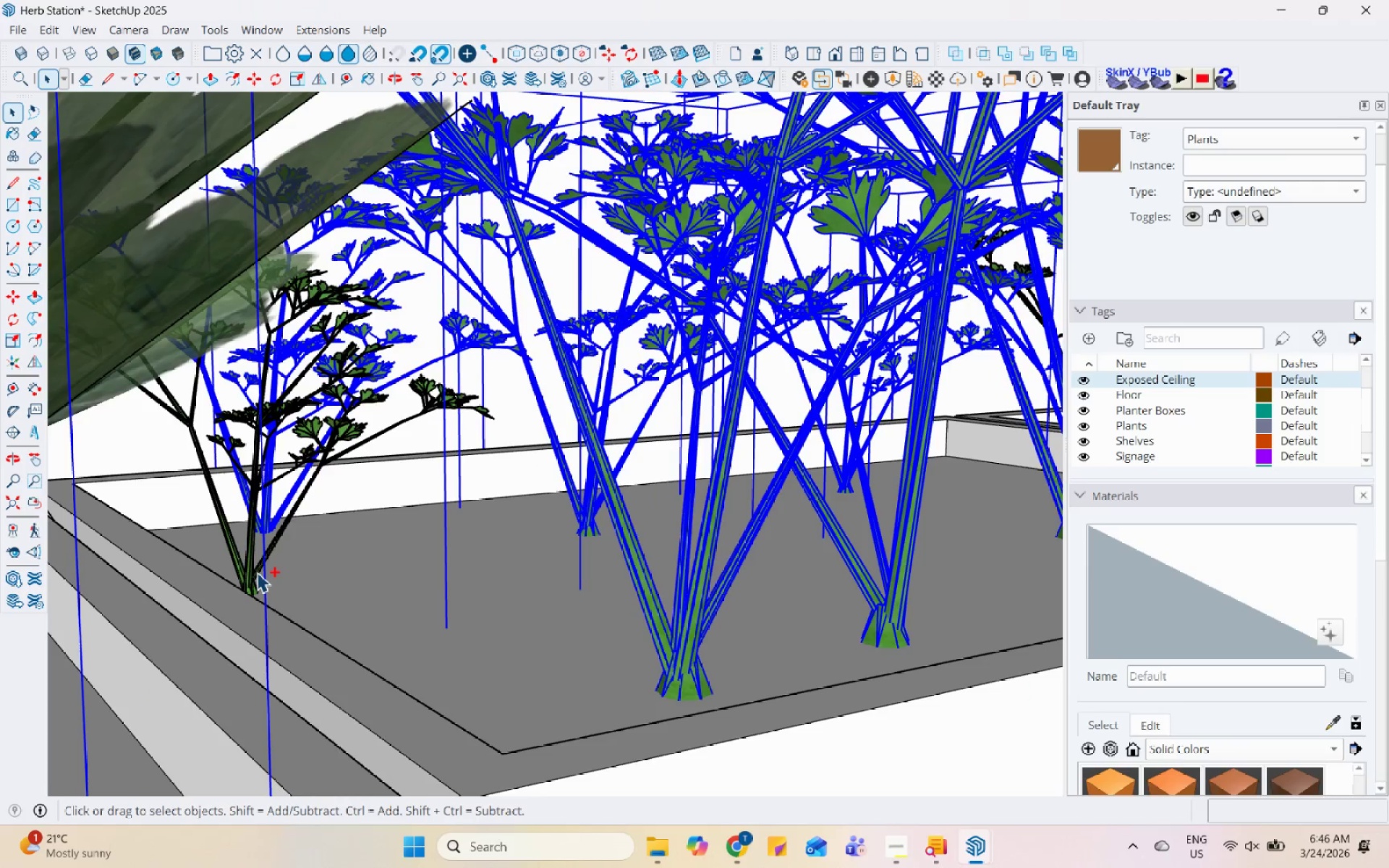 
left_click([257, 572])
 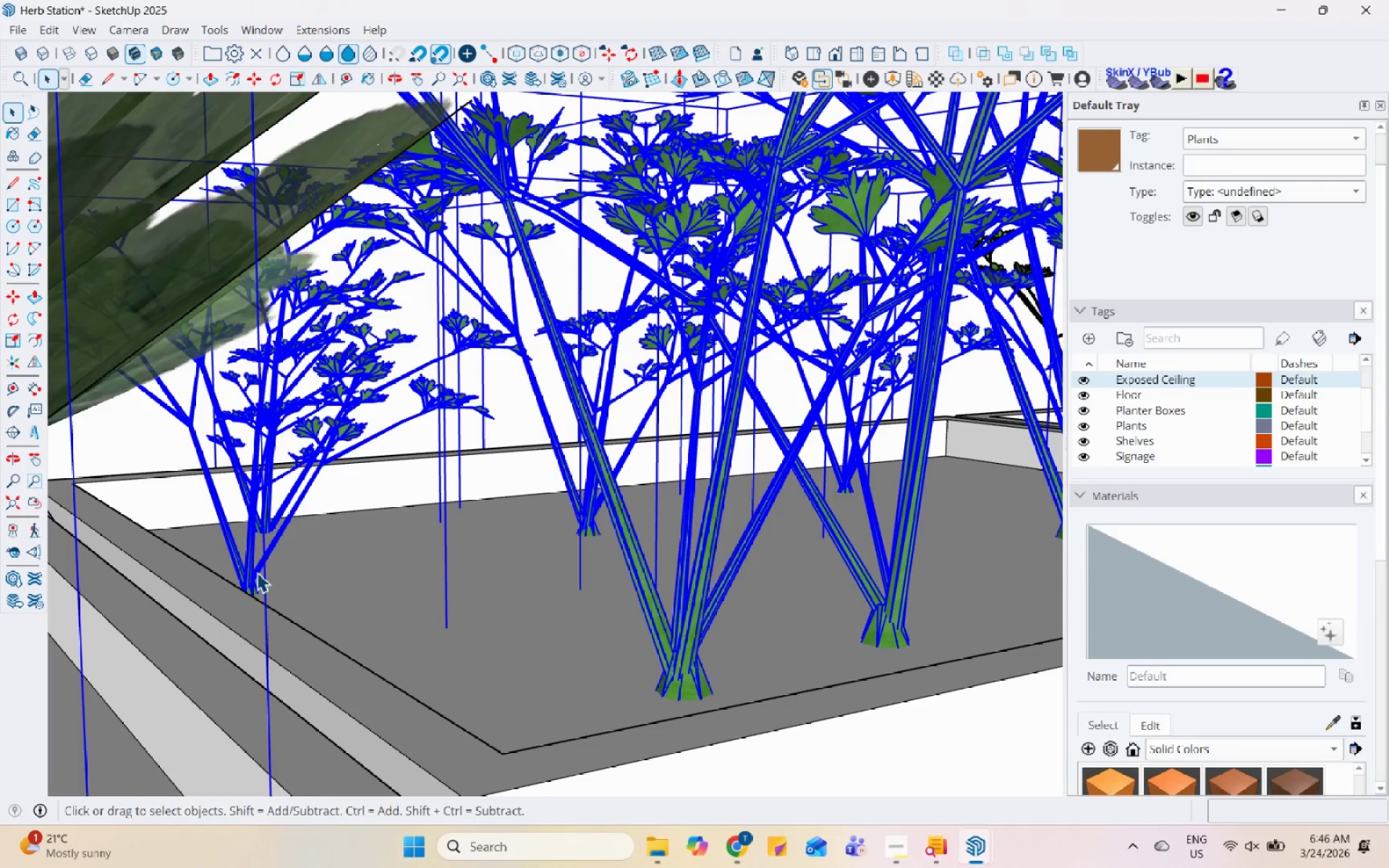 
right_click([257, 572])
 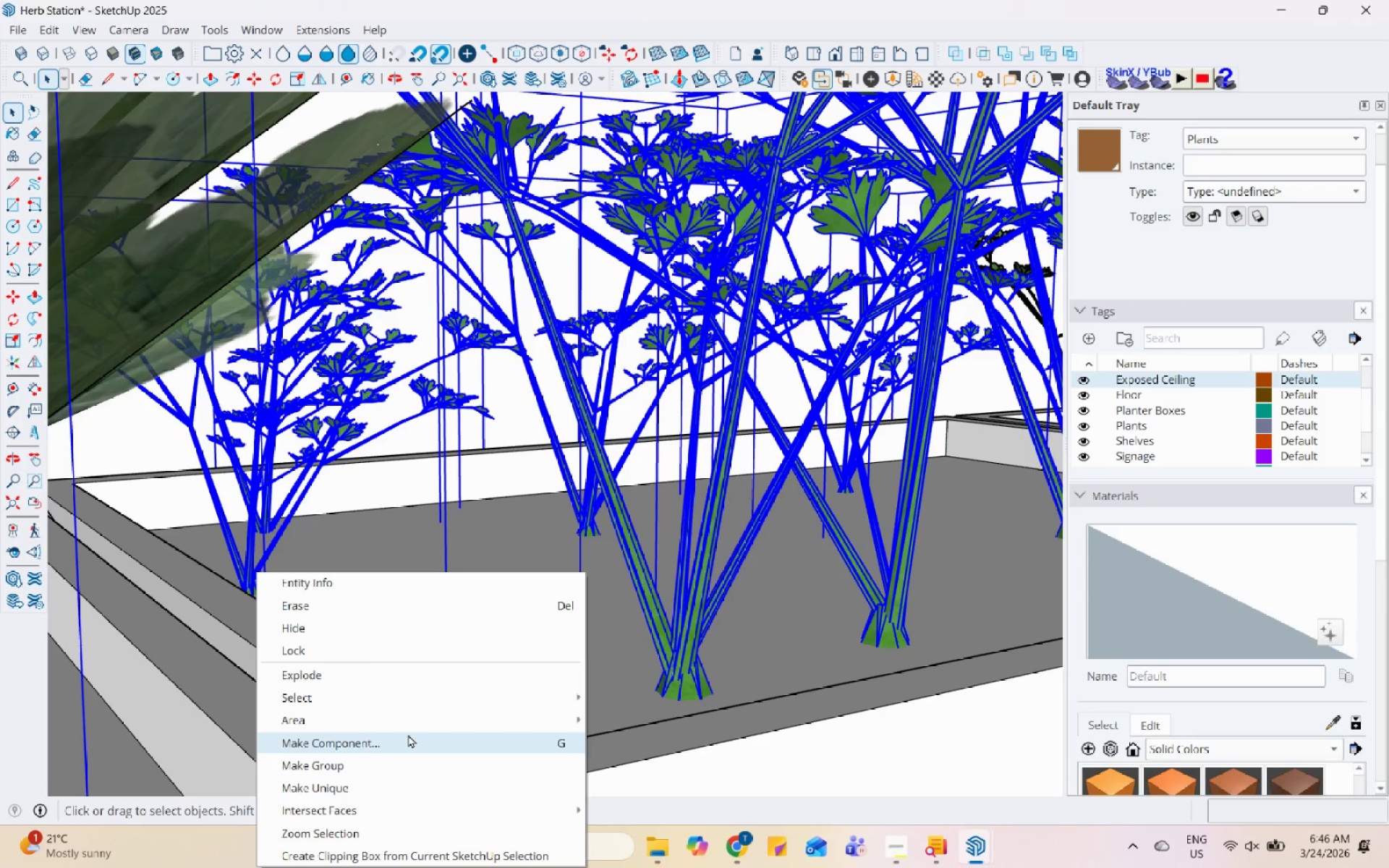 
left_click([391, 767])
 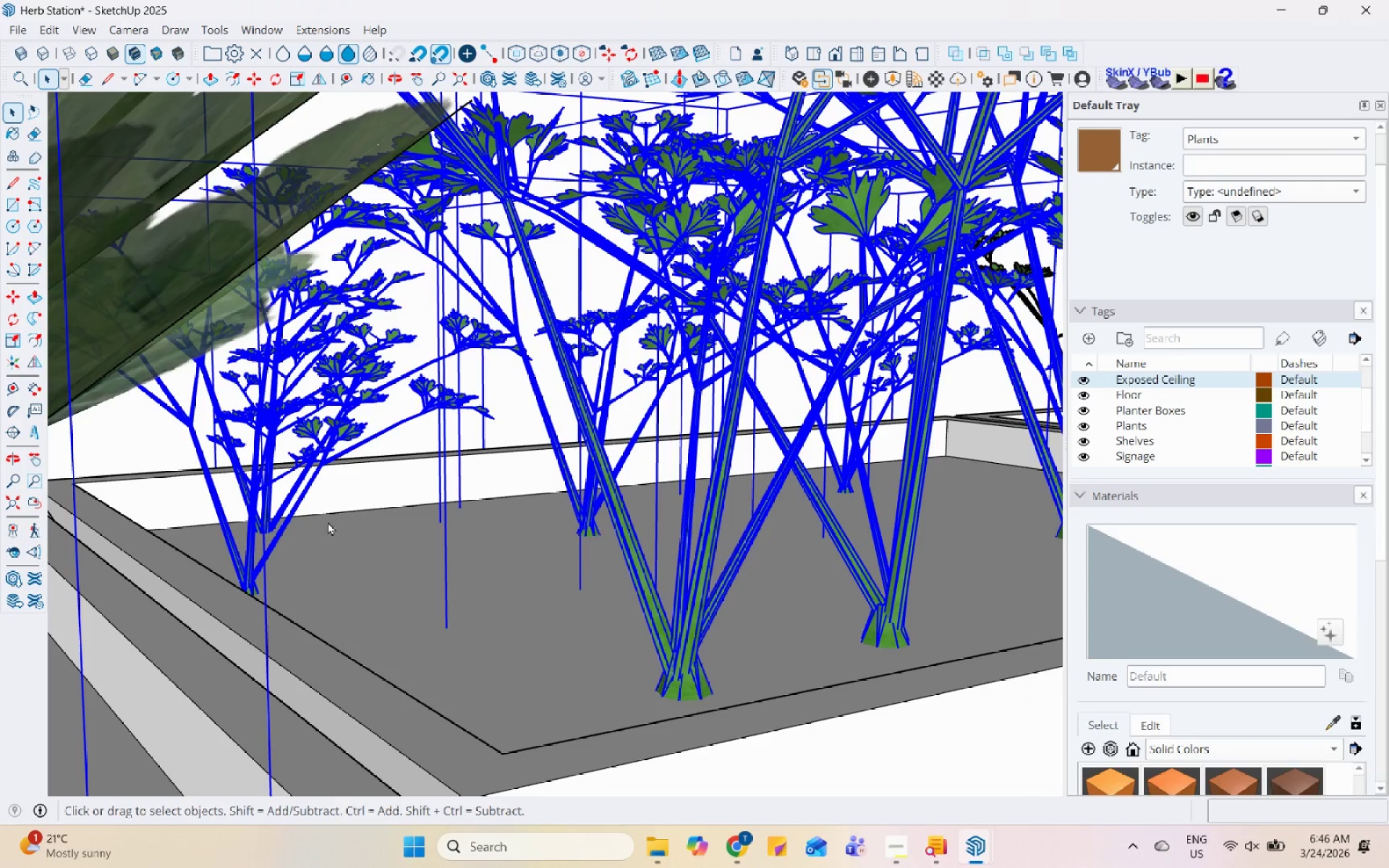 
scroll: coordinate [449, 421], scroll_direction: down, amount: 22.0
 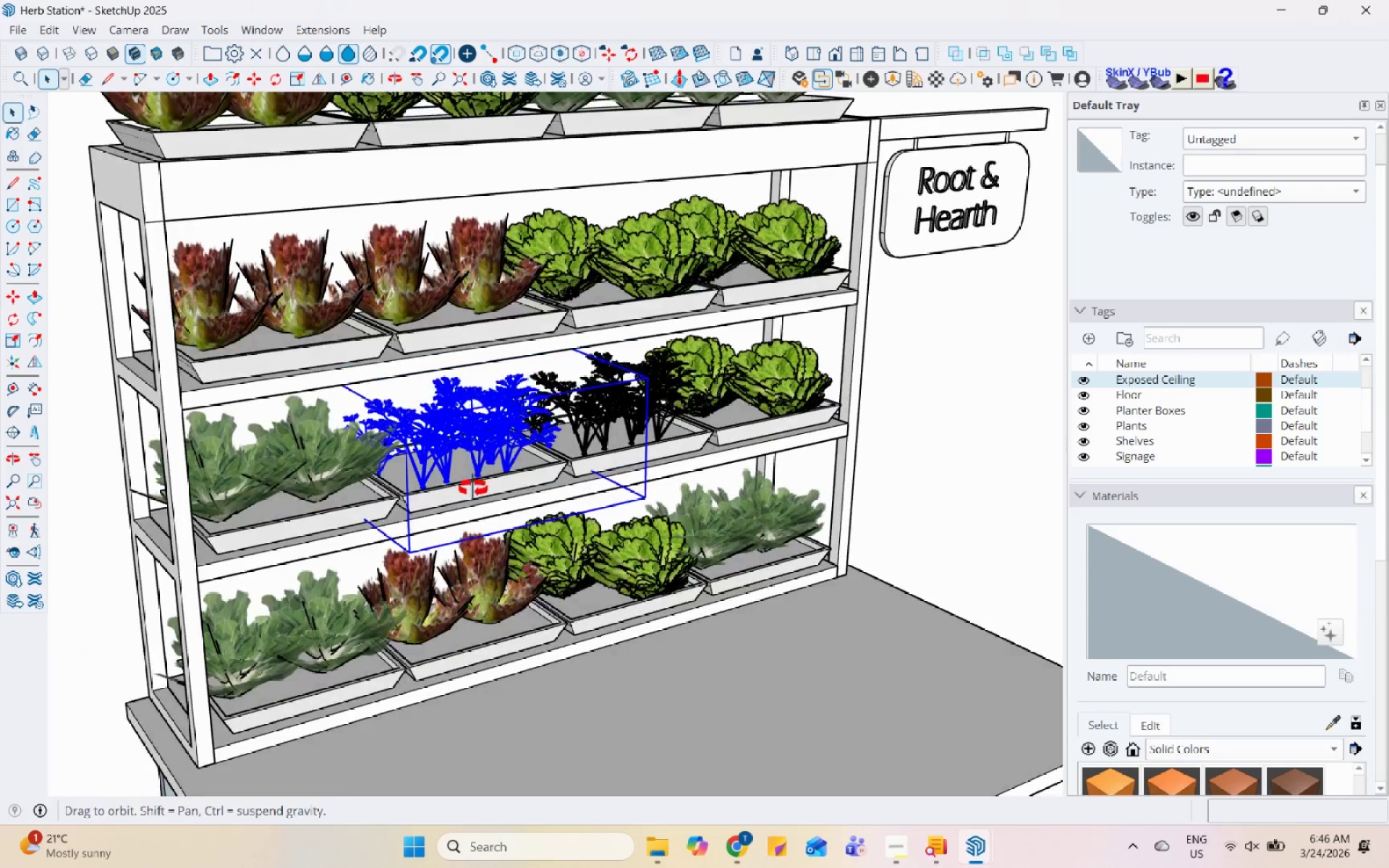 
left_click([632, 598])
 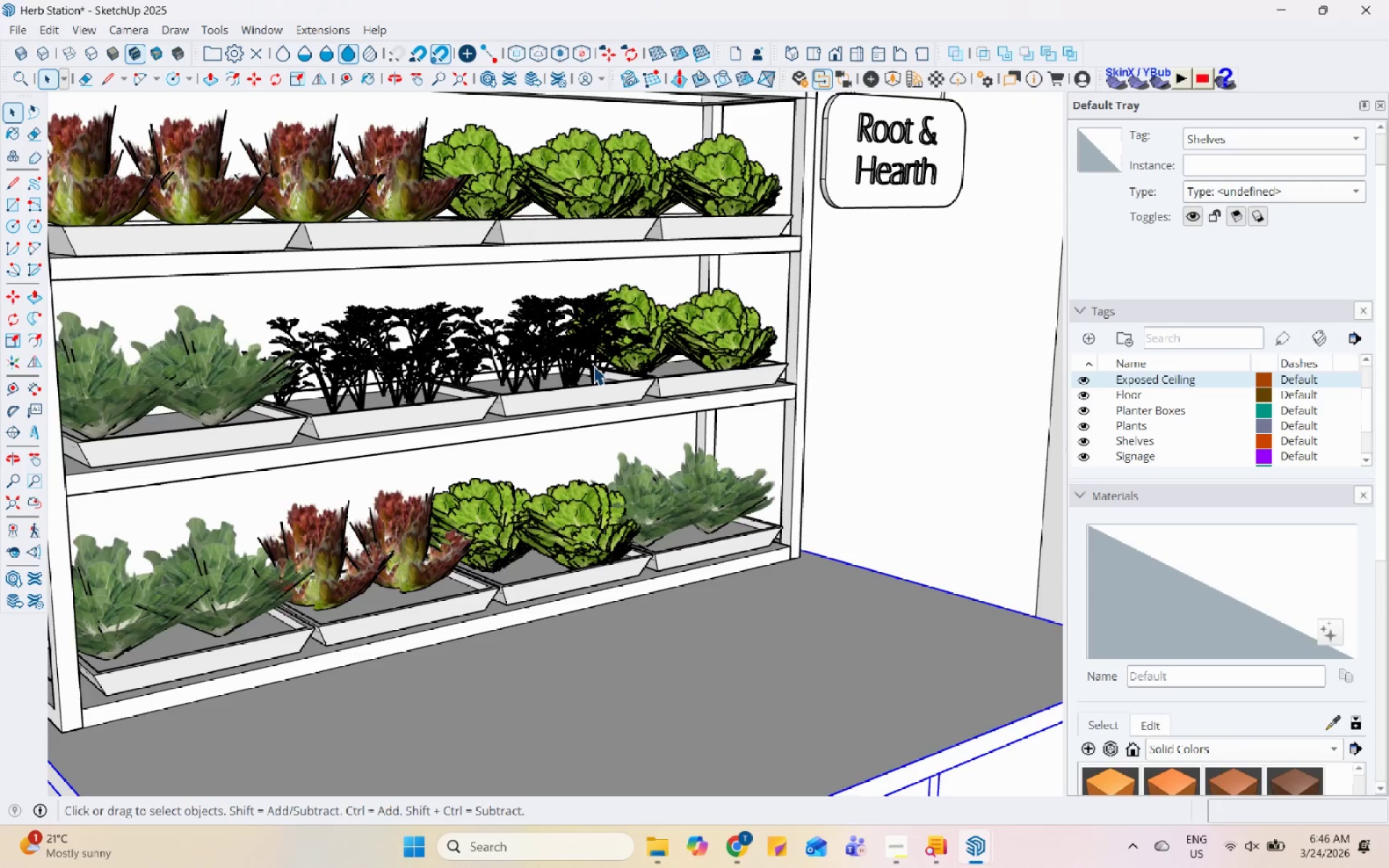 
scroll: coordinate [570, 556], scroll_direction: up, amount: 1.0
 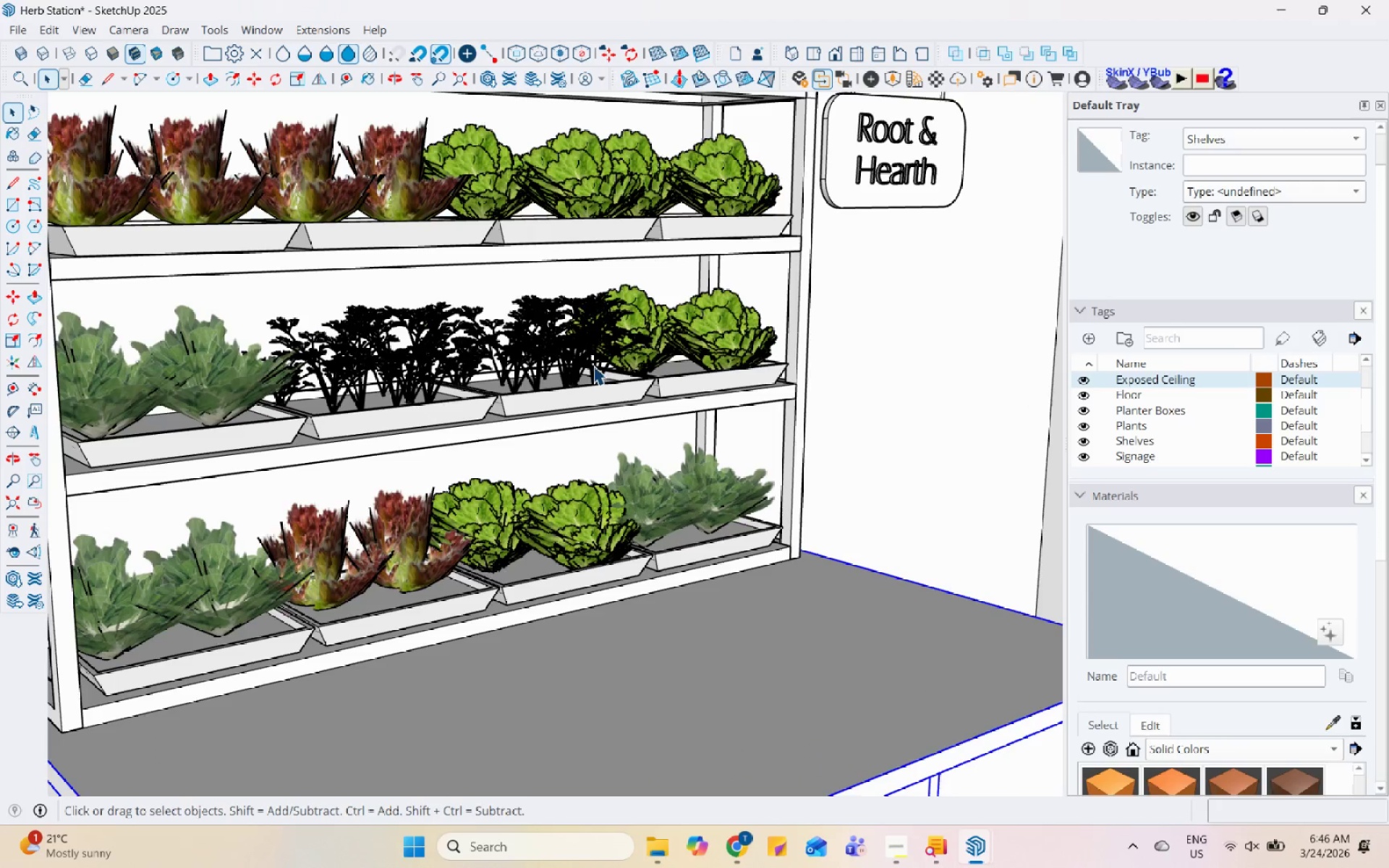 
double_click([613, 505])
 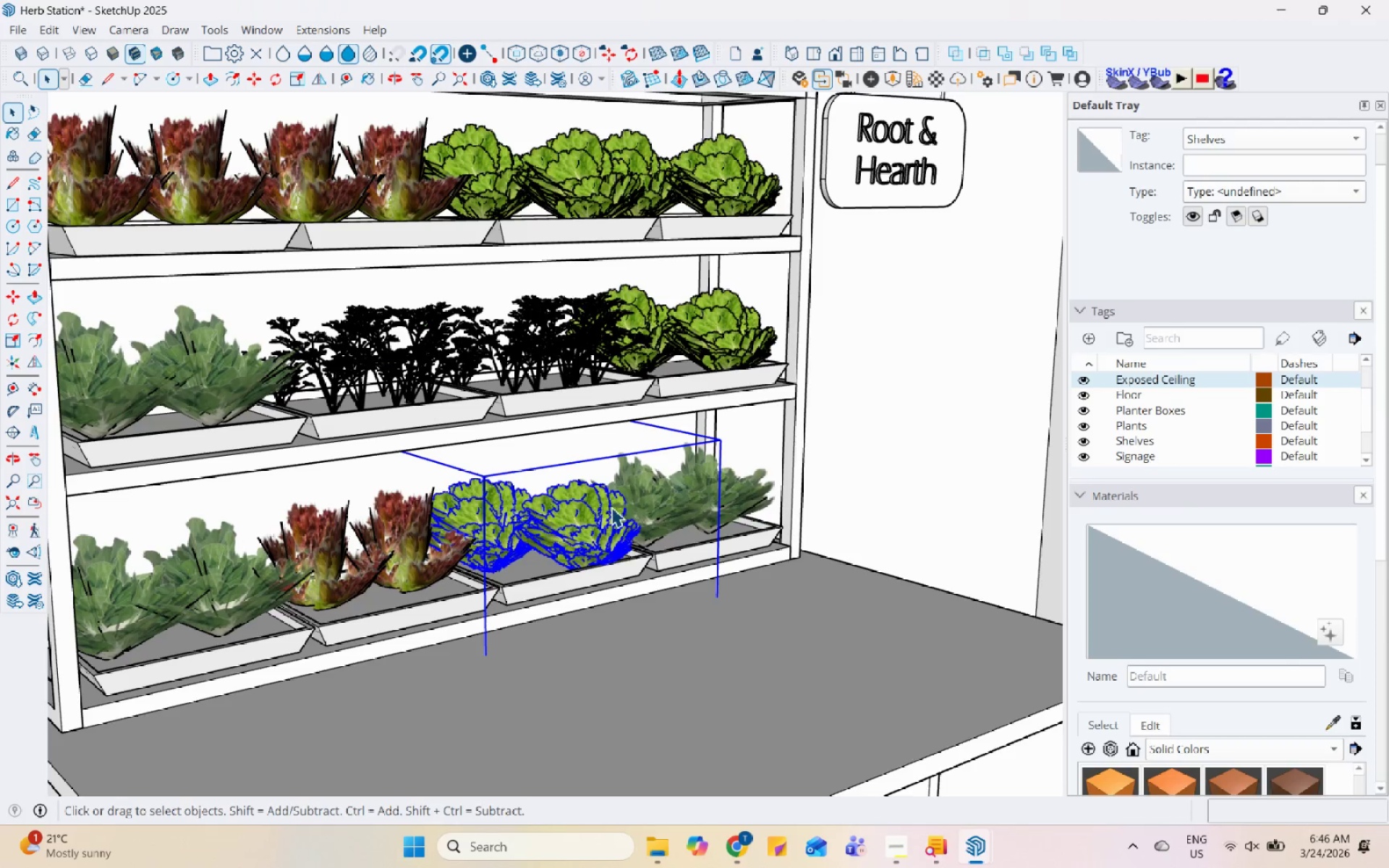 
right_click([611, 507])
 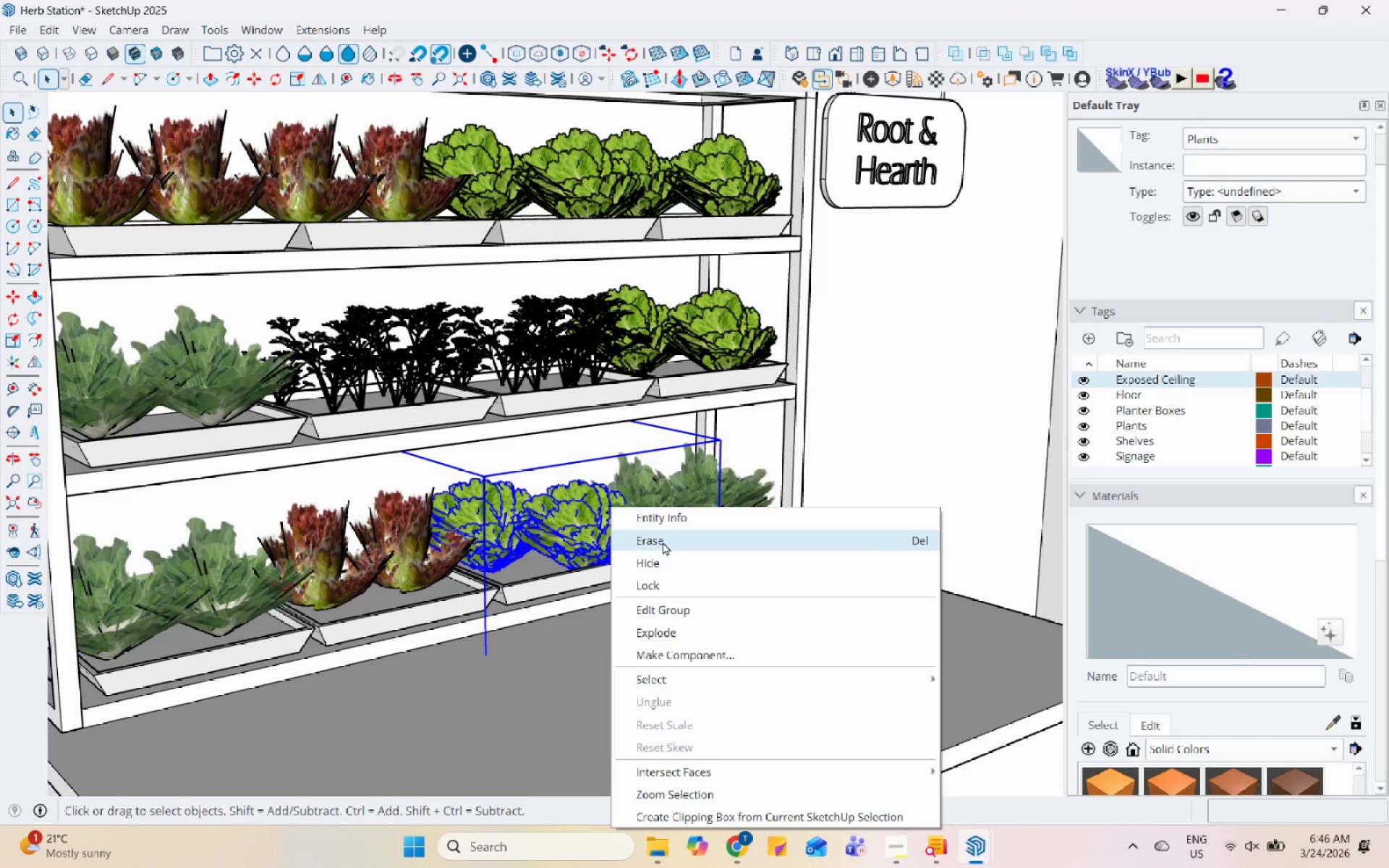 
left_click([663, 542])
 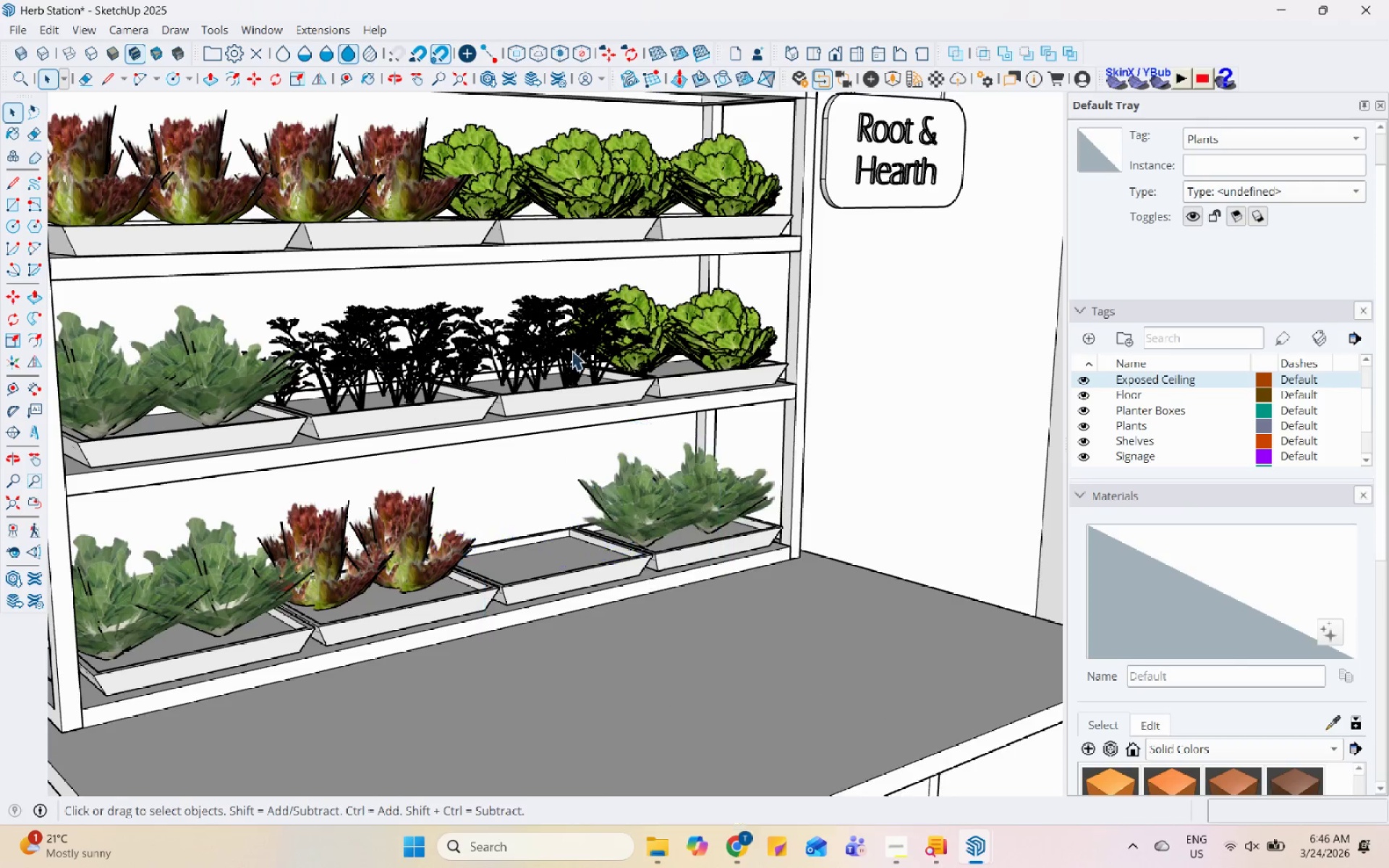 
left_click([558, 337])
 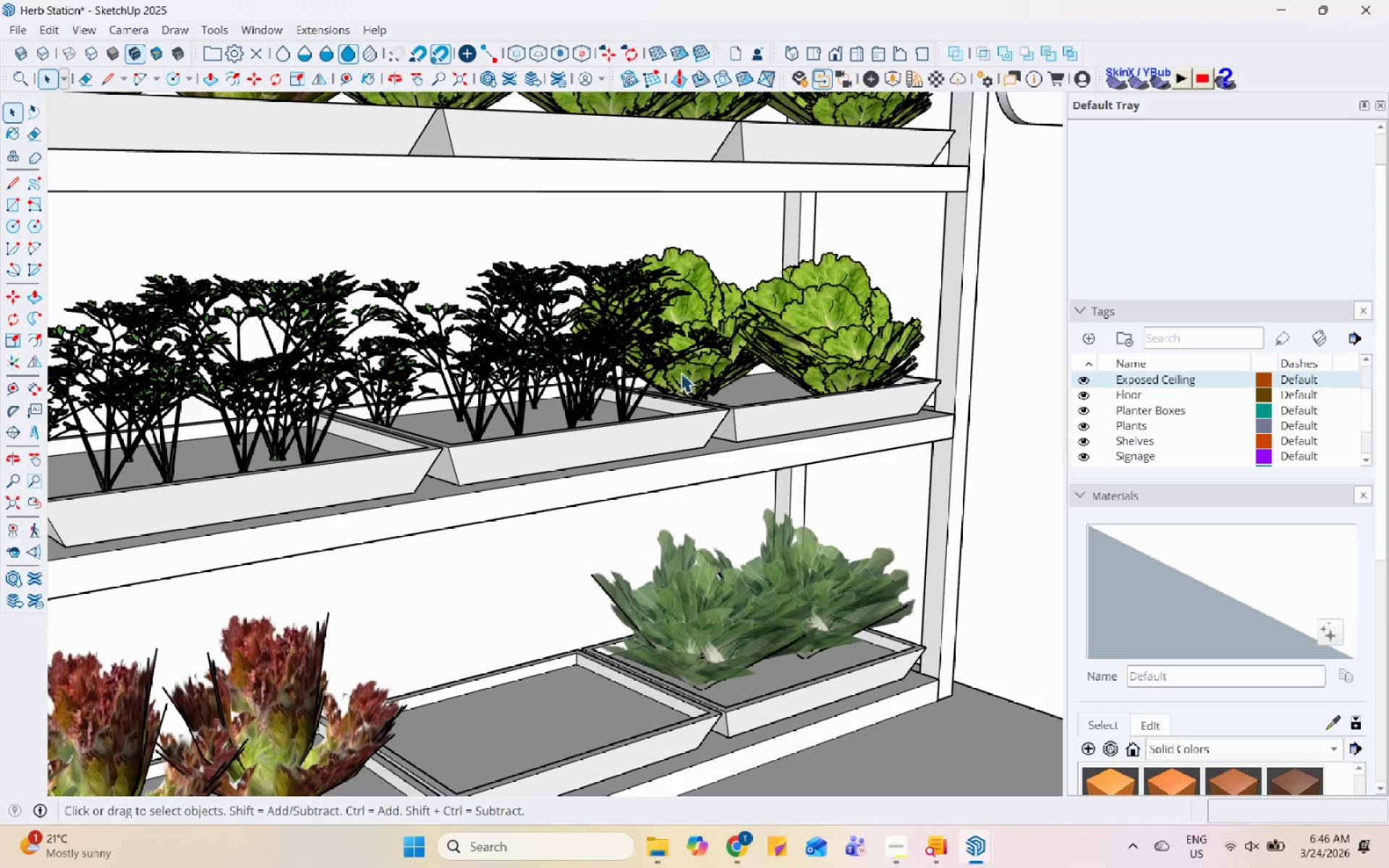 
middle_click([680, 372])
 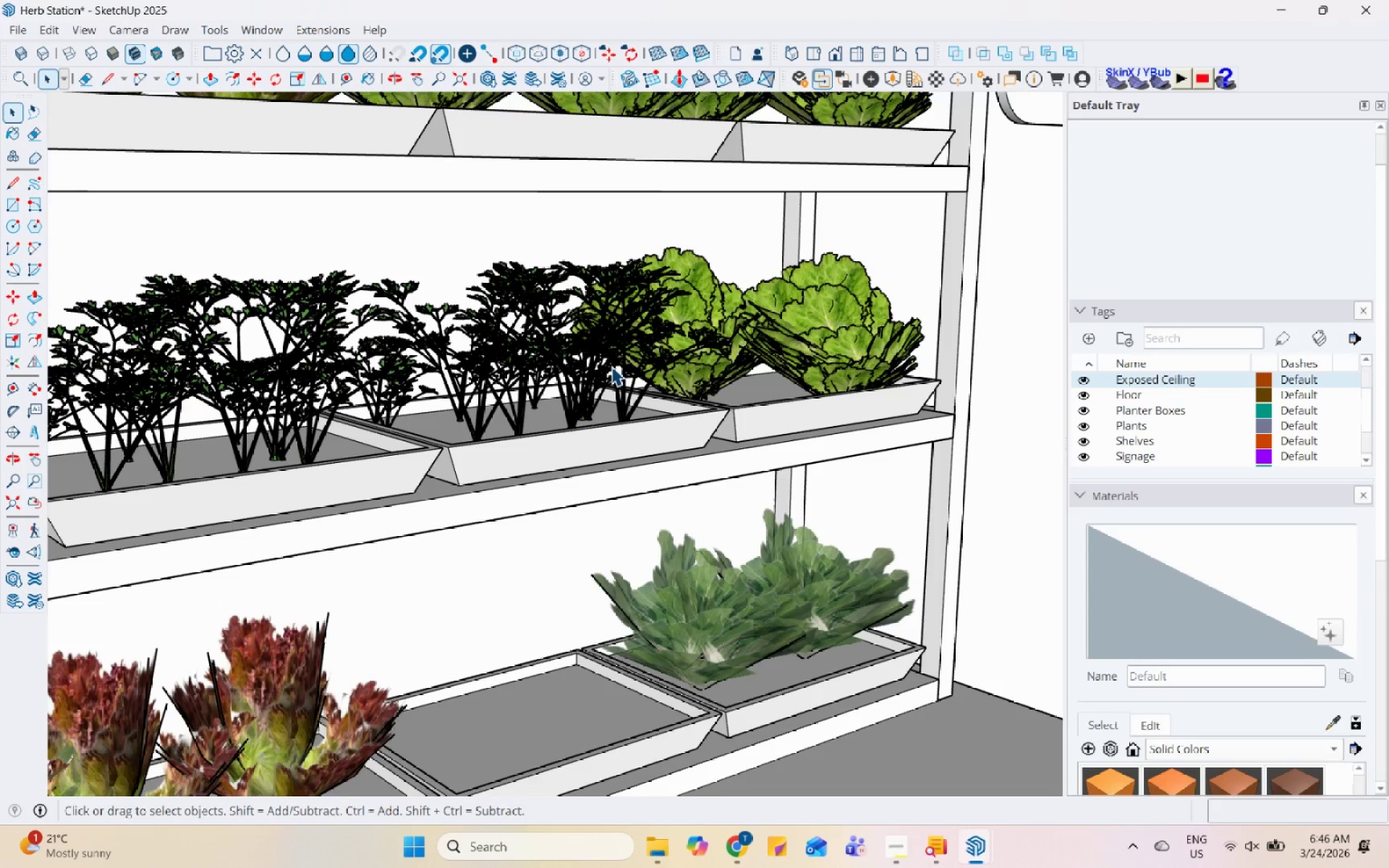 
scroll: coordinate [558, 336], scroll_direction: up, amount: 6.0
 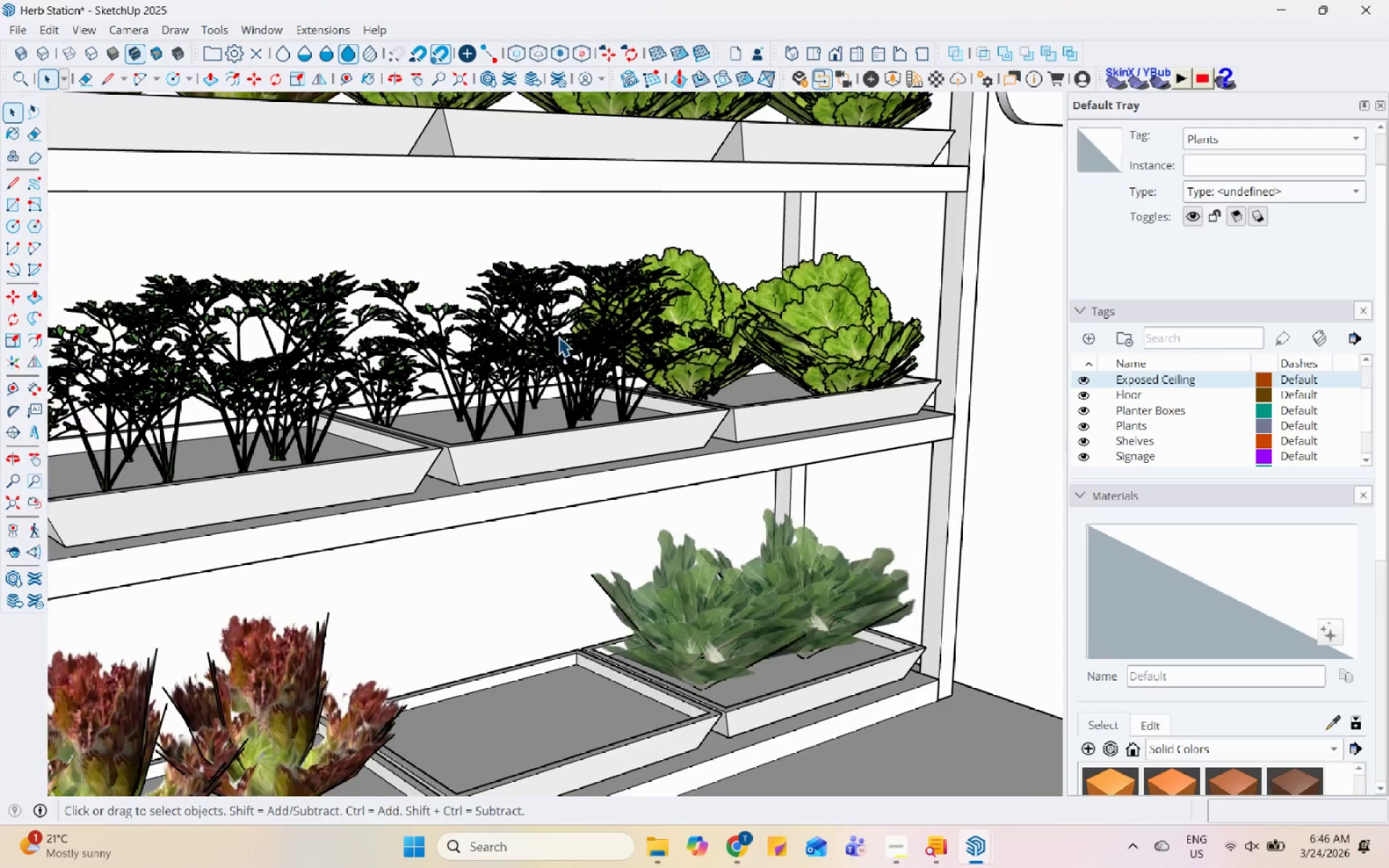 
left_click([611, 366])
 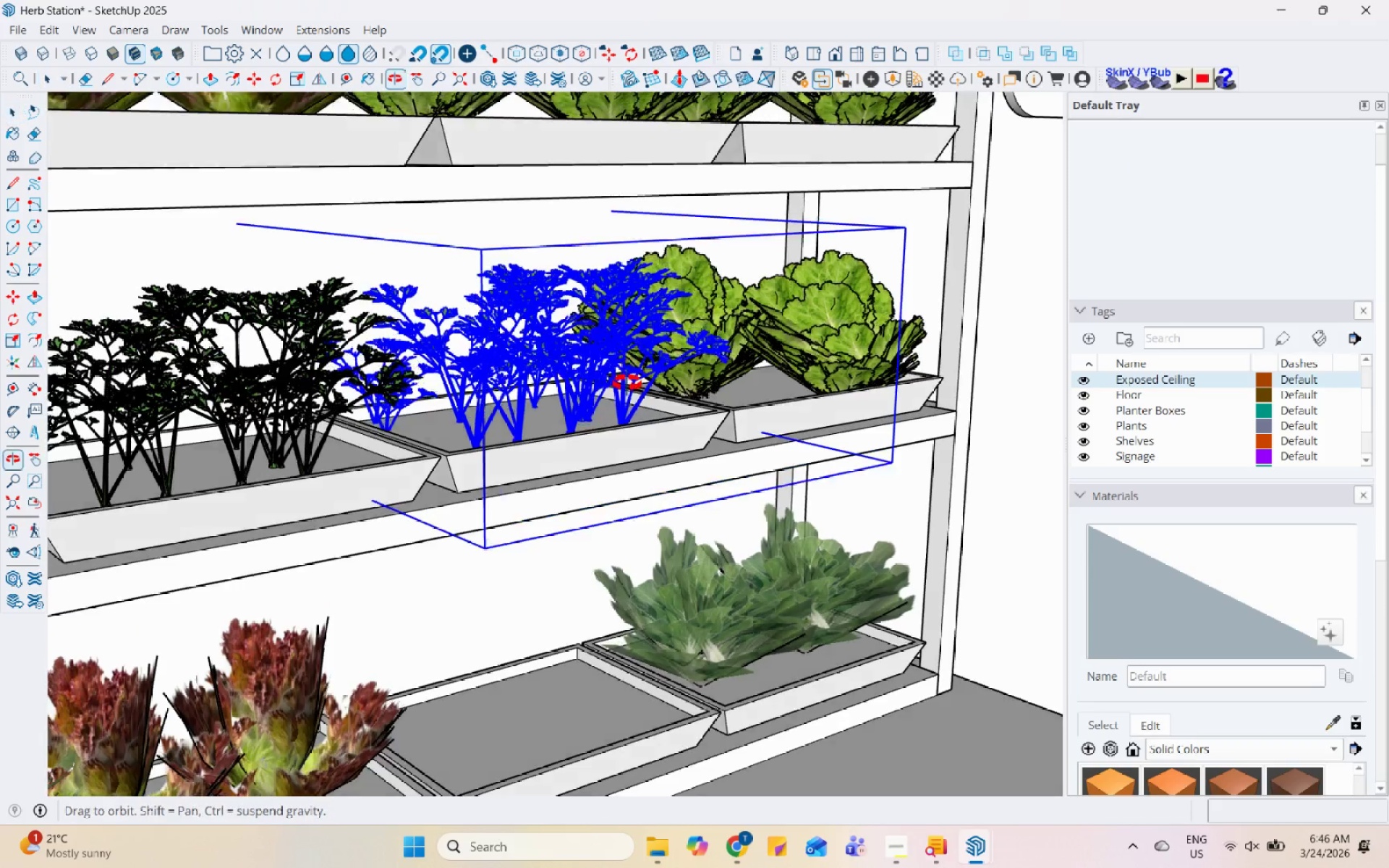 
scroll: coordinate [678, 412], scroll_direction: up, amount: 6.0
 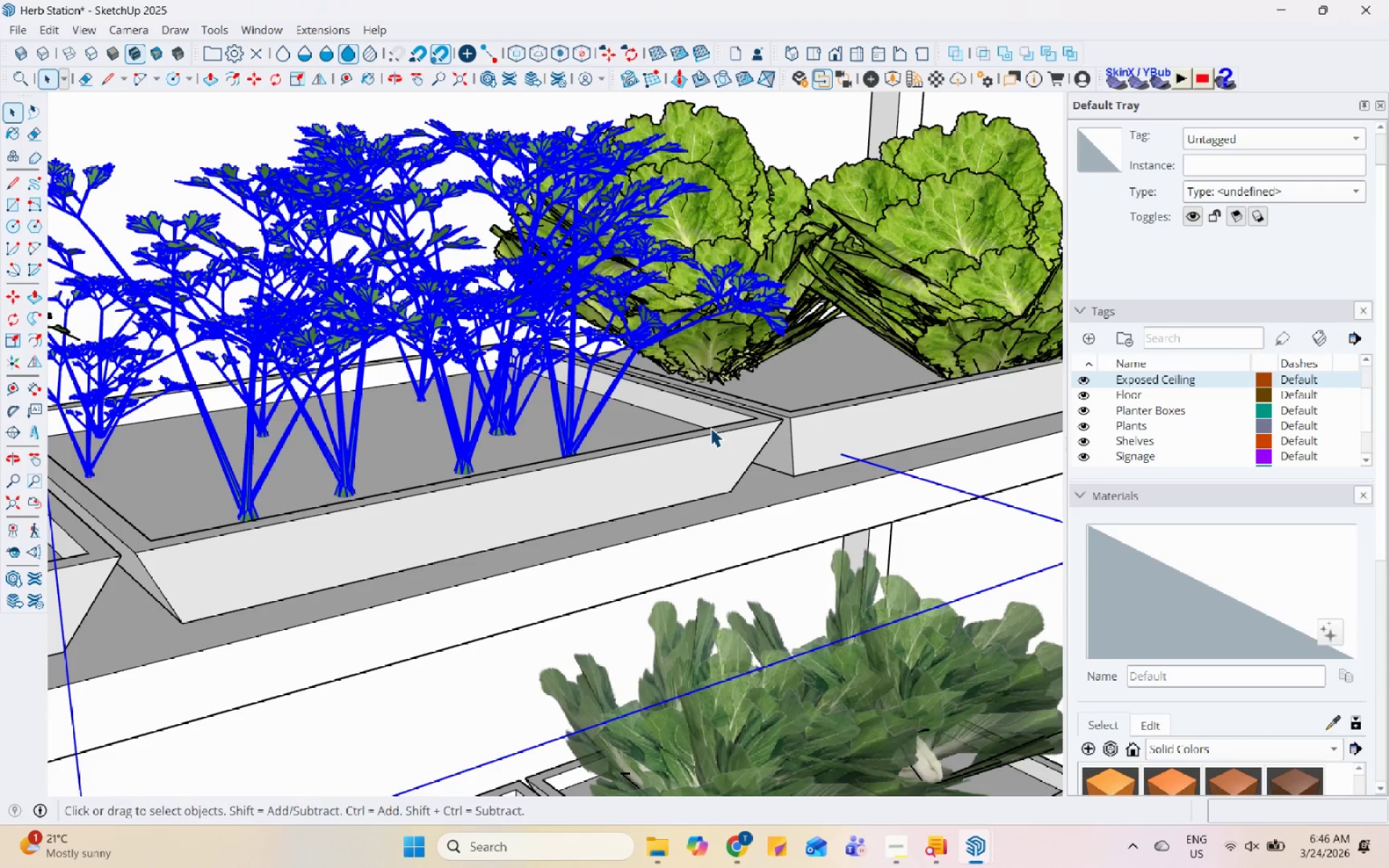 
key(M)
 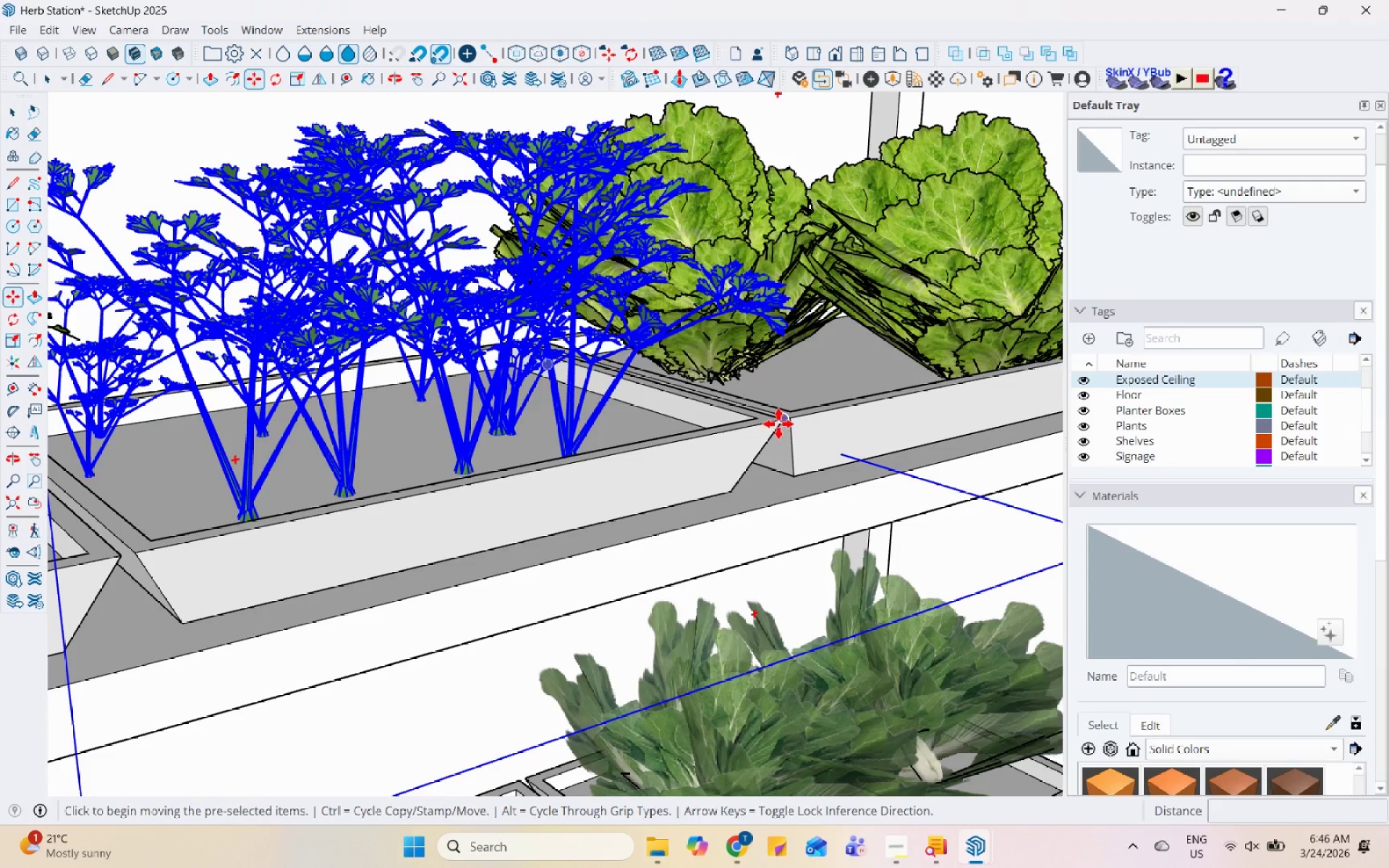 
key(Control+ControlLeft)
 